 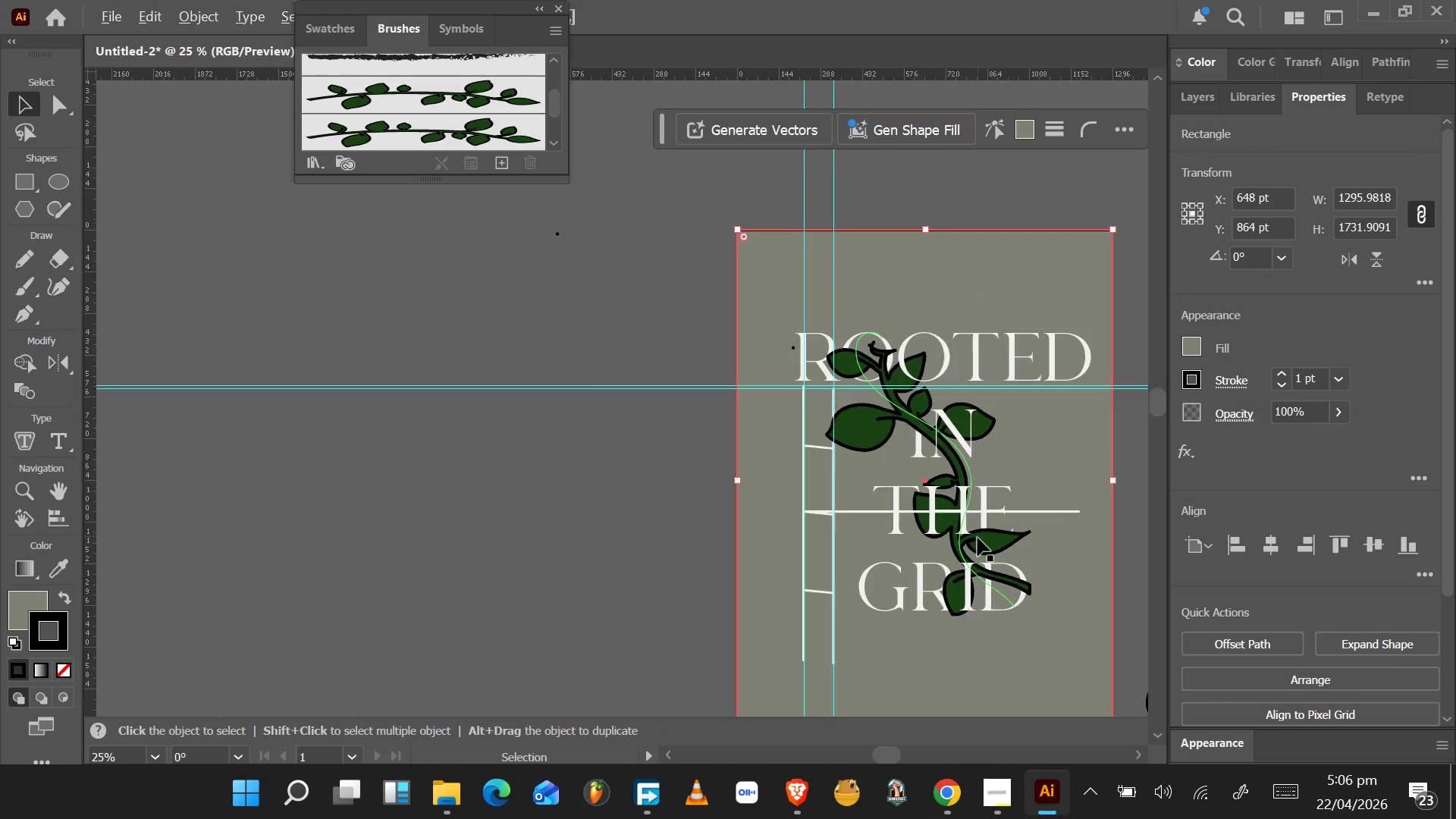 
scroll: coordinate [1037, 519], scroll_direction: up, amount: 2.0
 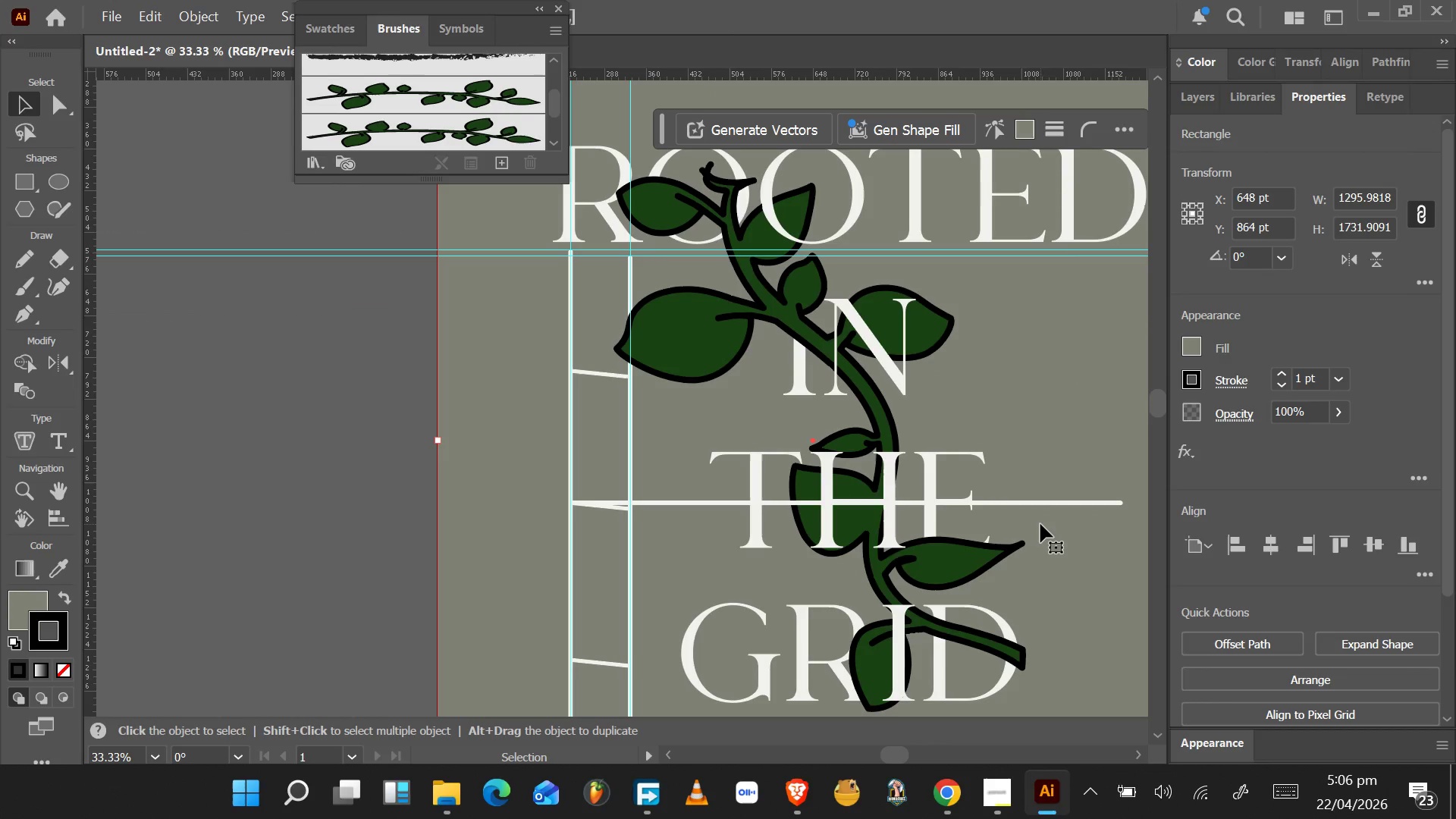 
wait(9.19)
 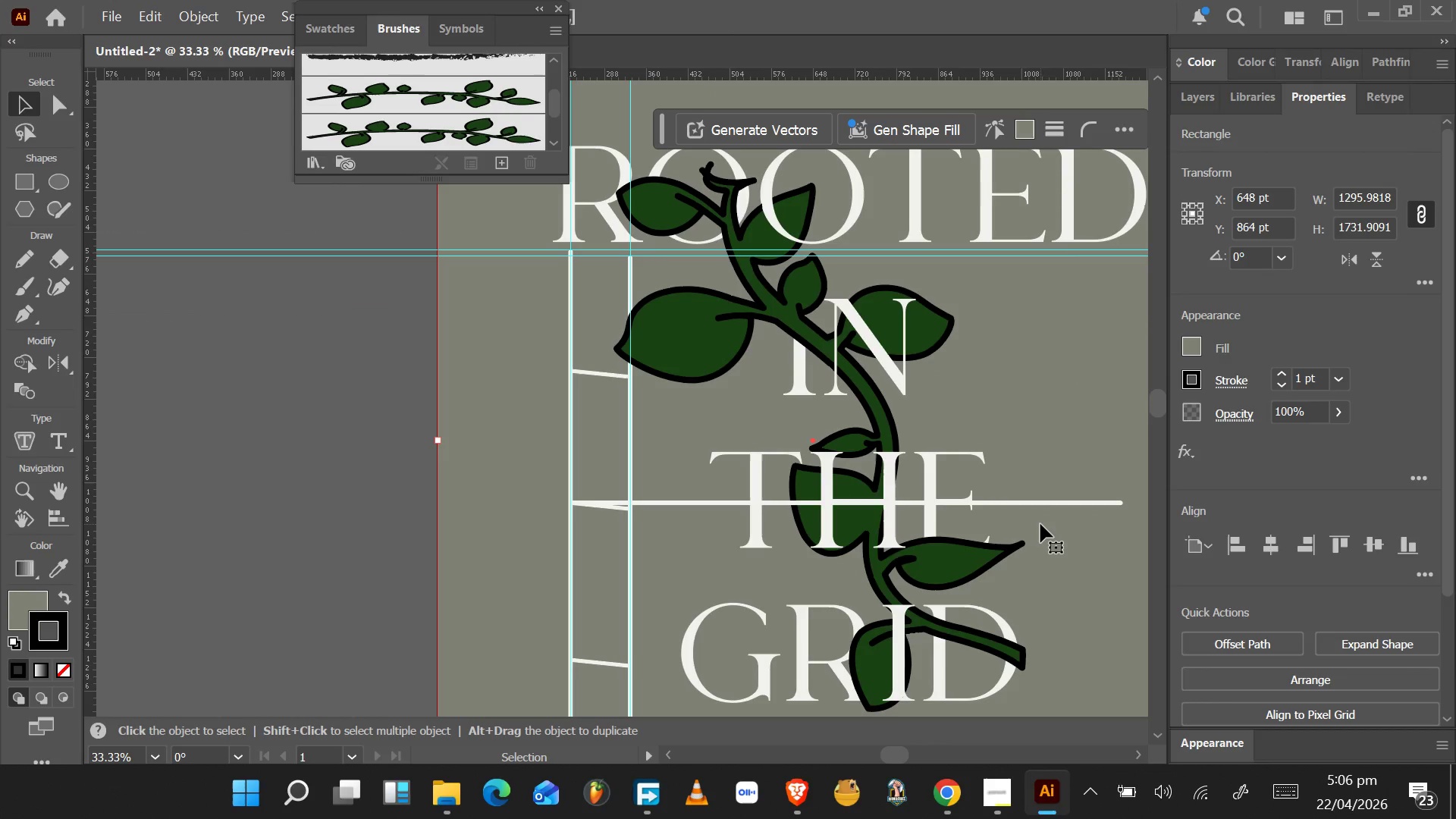 
hold_key(key=ControlLeft, duration=1.53)
 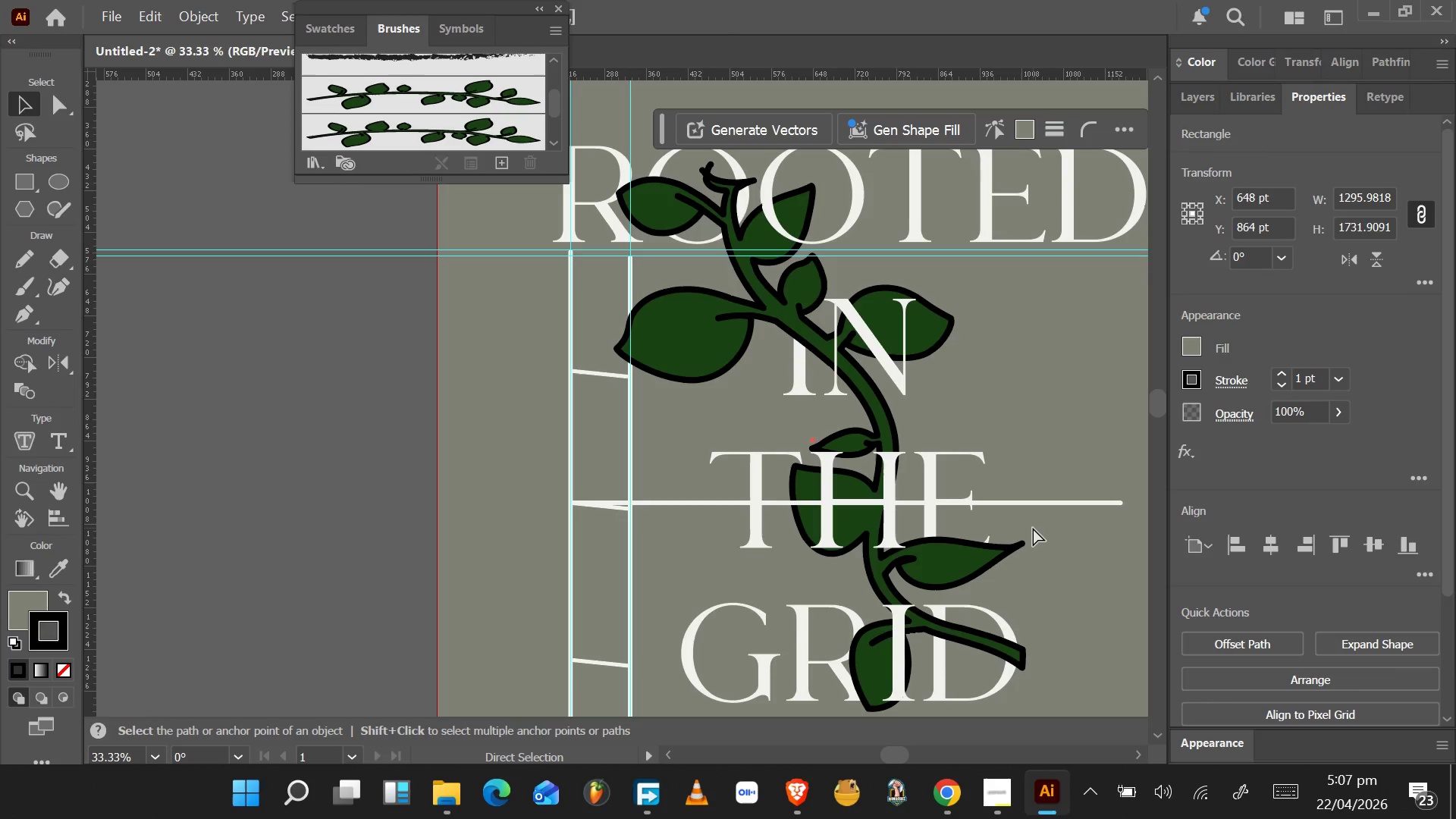 
key(Control+BracketLeft)
 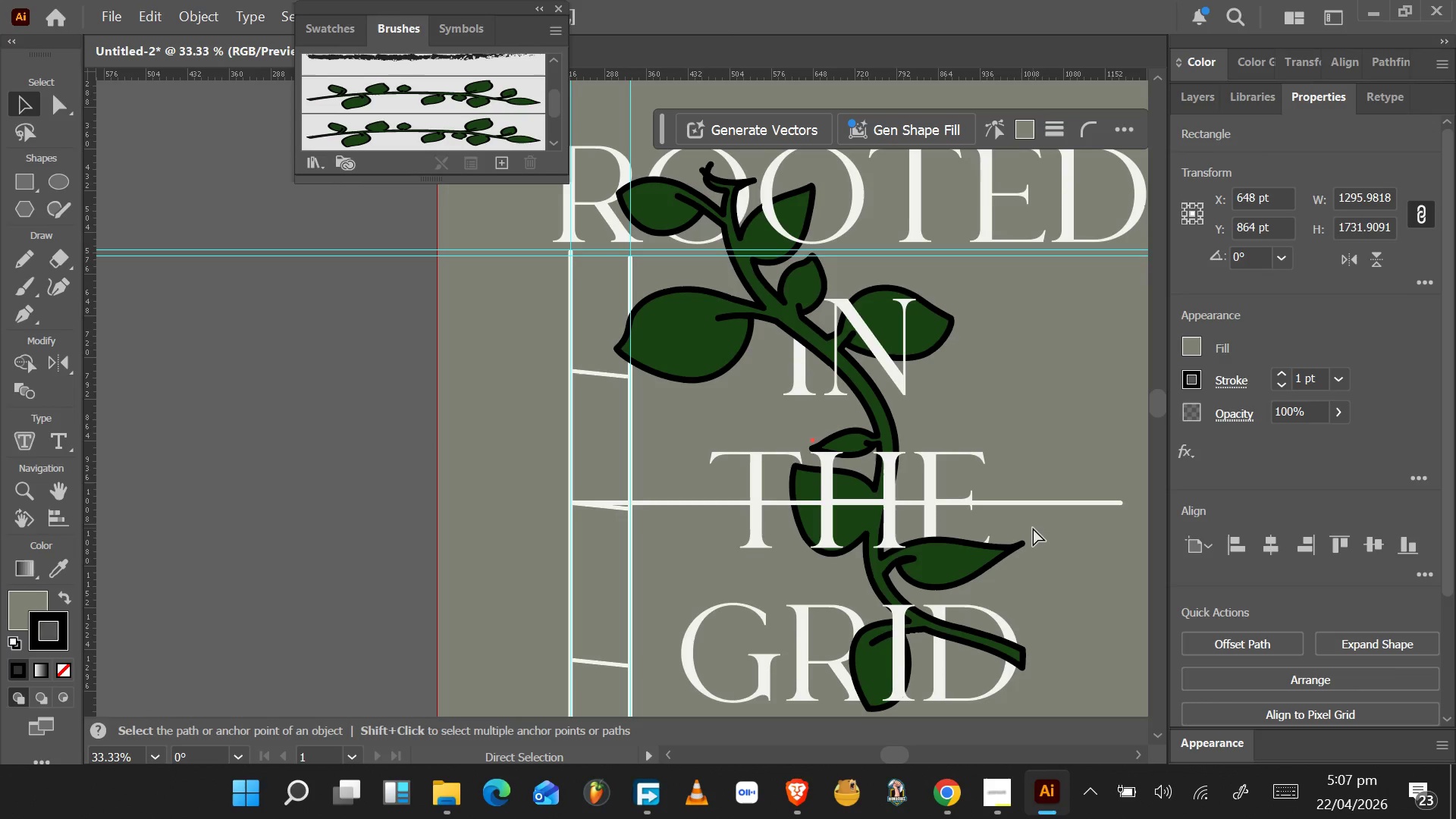 
key(Control+BracketLeft)
 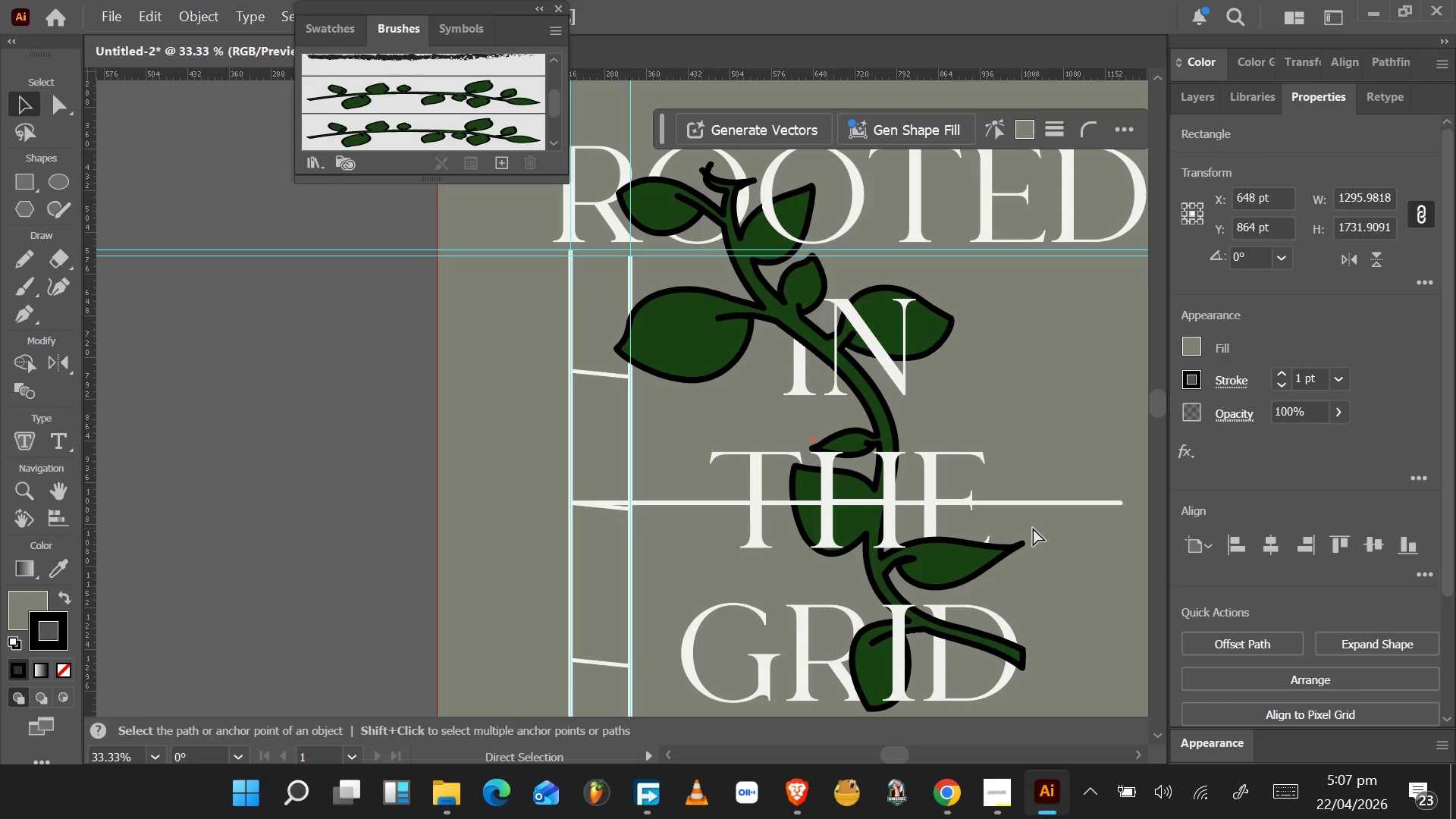 
key(Control+BracketLeft)
 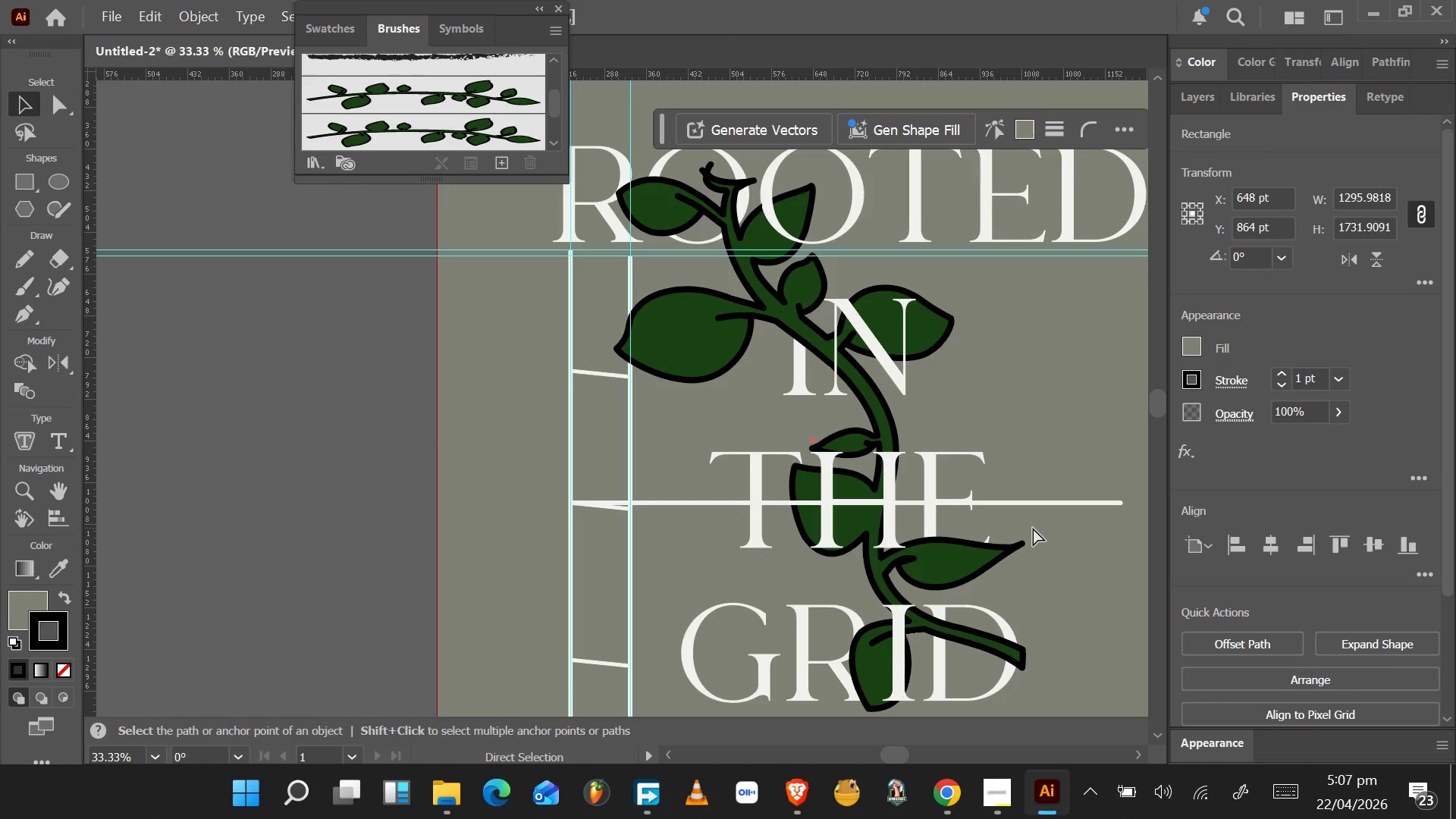 
key(Control+BracketLeft)
 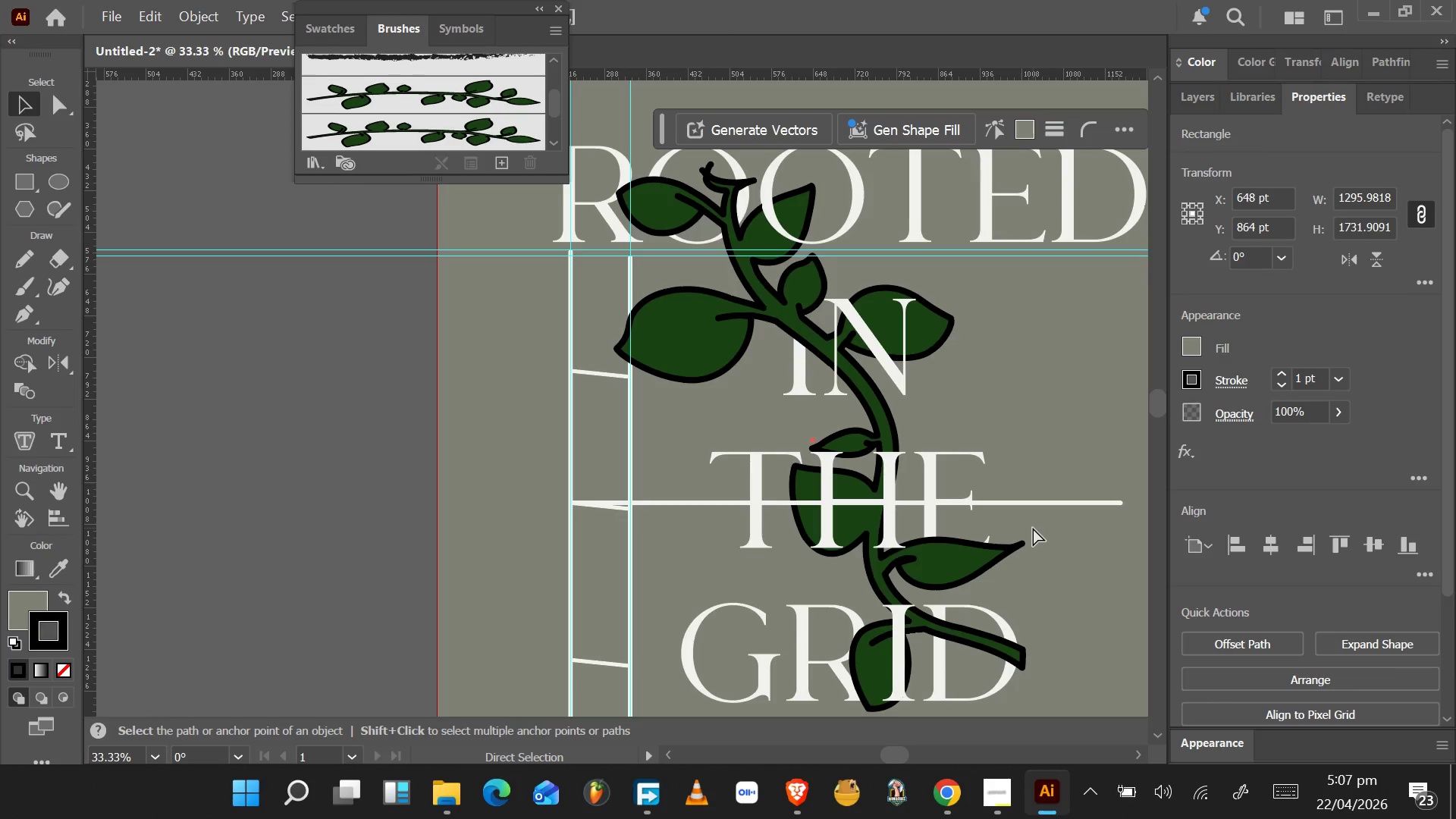 
key(Control+BracketLeft)
 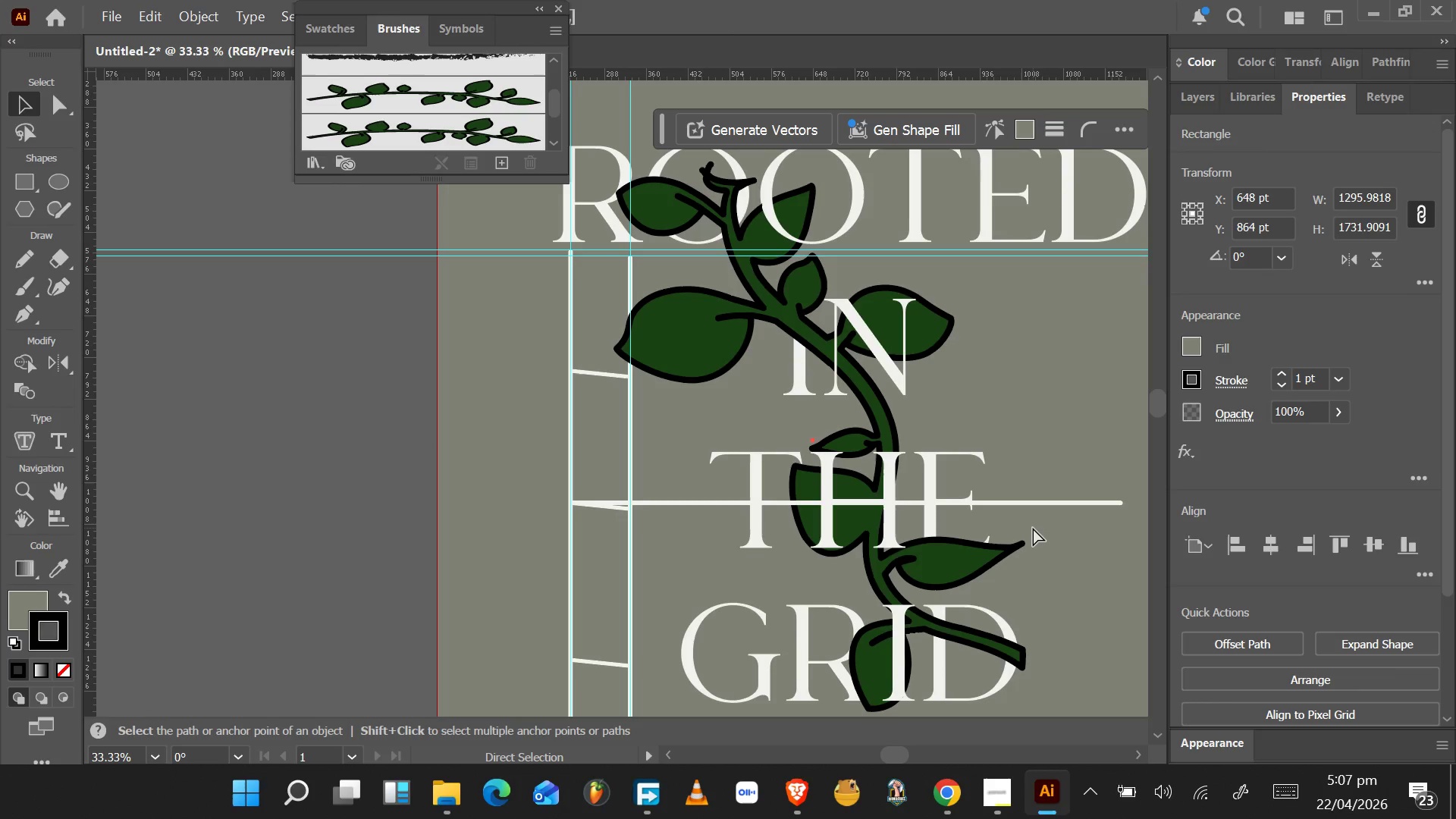 
key(Control+BracketLeft)
 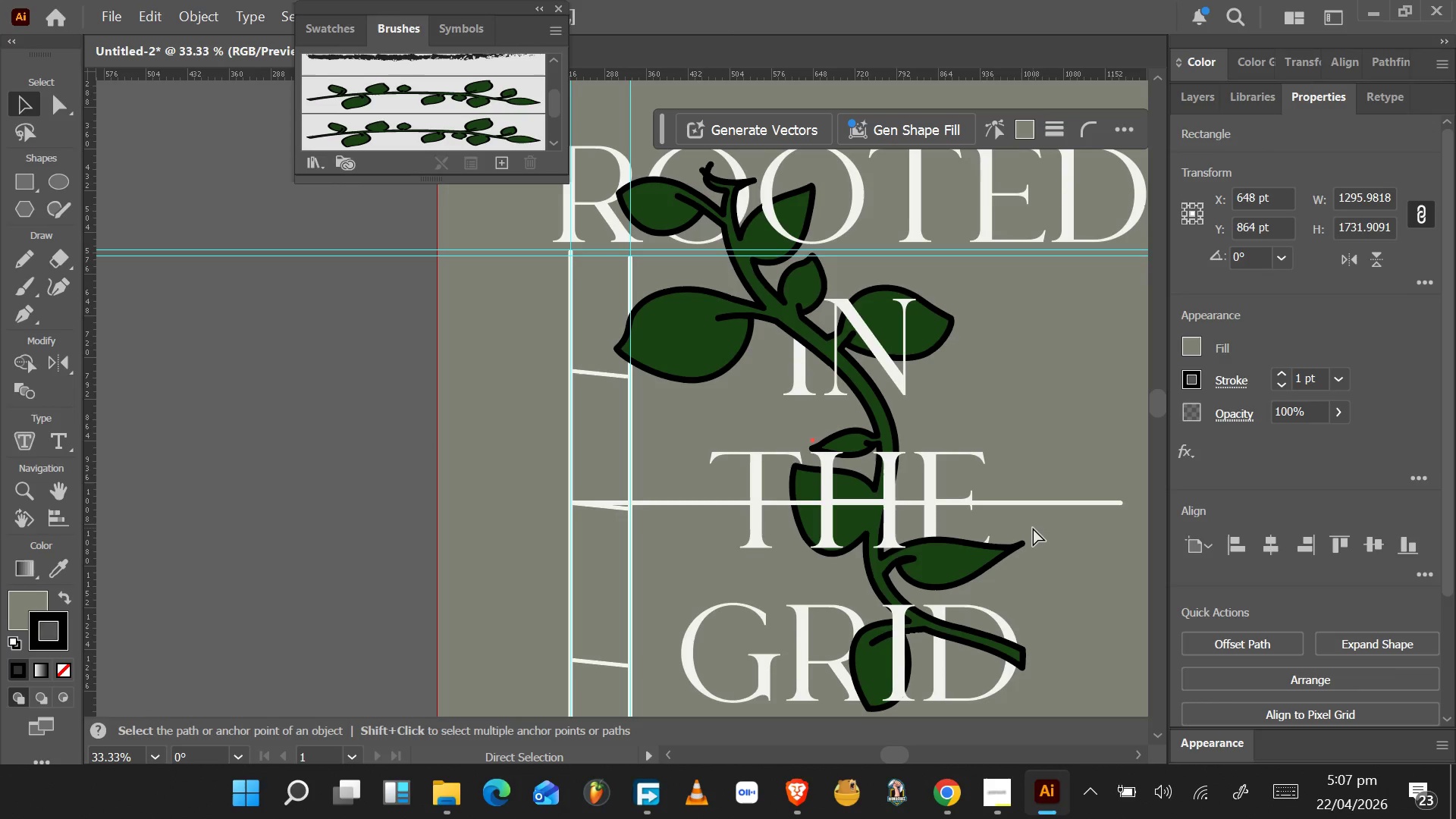 
key(Control+BracketLeft)
 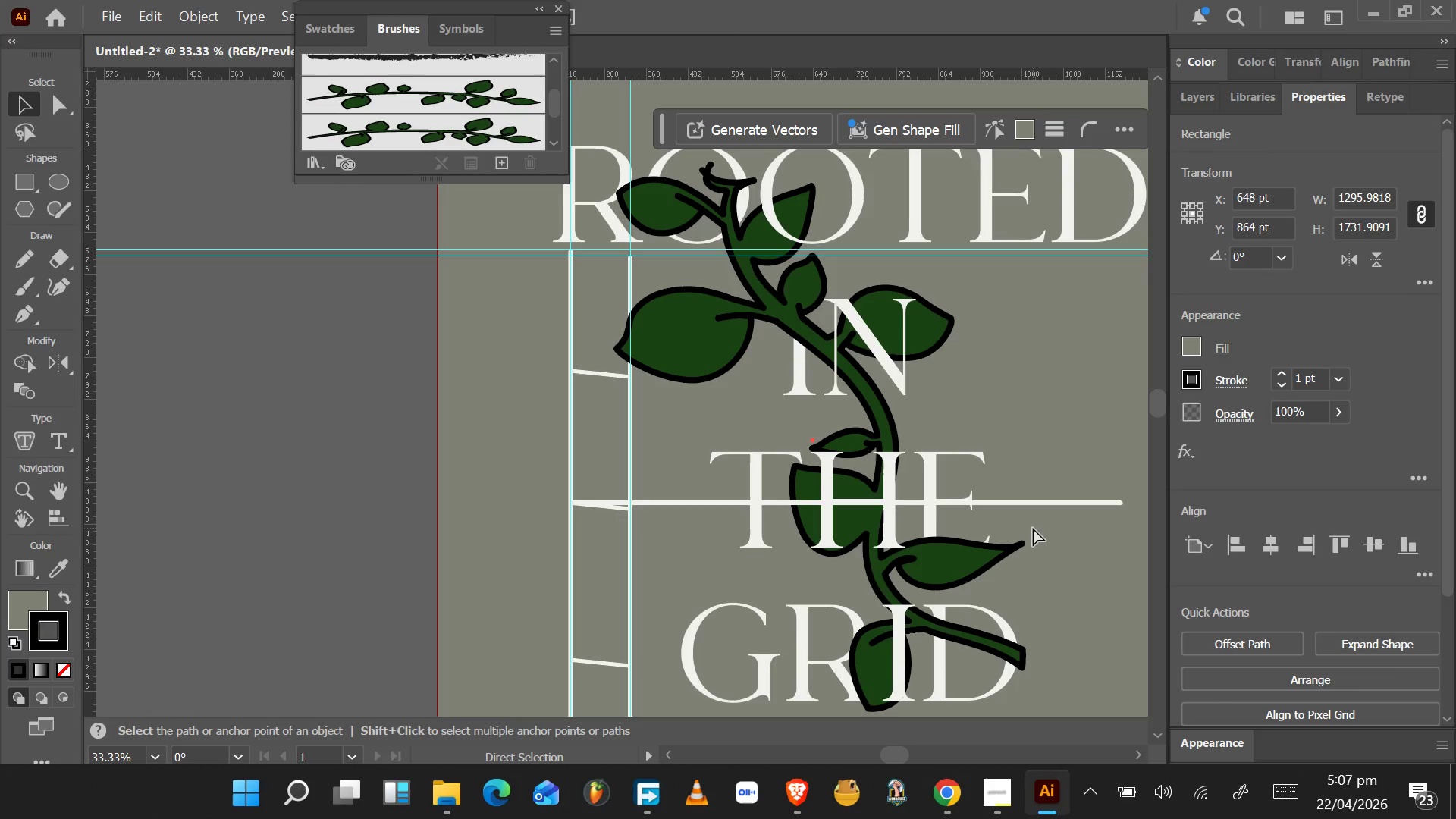 
key(Control+BracketLeft)
 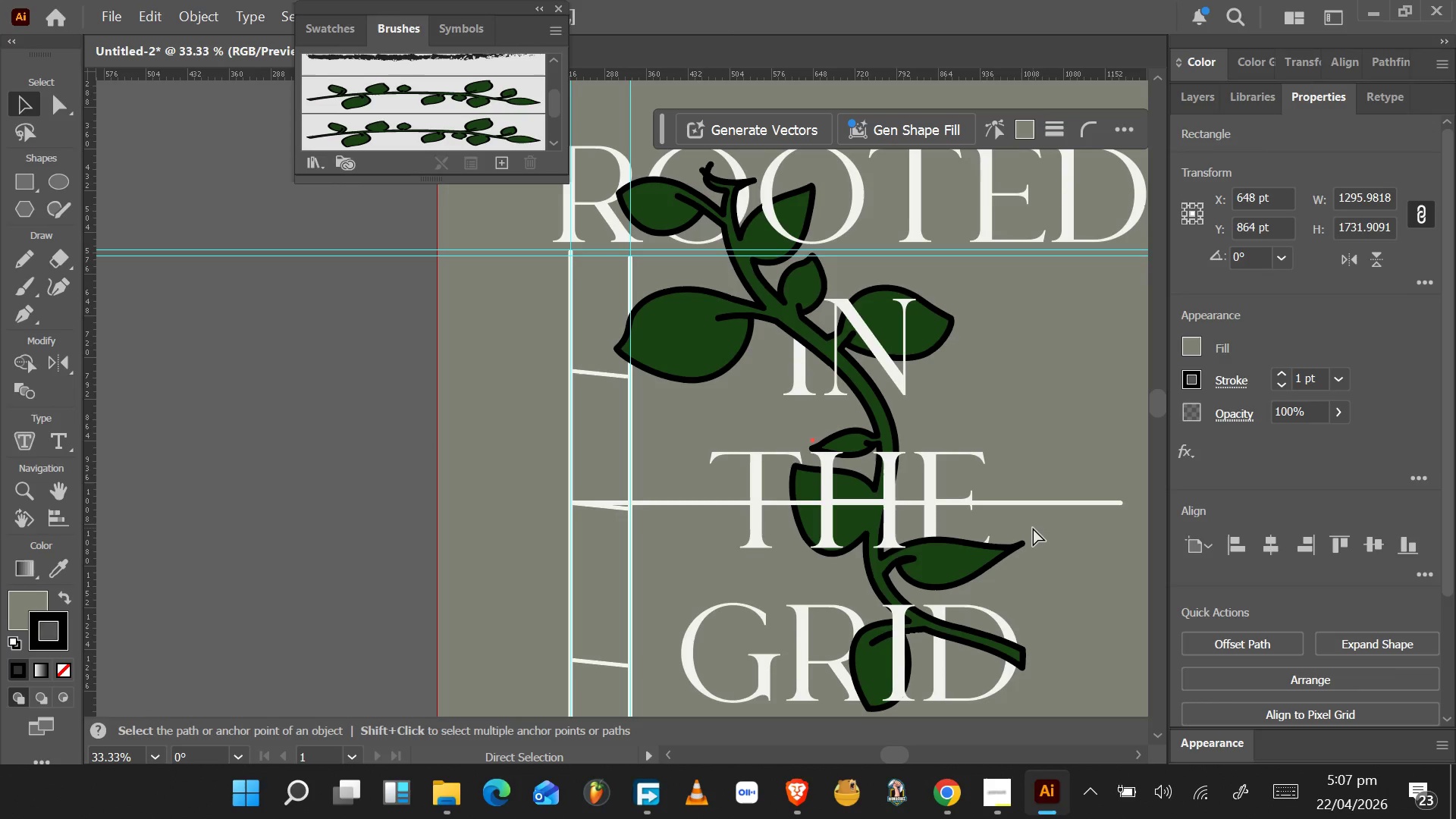 
key(Control+BracketLeft)
 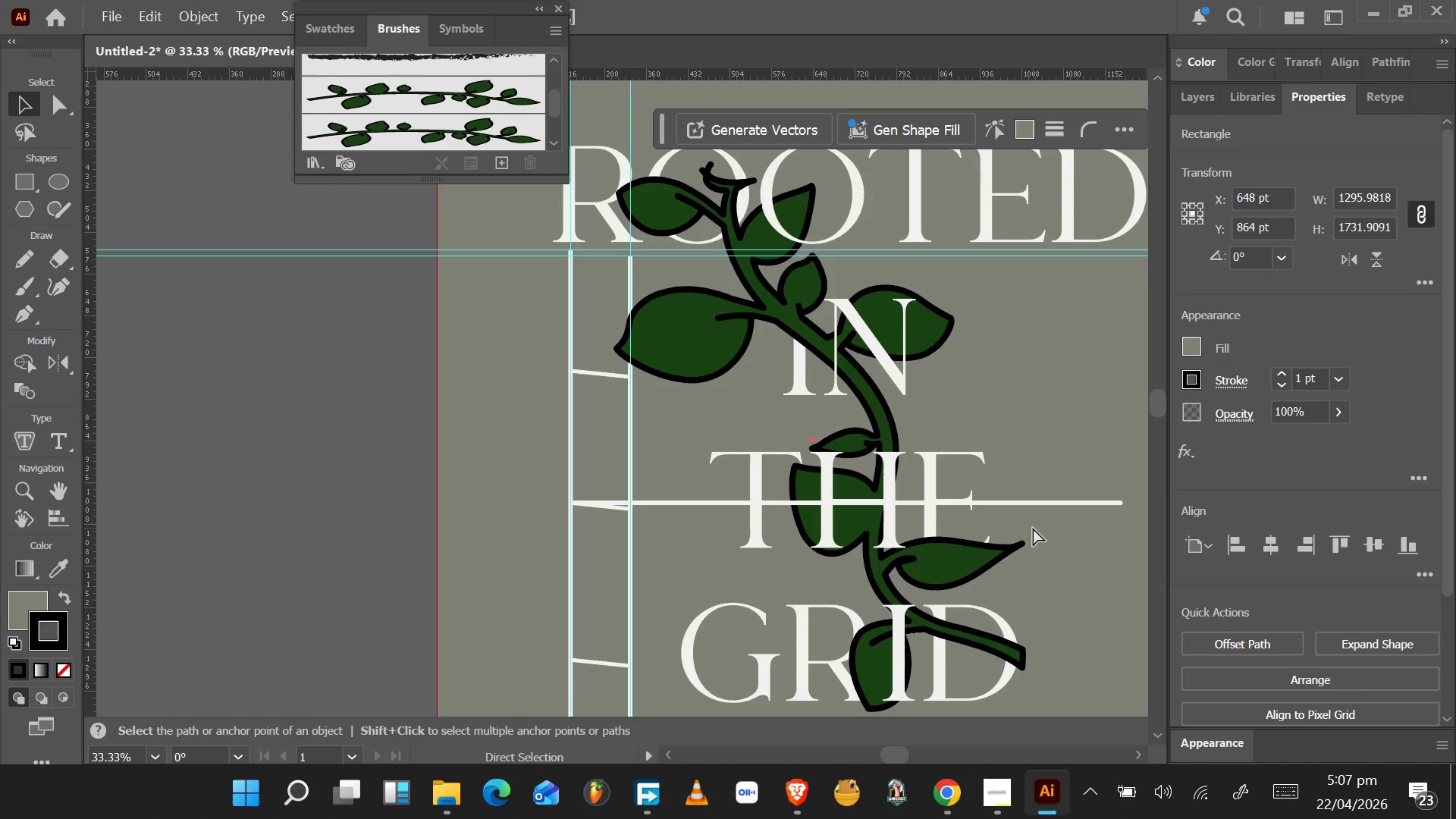 
key(Control+BracketLeft)
 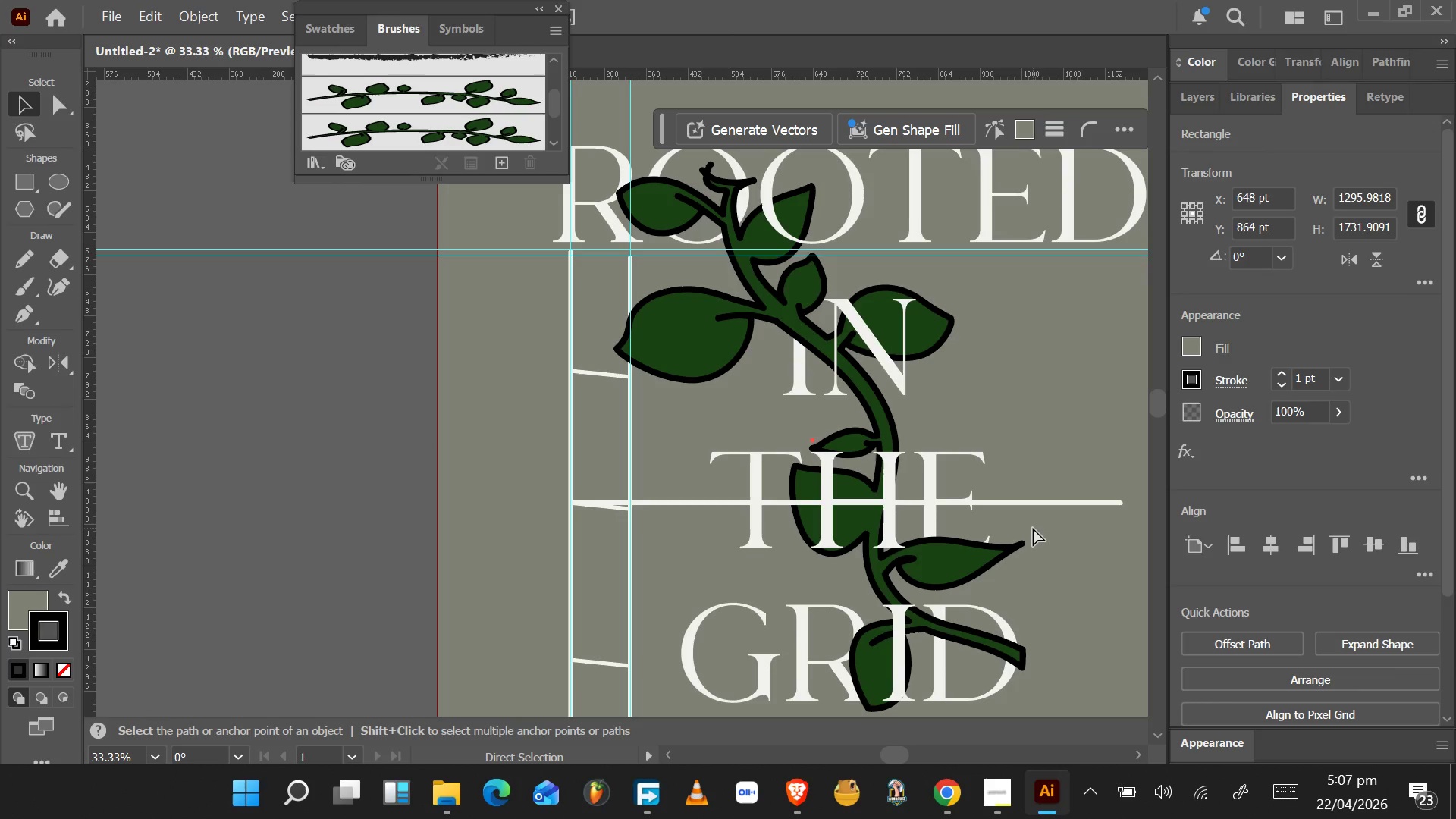 
key(Control+BracketLeft)
 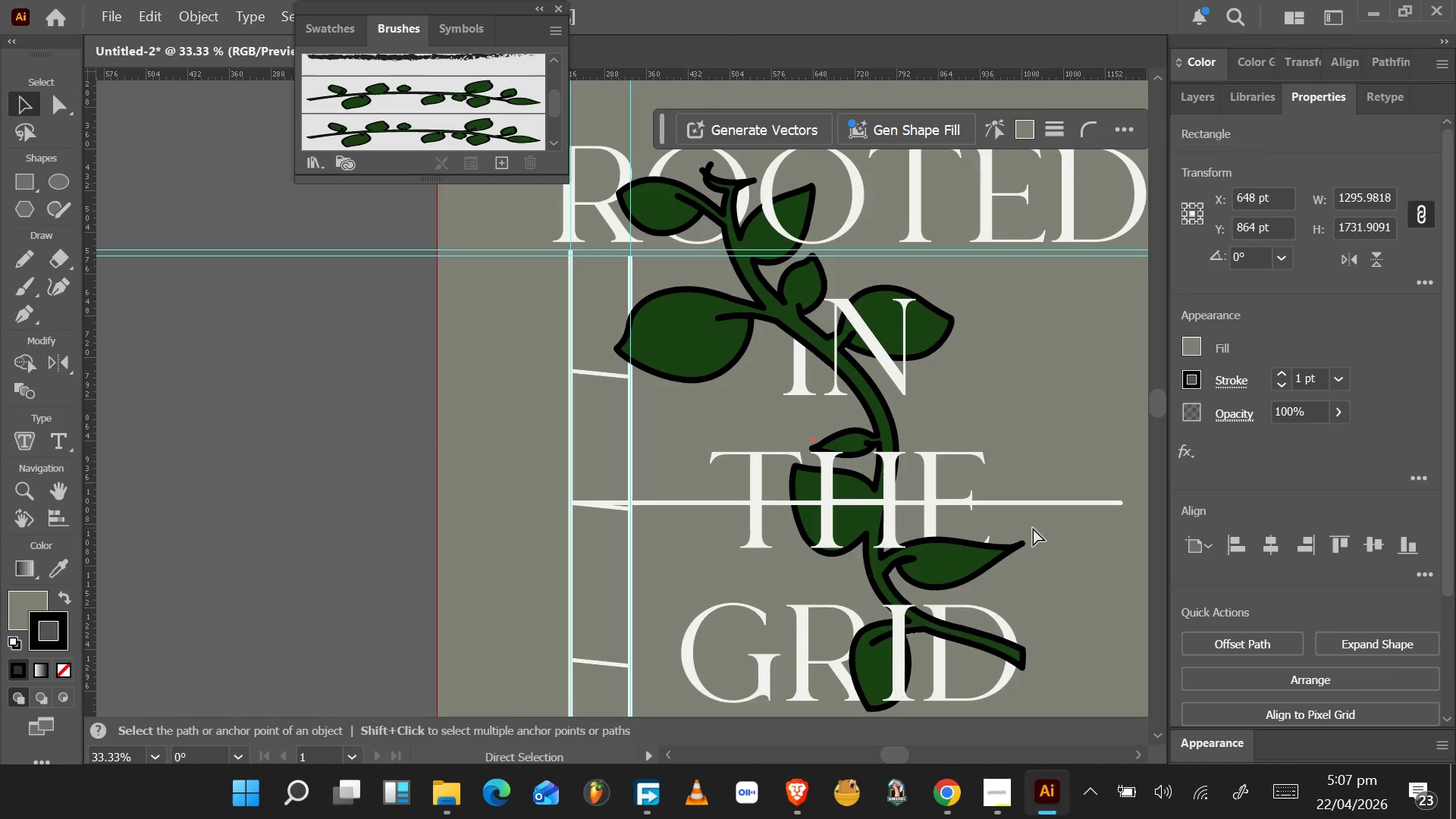 
key(Control+BracketLeft)
 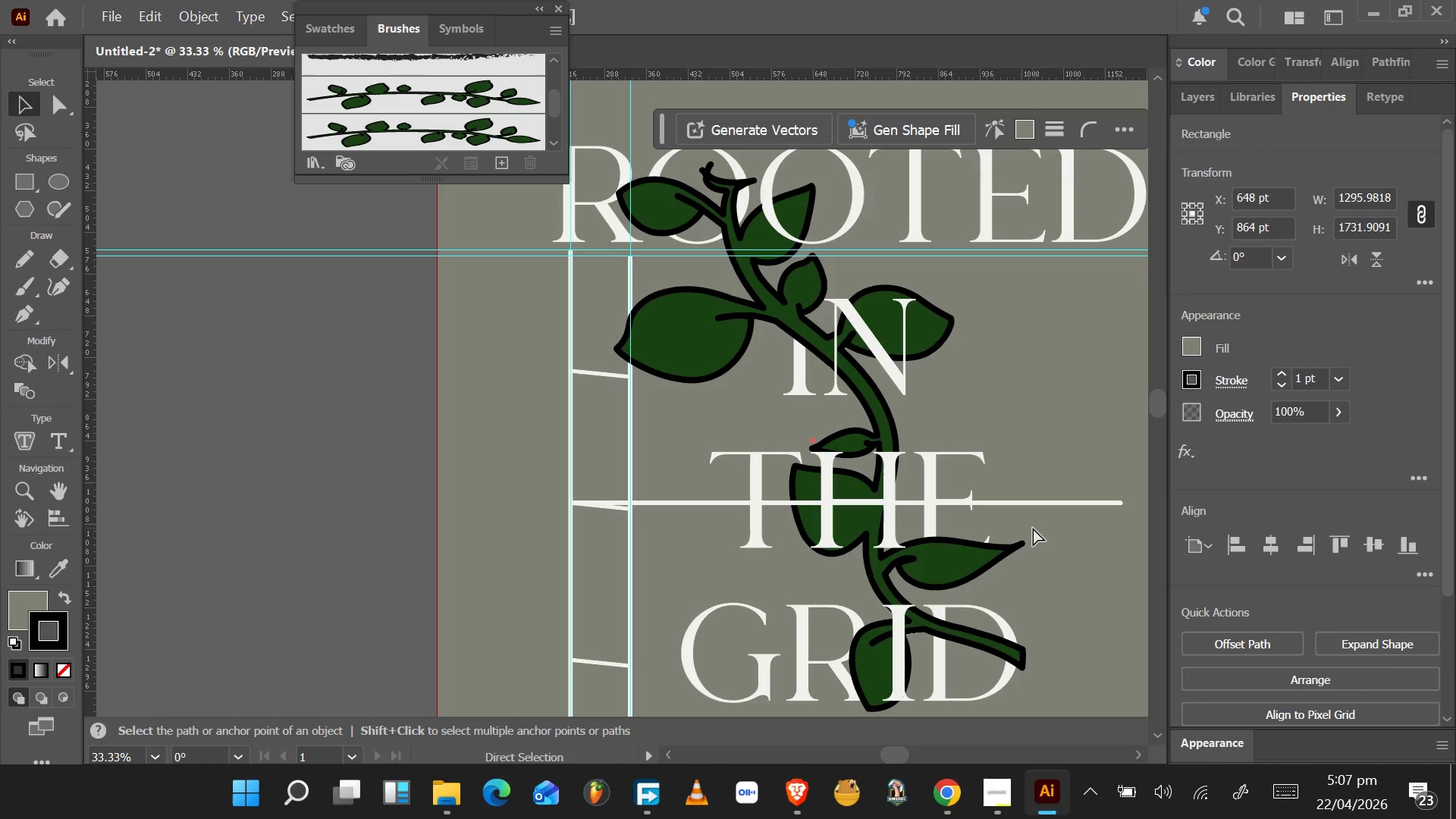 
key(Control+BracketLeft)
 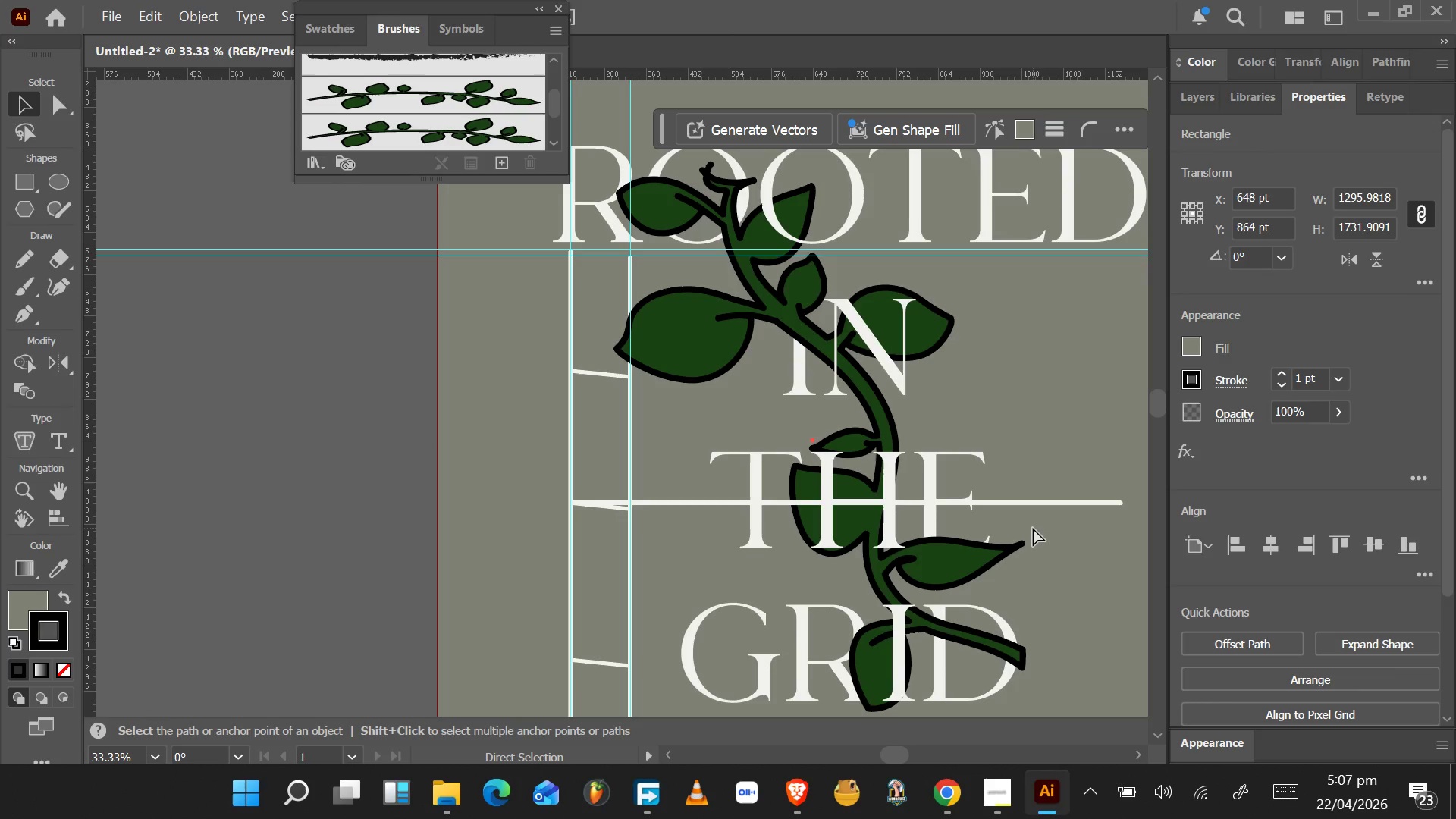 
key(Control+BracketLeft)
 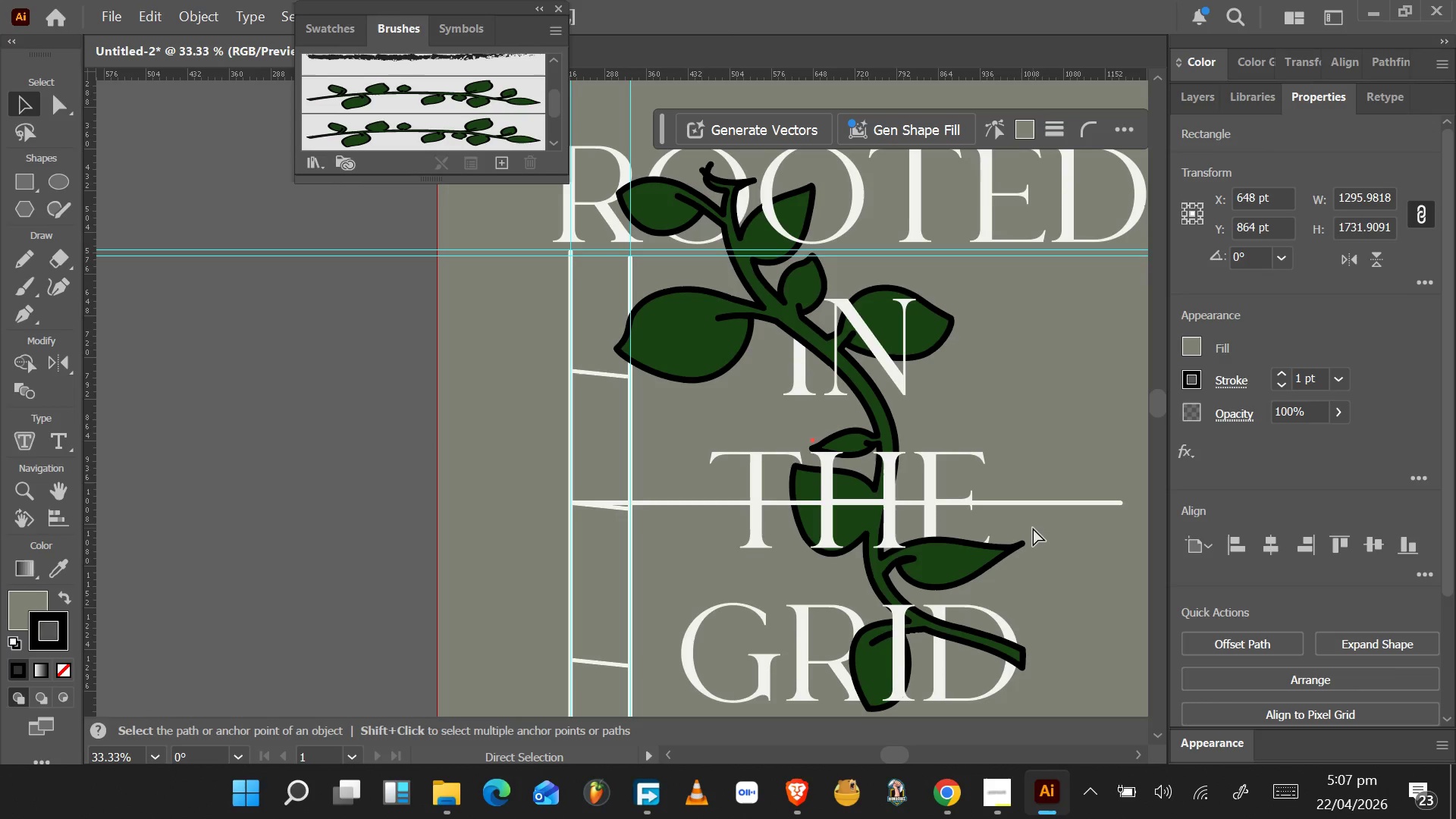 
key(Control+BracketLeft)
 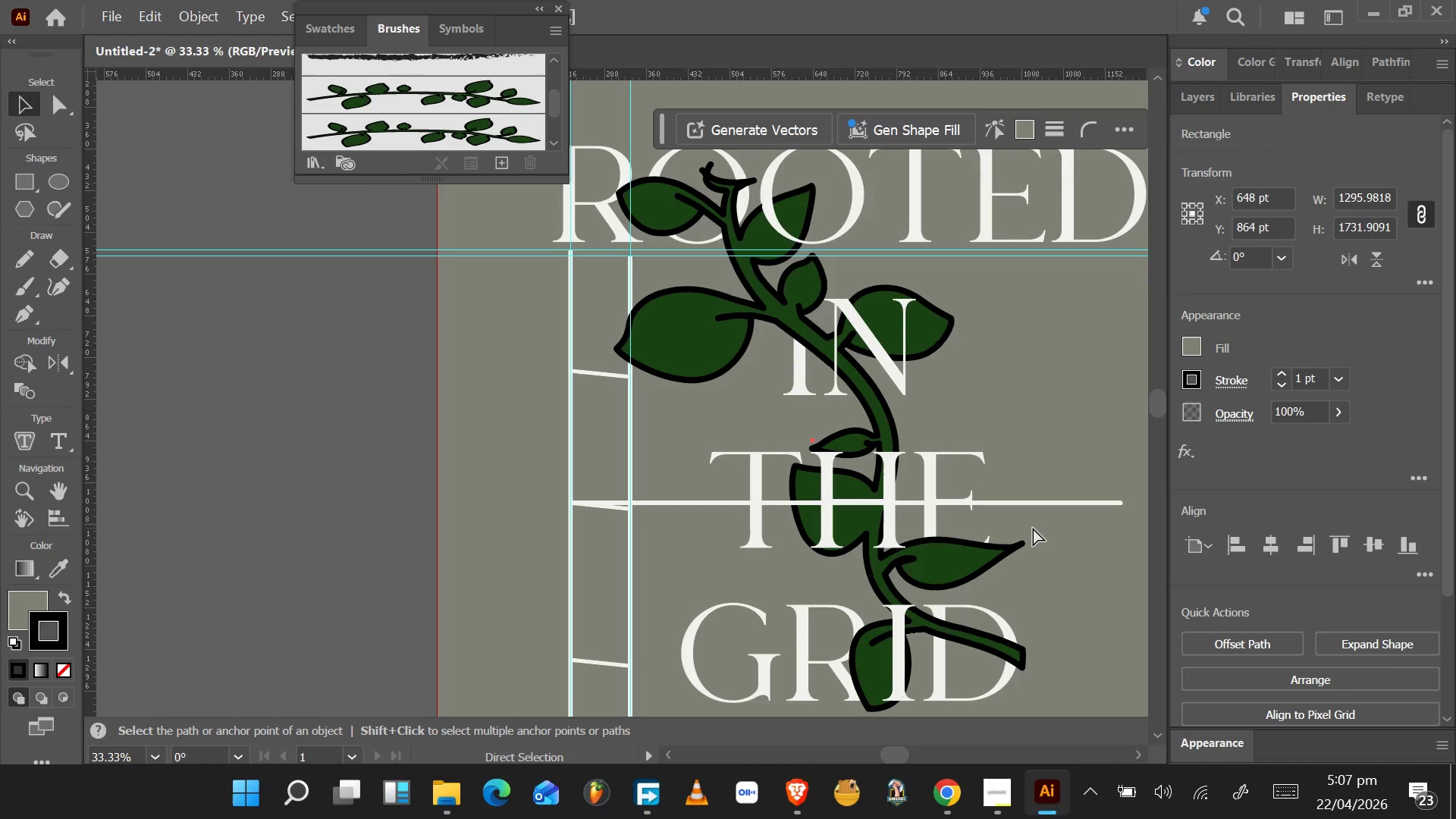 
key(Control+BracketLeft)
 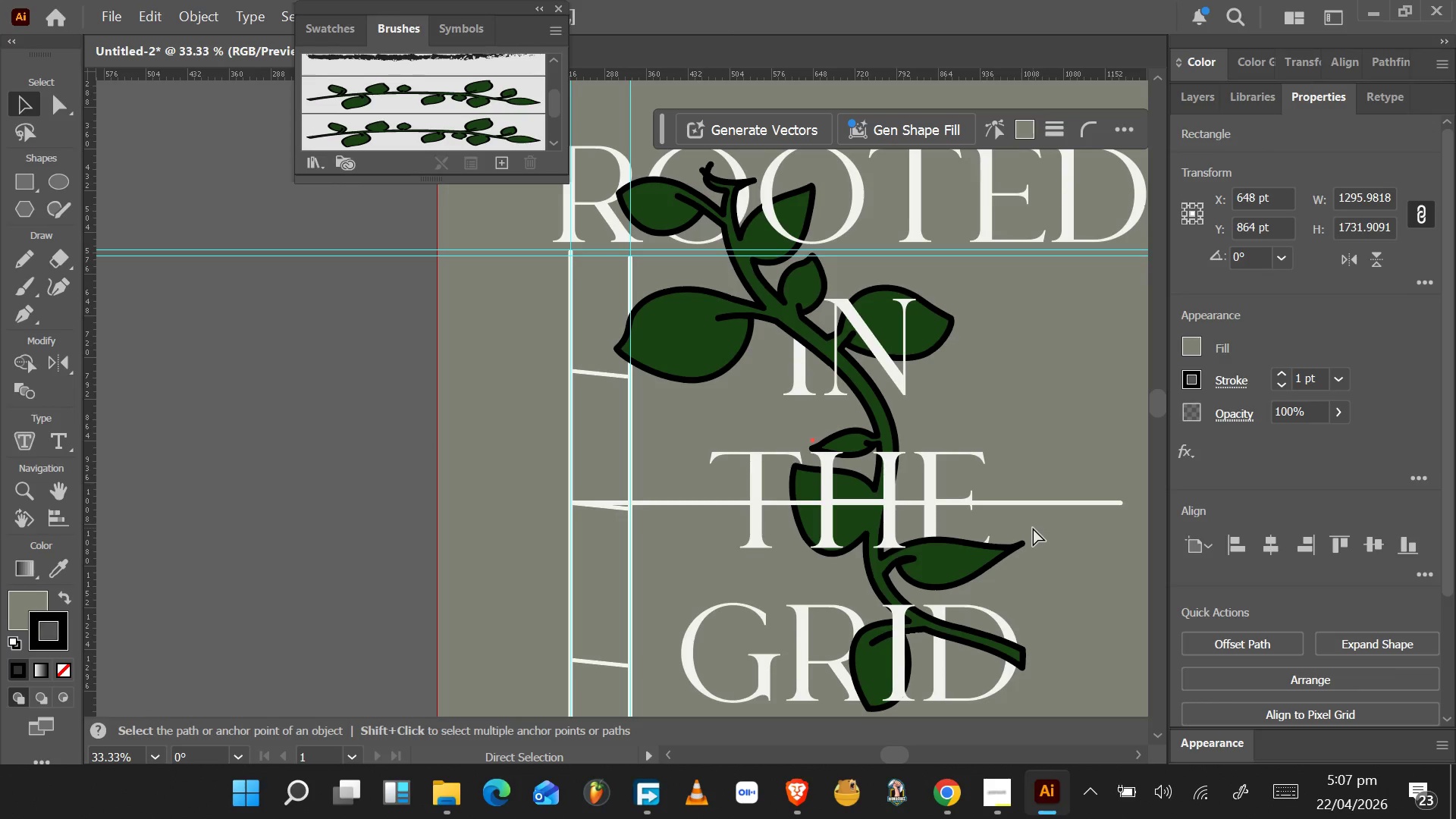 
key(Control+BracketLeft)
 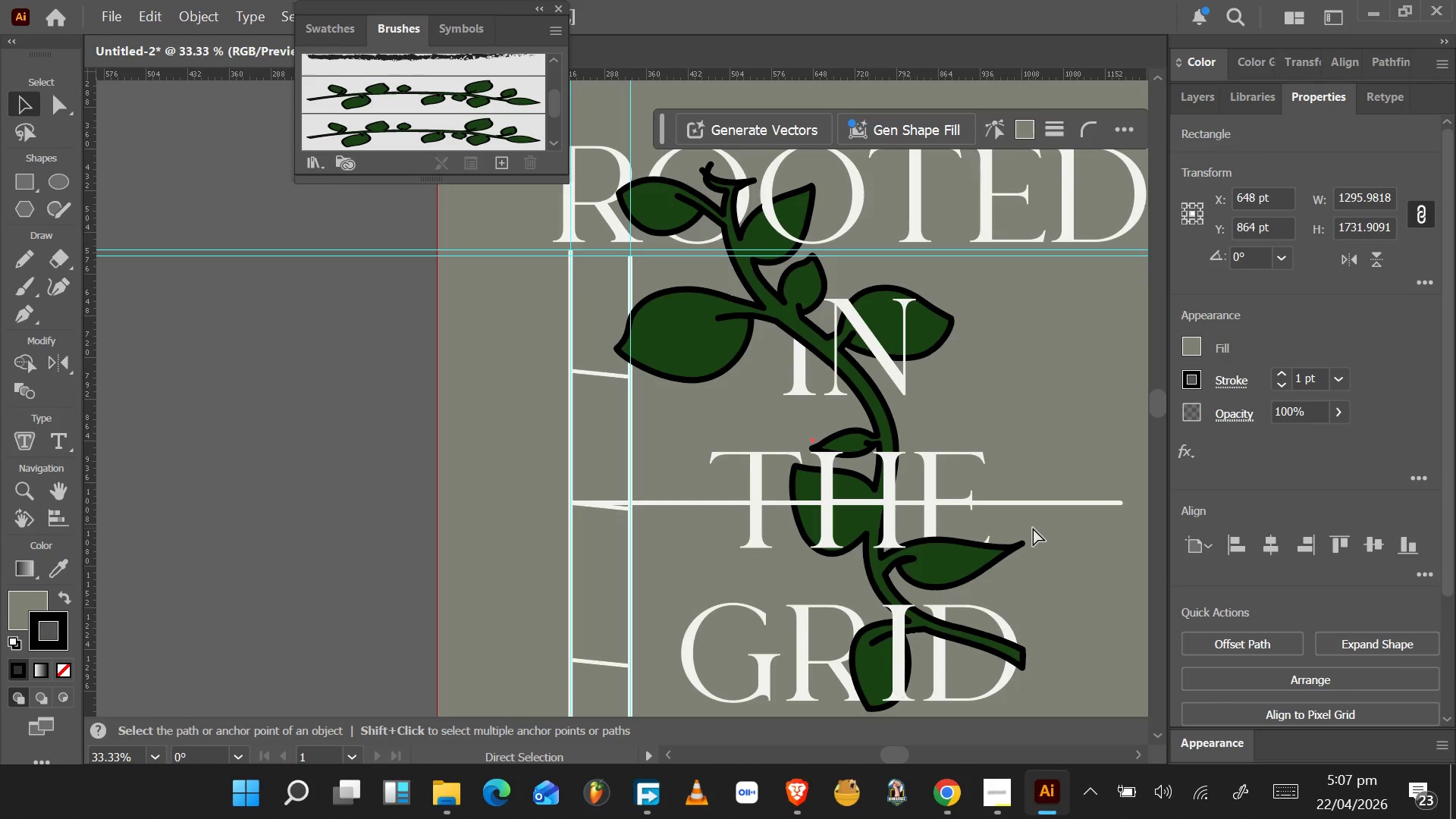 
key(Control+BracketLeft)
 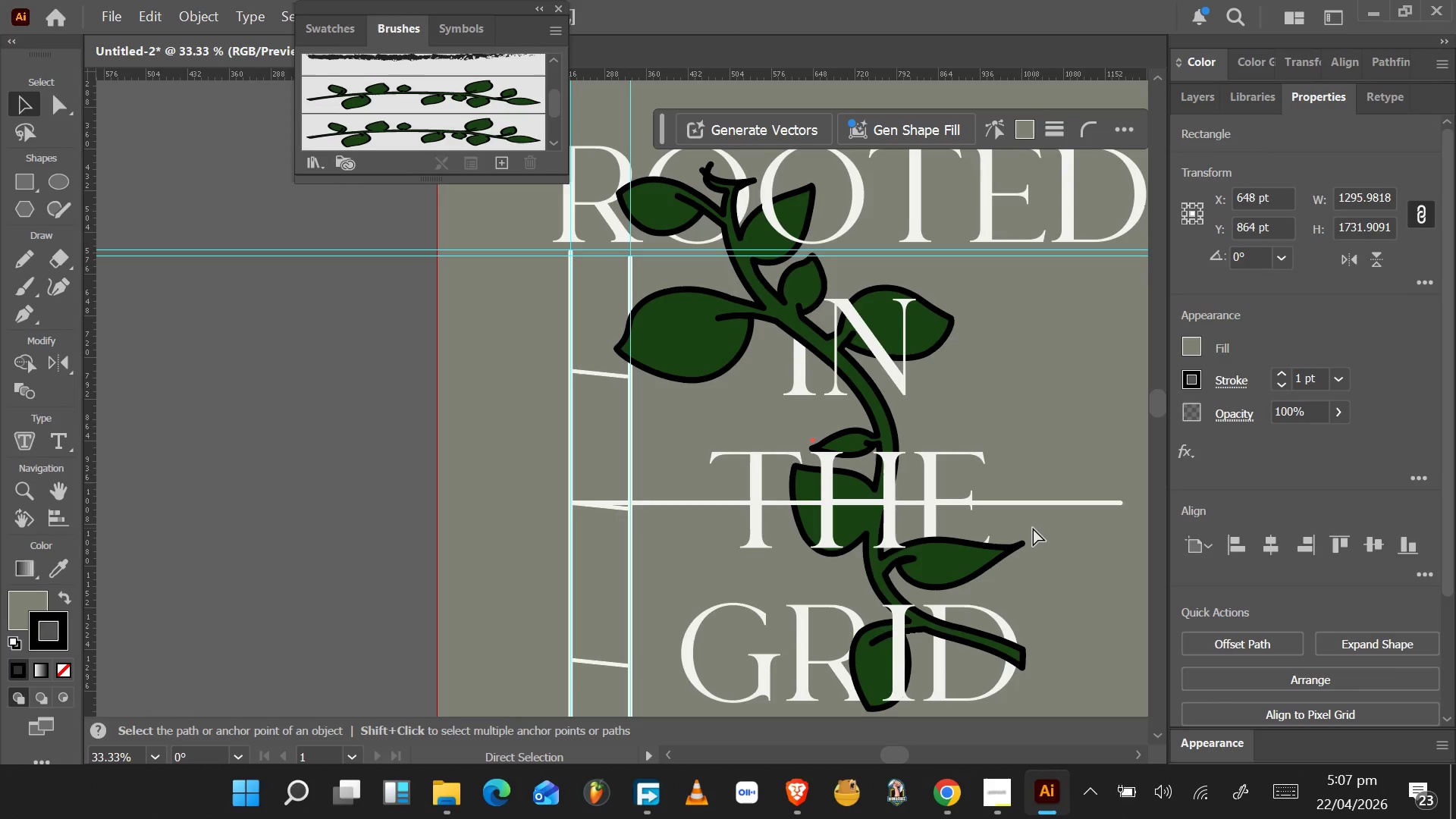 
key(Control+BracketLeft)
 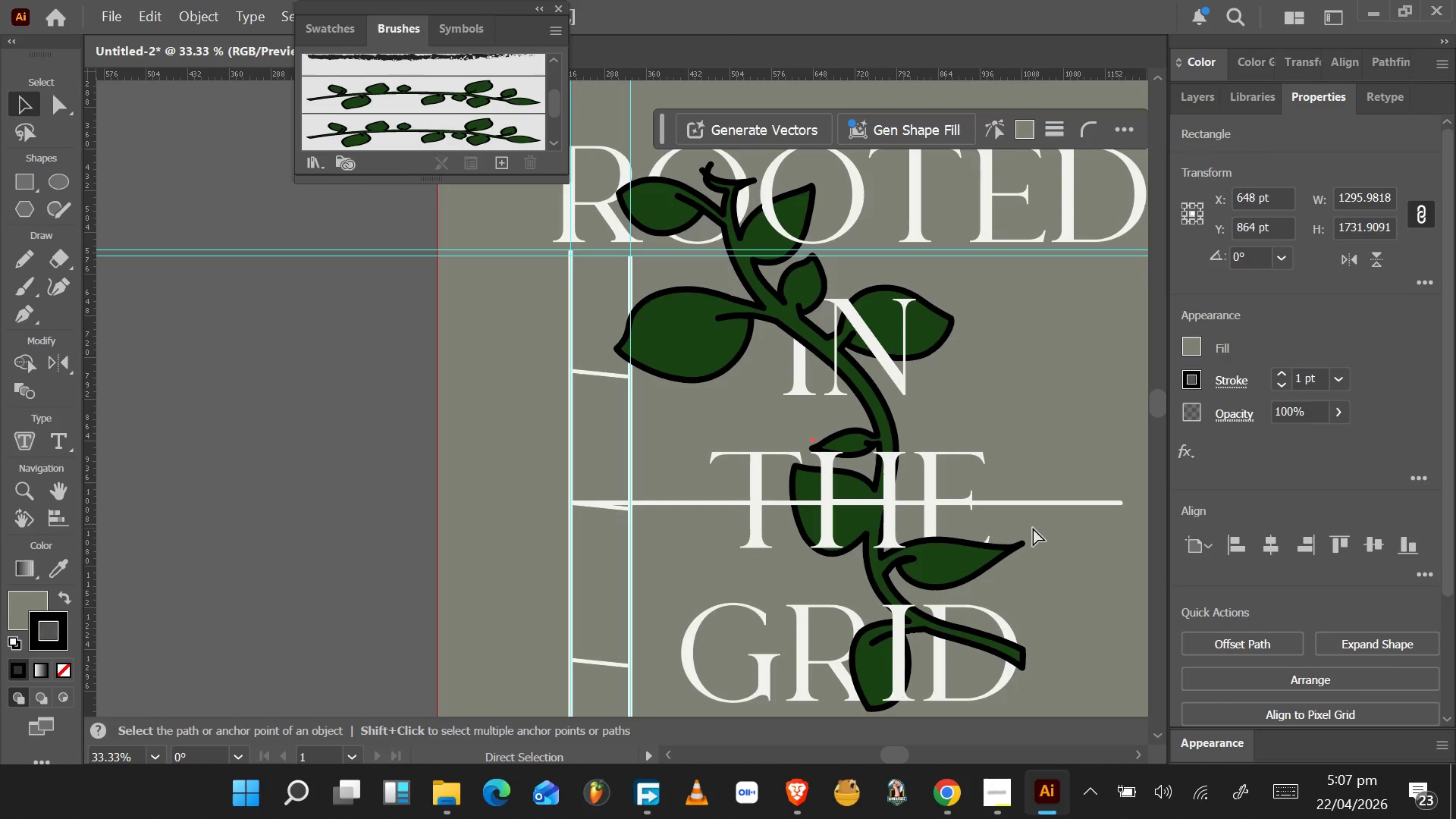 
key(Control+BracketLeft)
 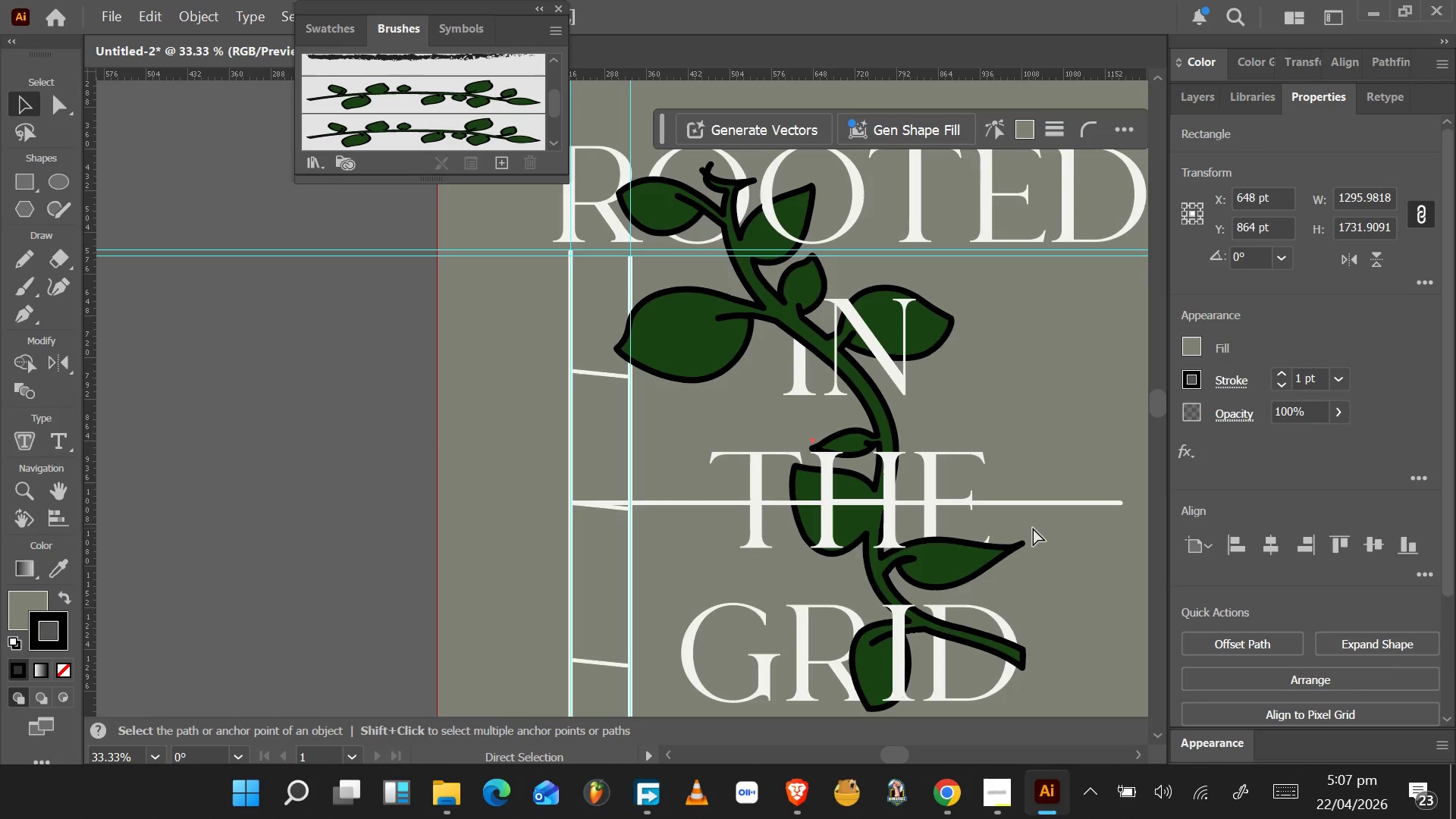 
key(Control+BracketLeft)
 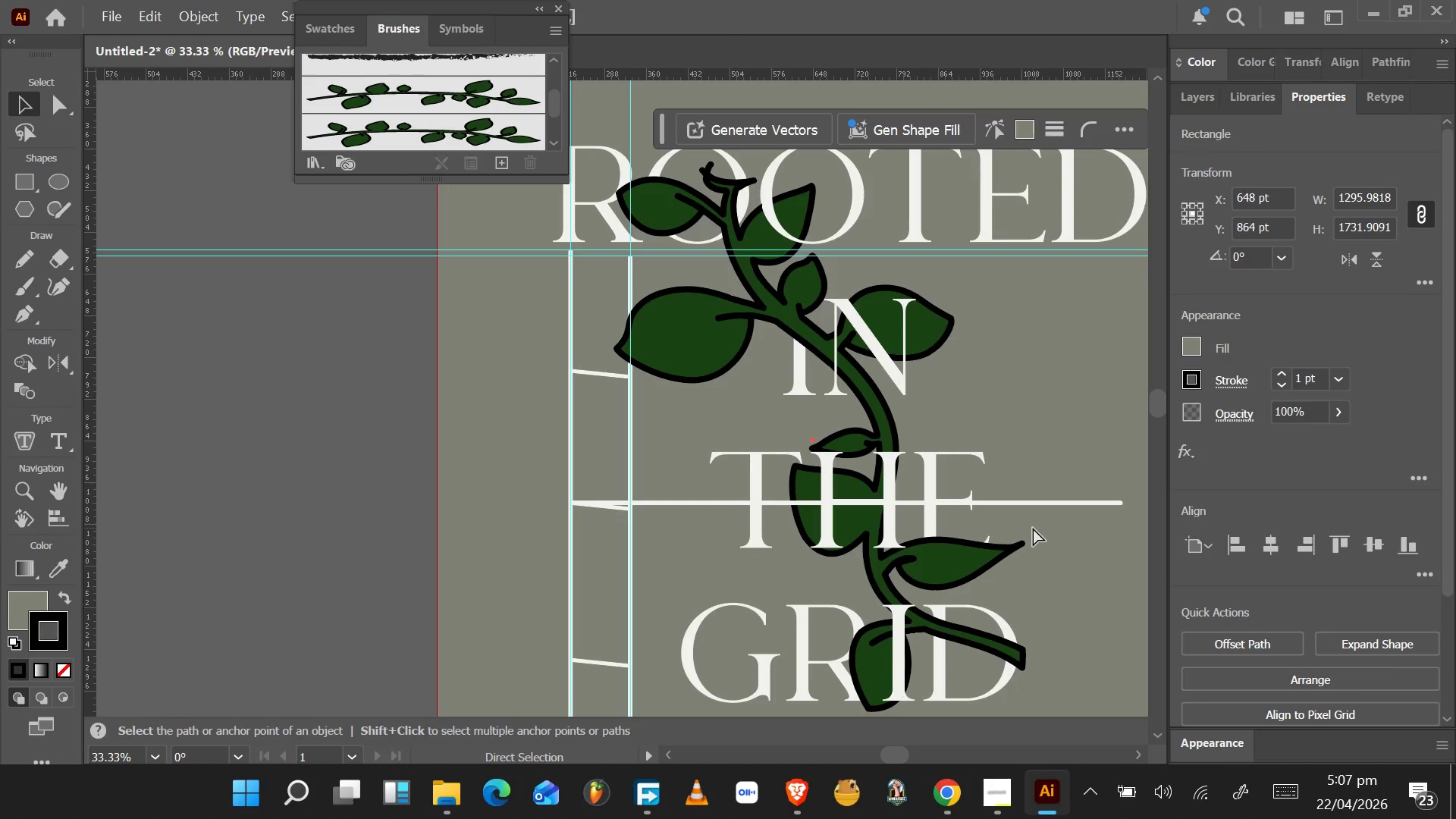 
key(Control+BracketLeft)
 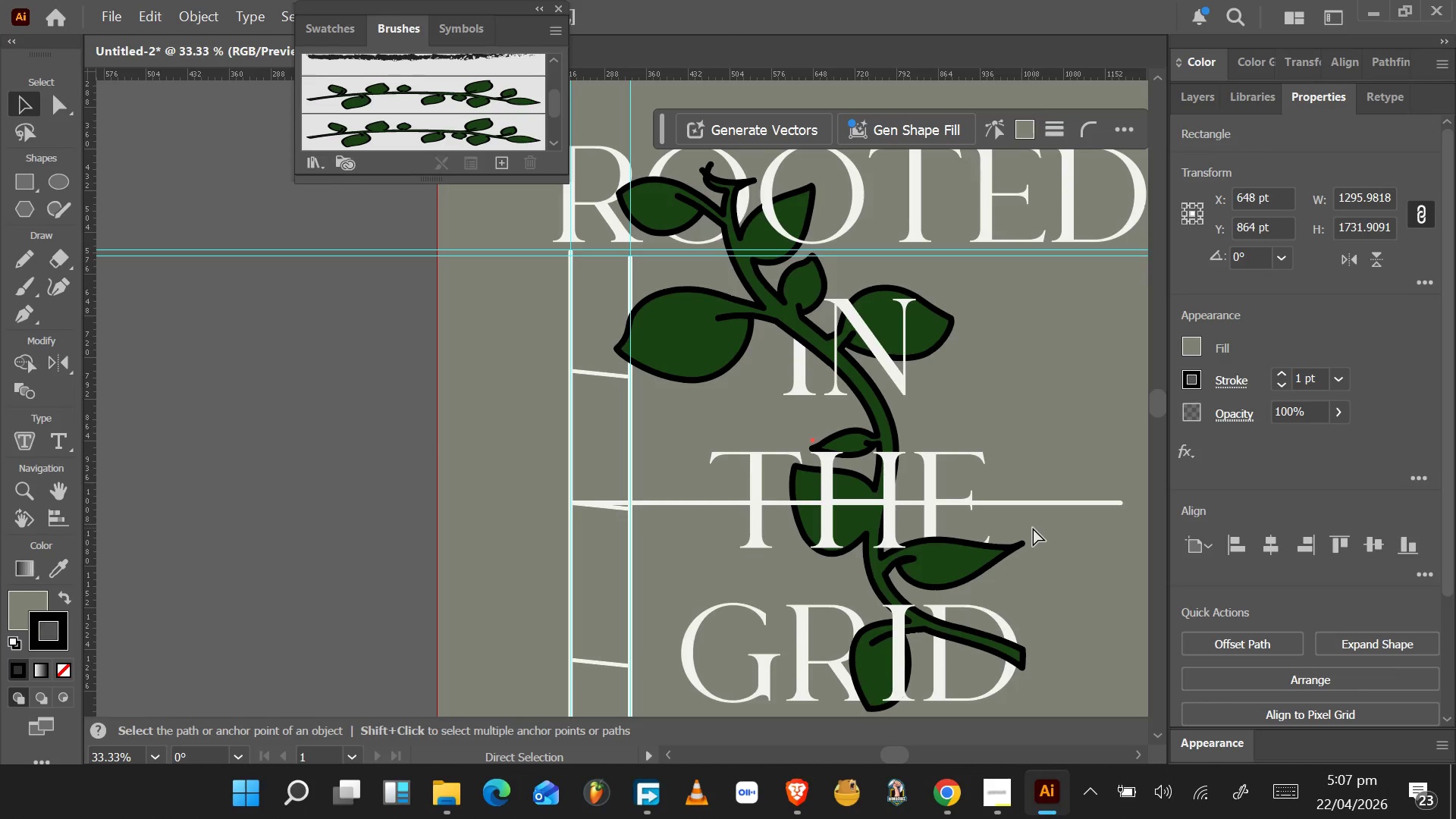 
key(Control+BracketLeft)
 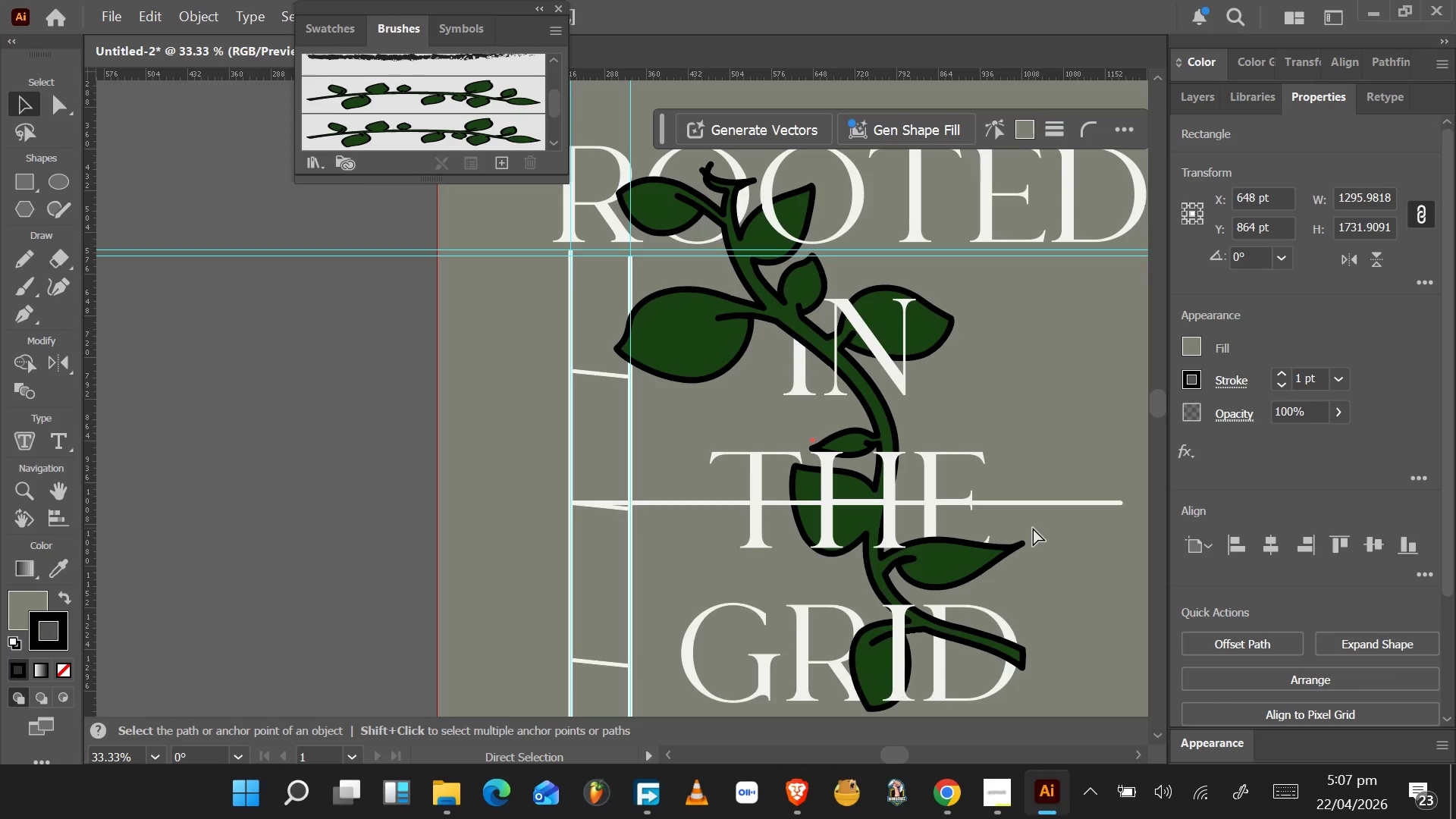 
key(Control+BracketLeft)
 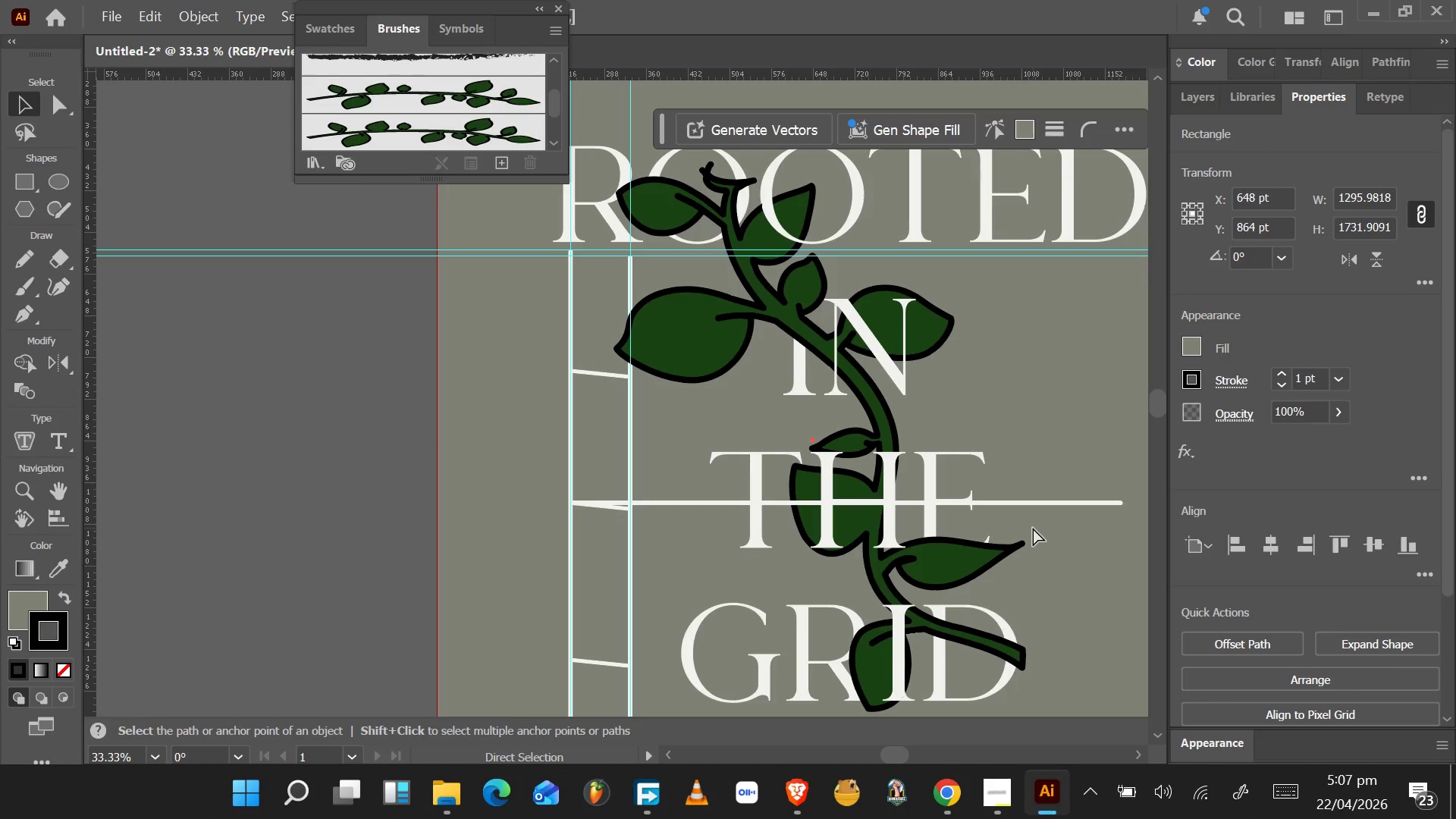 
key(Control+BracketLeft)
 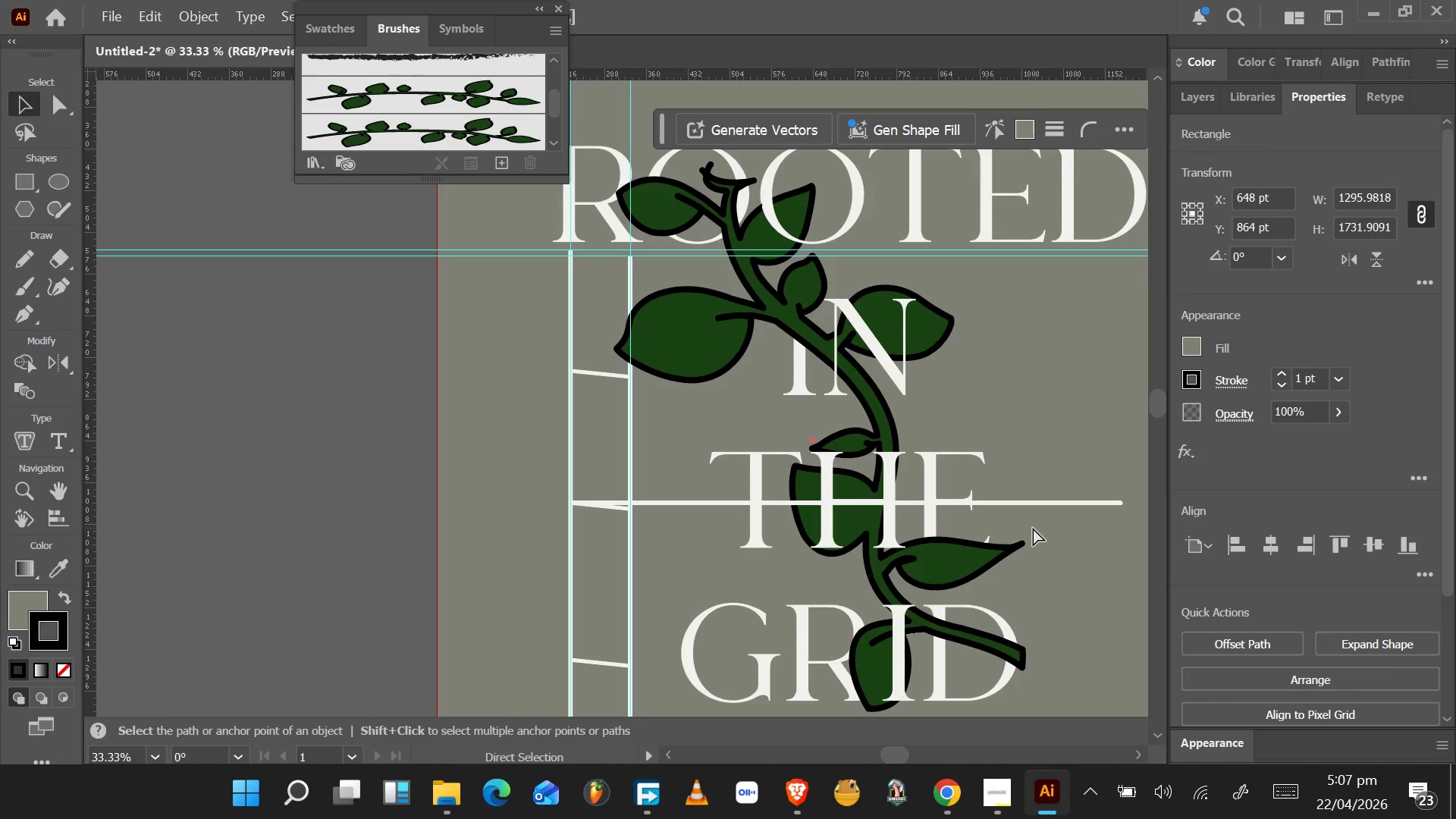 
key(Control+BracketLeft)
 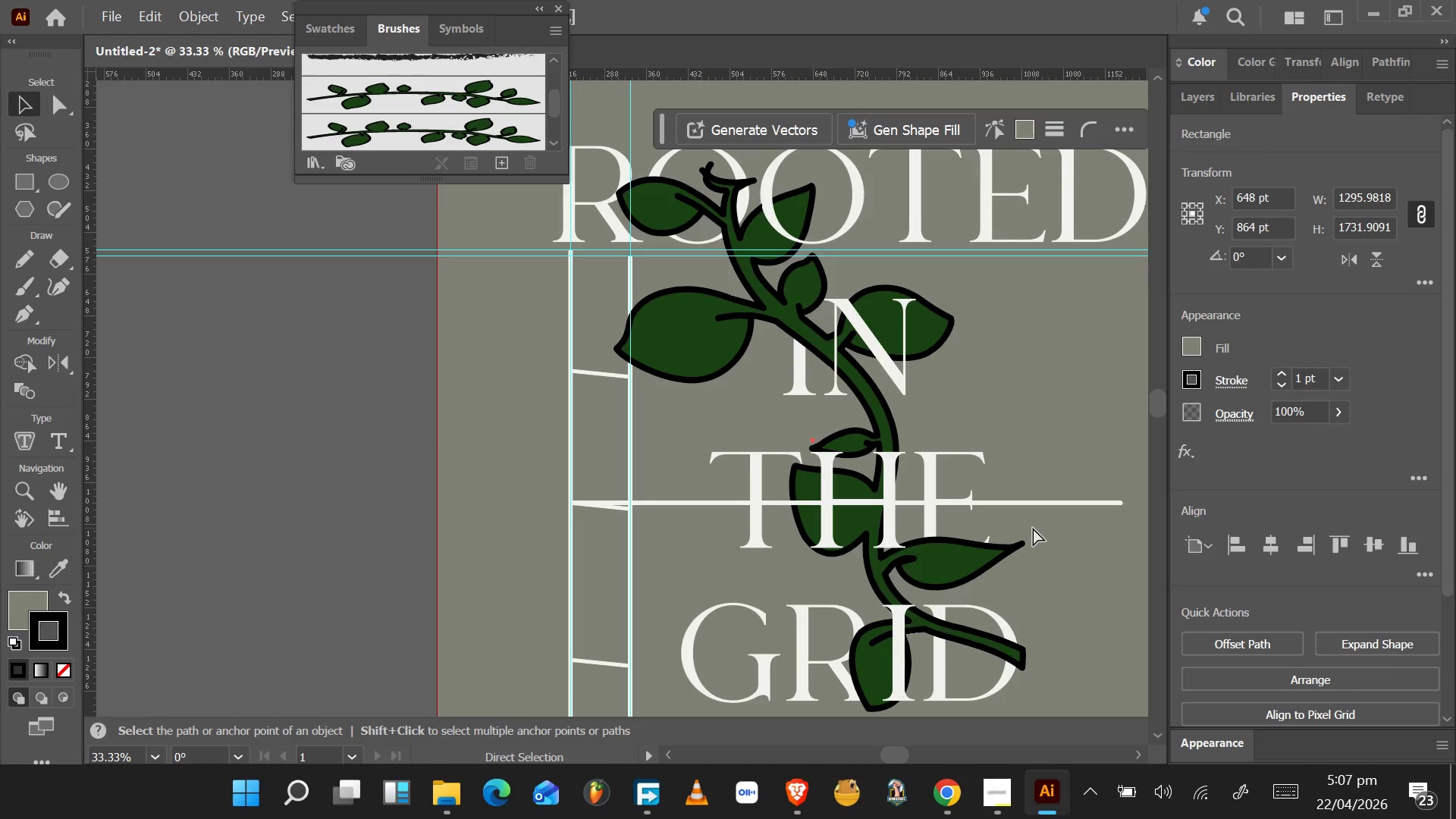 
key(Control+BracketLeft)
 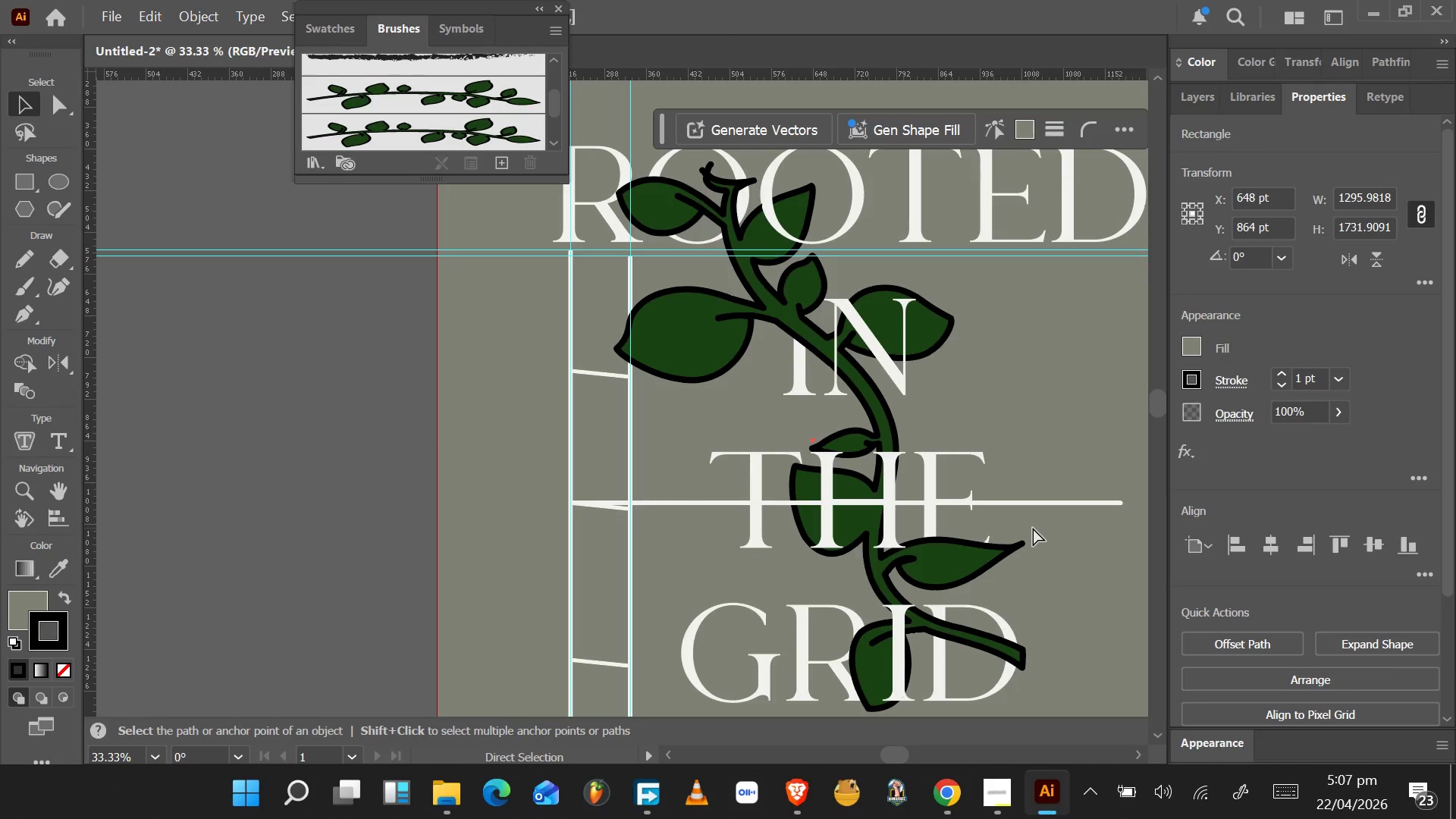 
key(Control+BracketLeft)
 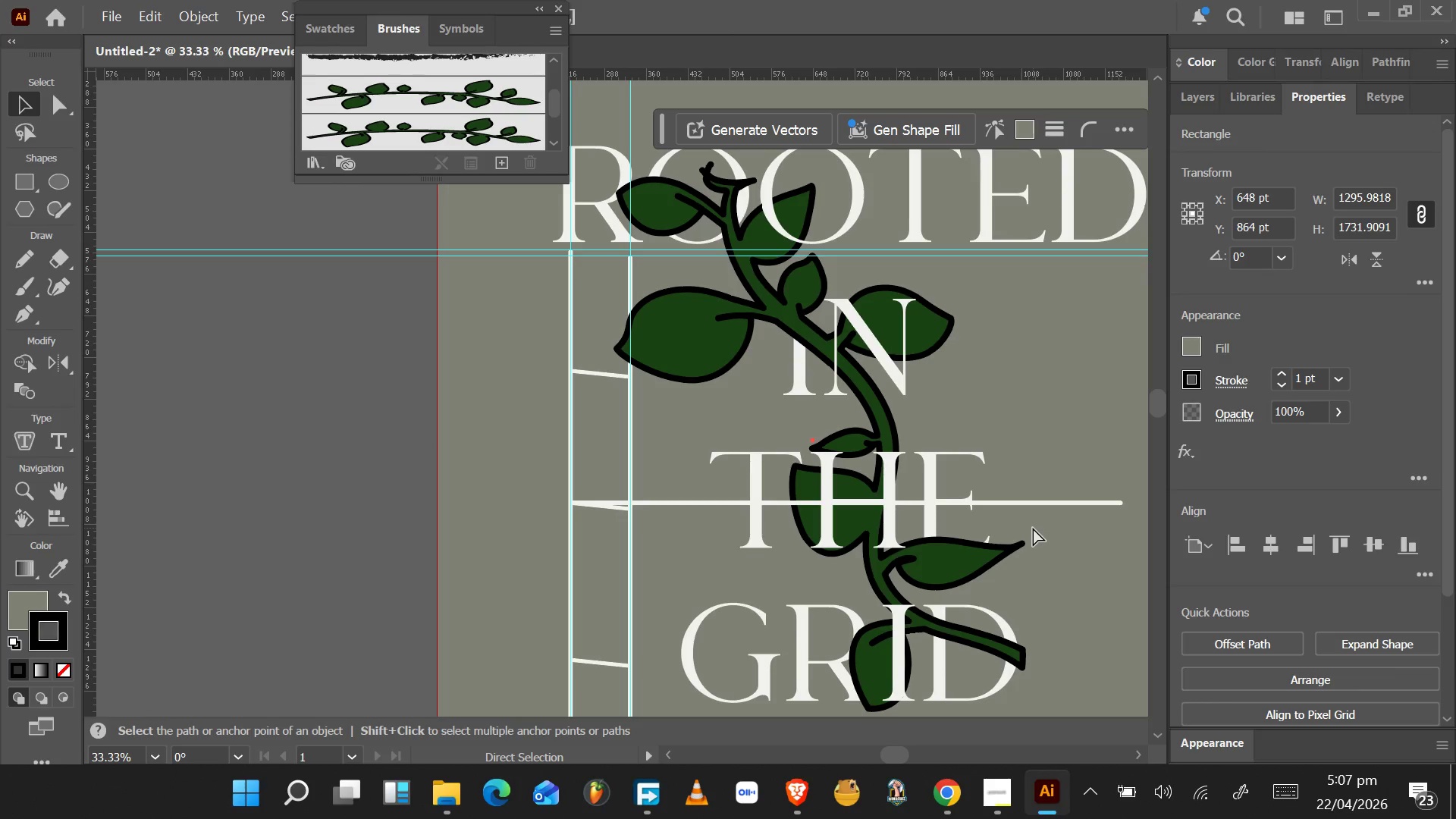 
key(Control+BracketLeft)
 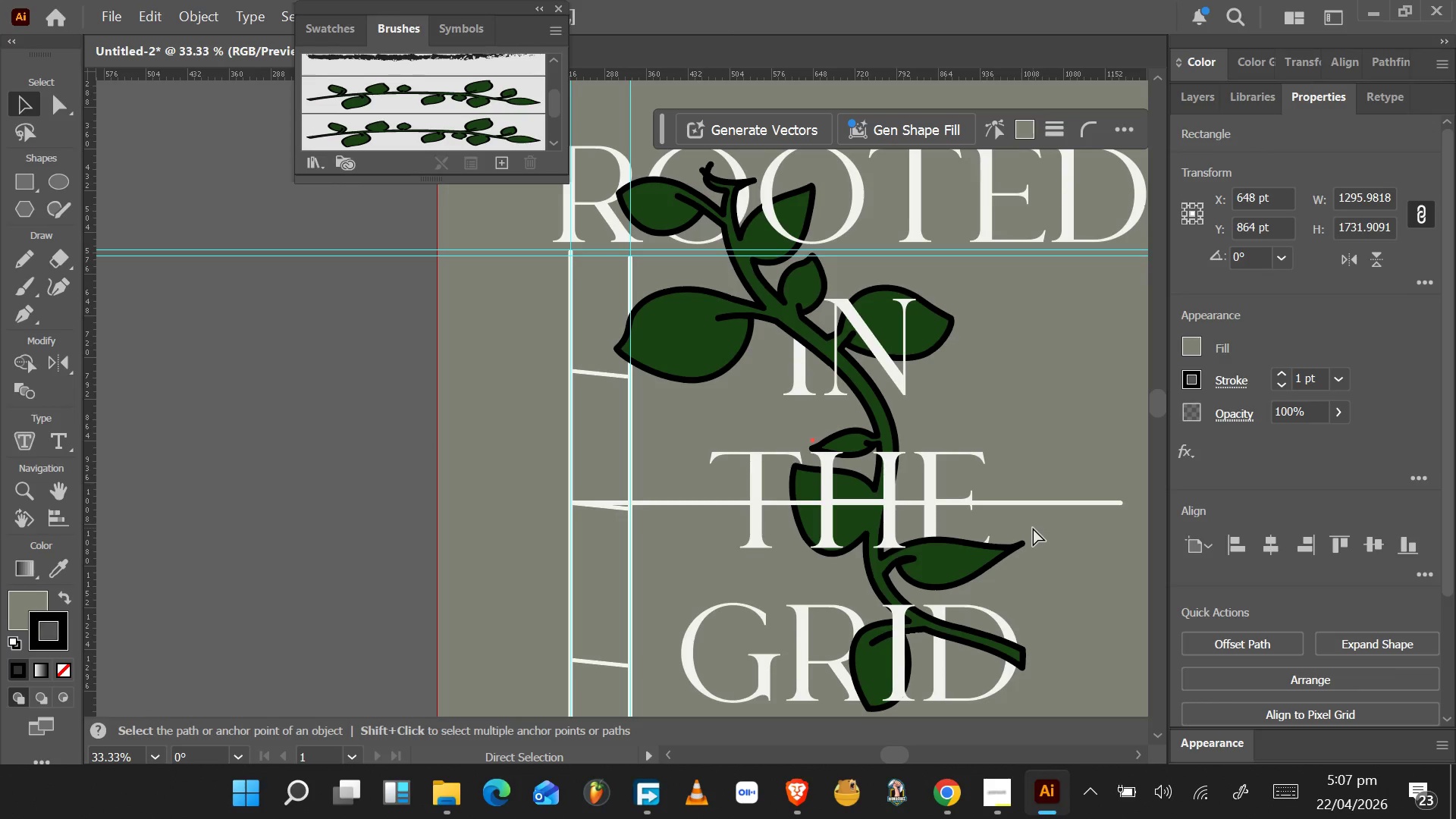 
key(Control+BracketLeft)
 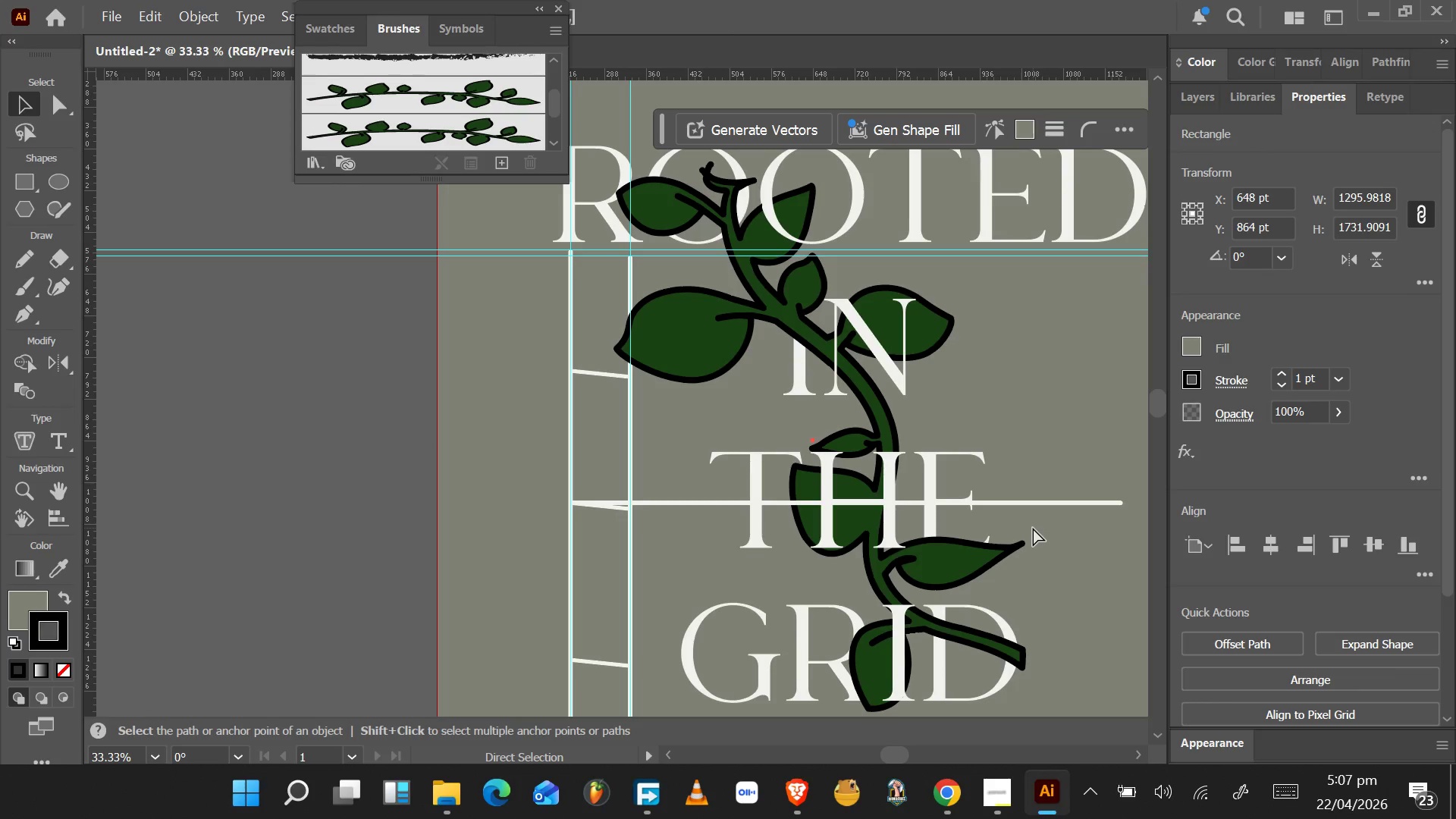 
key(Control+BracketLeft)
 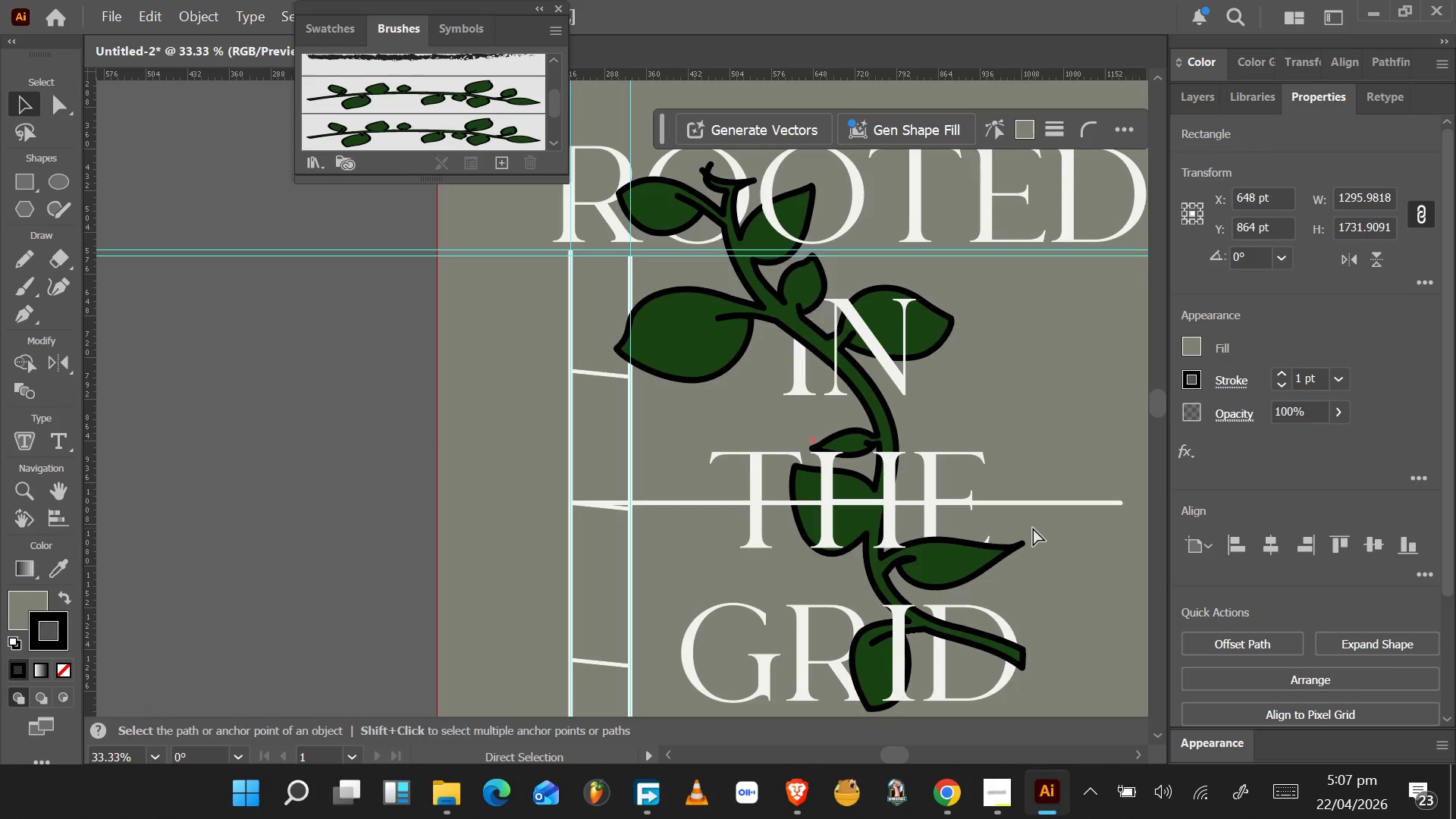 
key(Control+BracketLeft)
 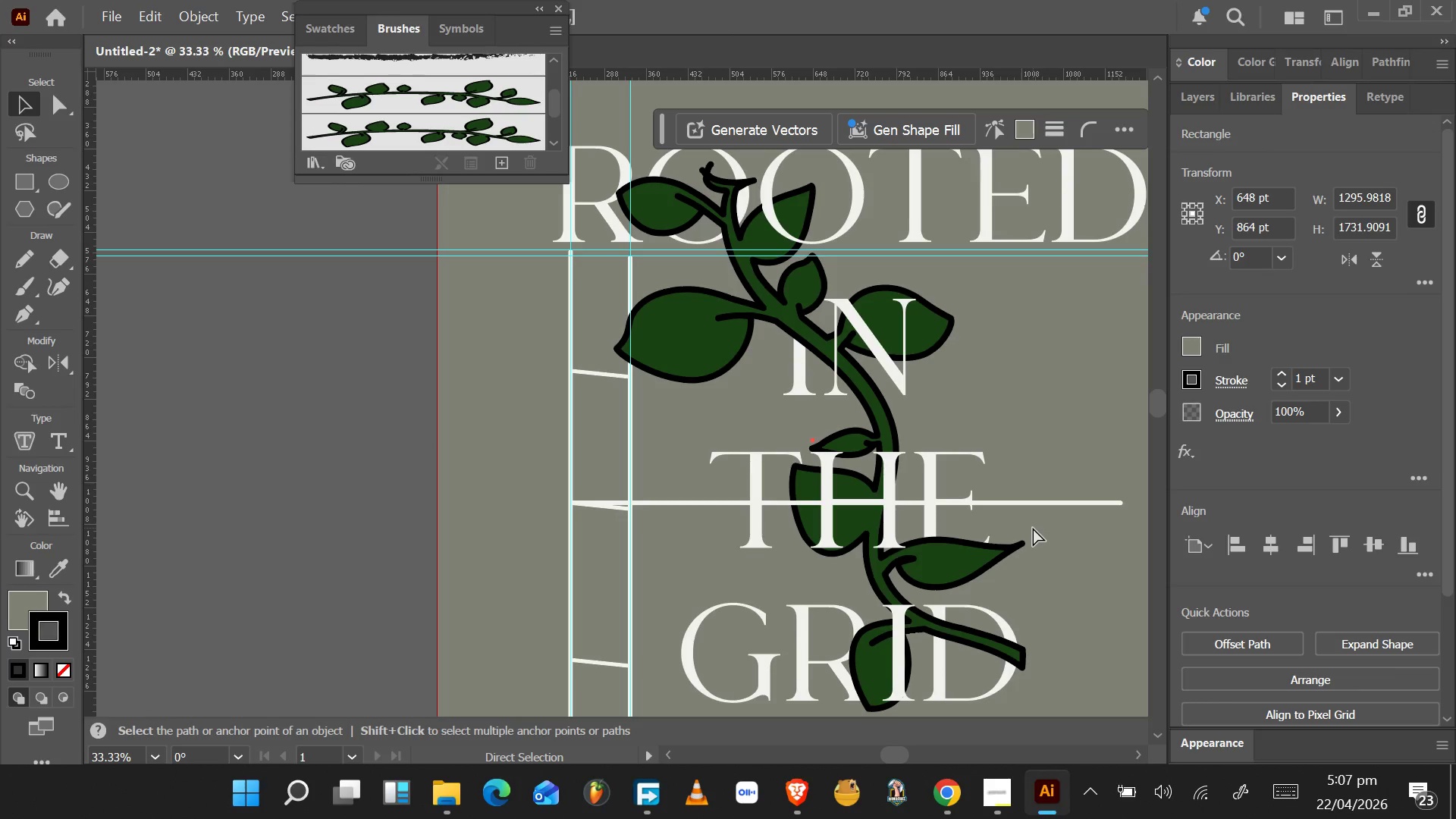 
key(Control+BracketLeft)
 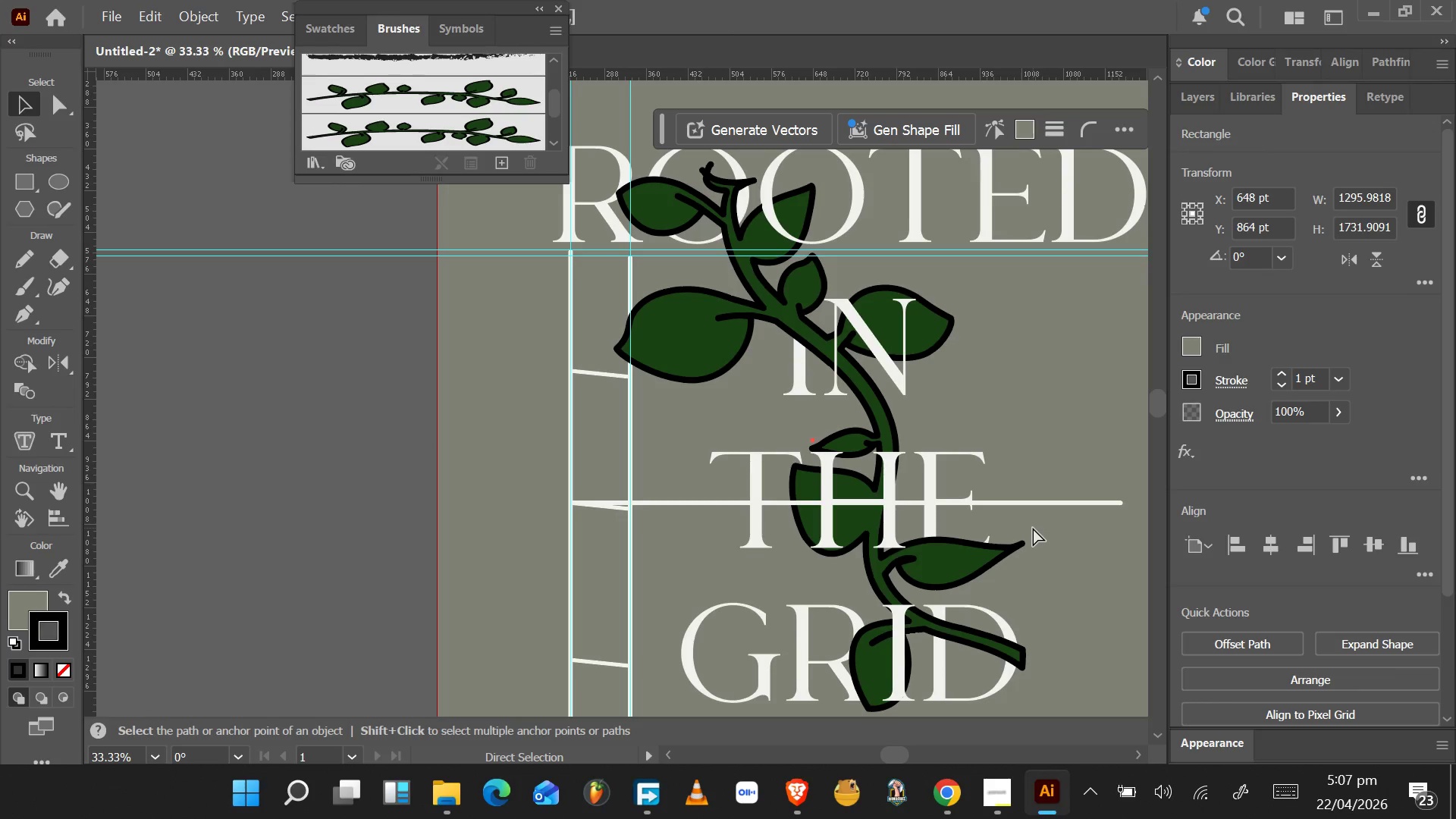 
key(Control+BracketLeft)
 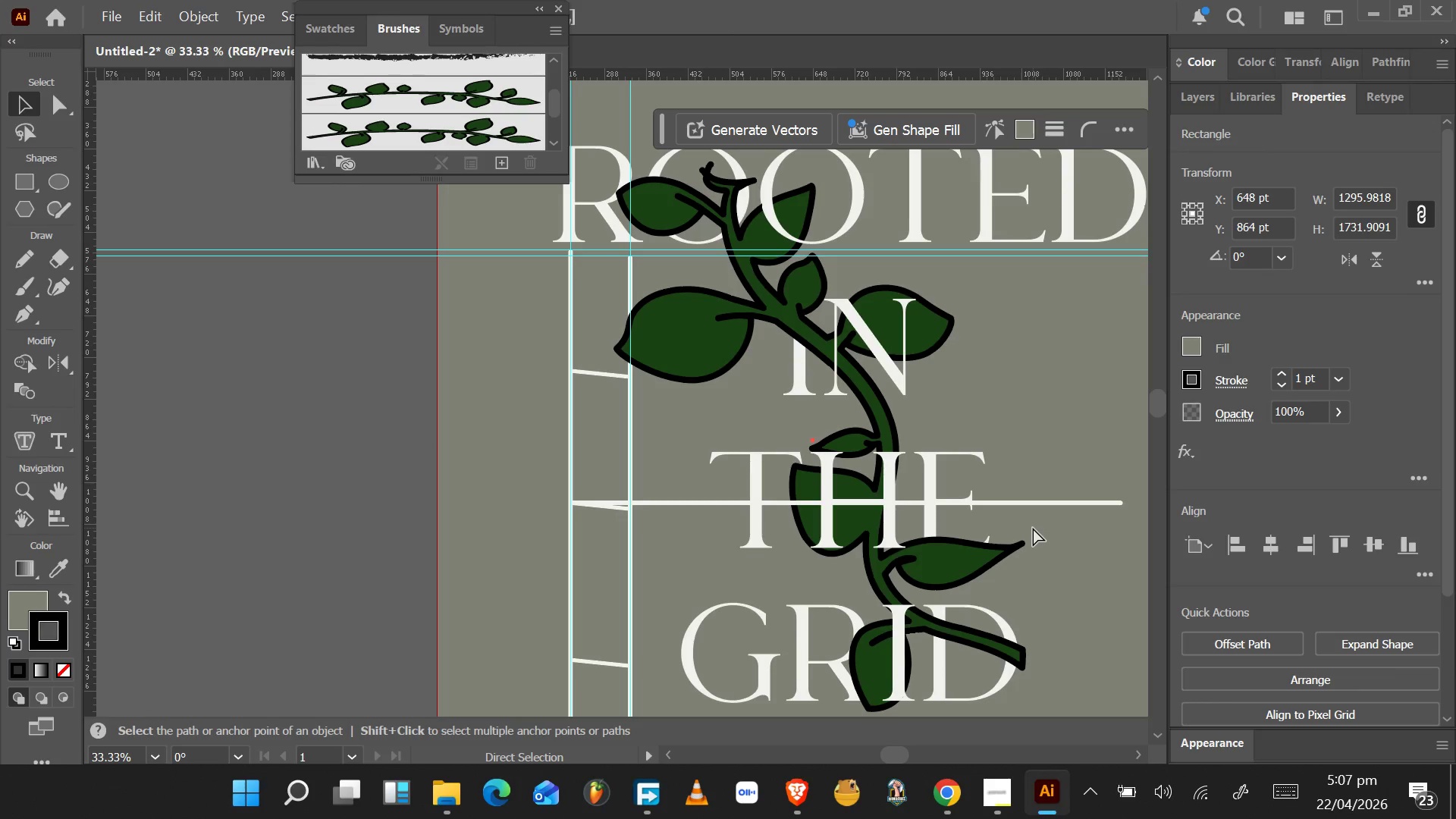 
key(Control+BracketLeft)
 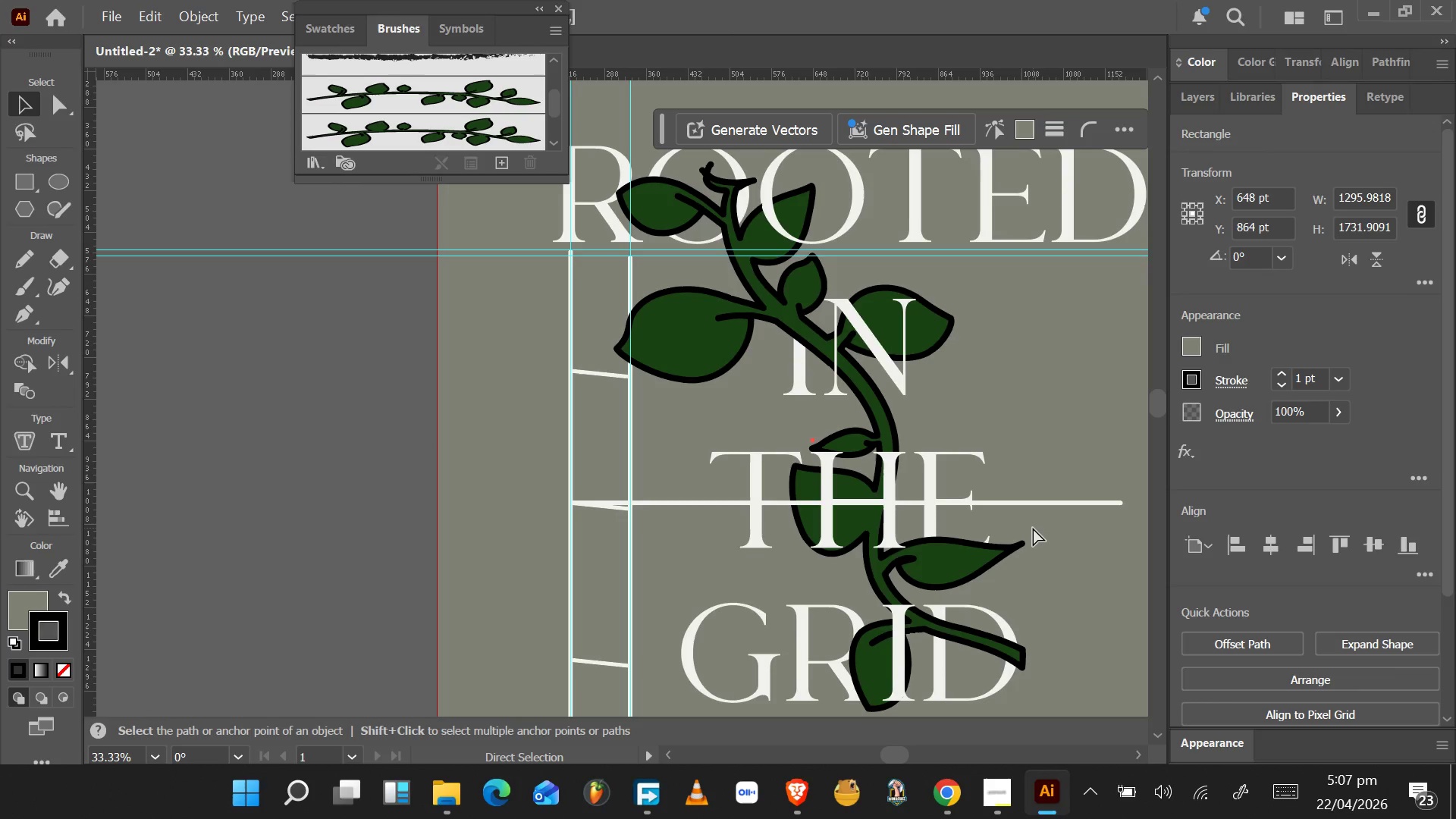 
key(Control+BracketLeft)
 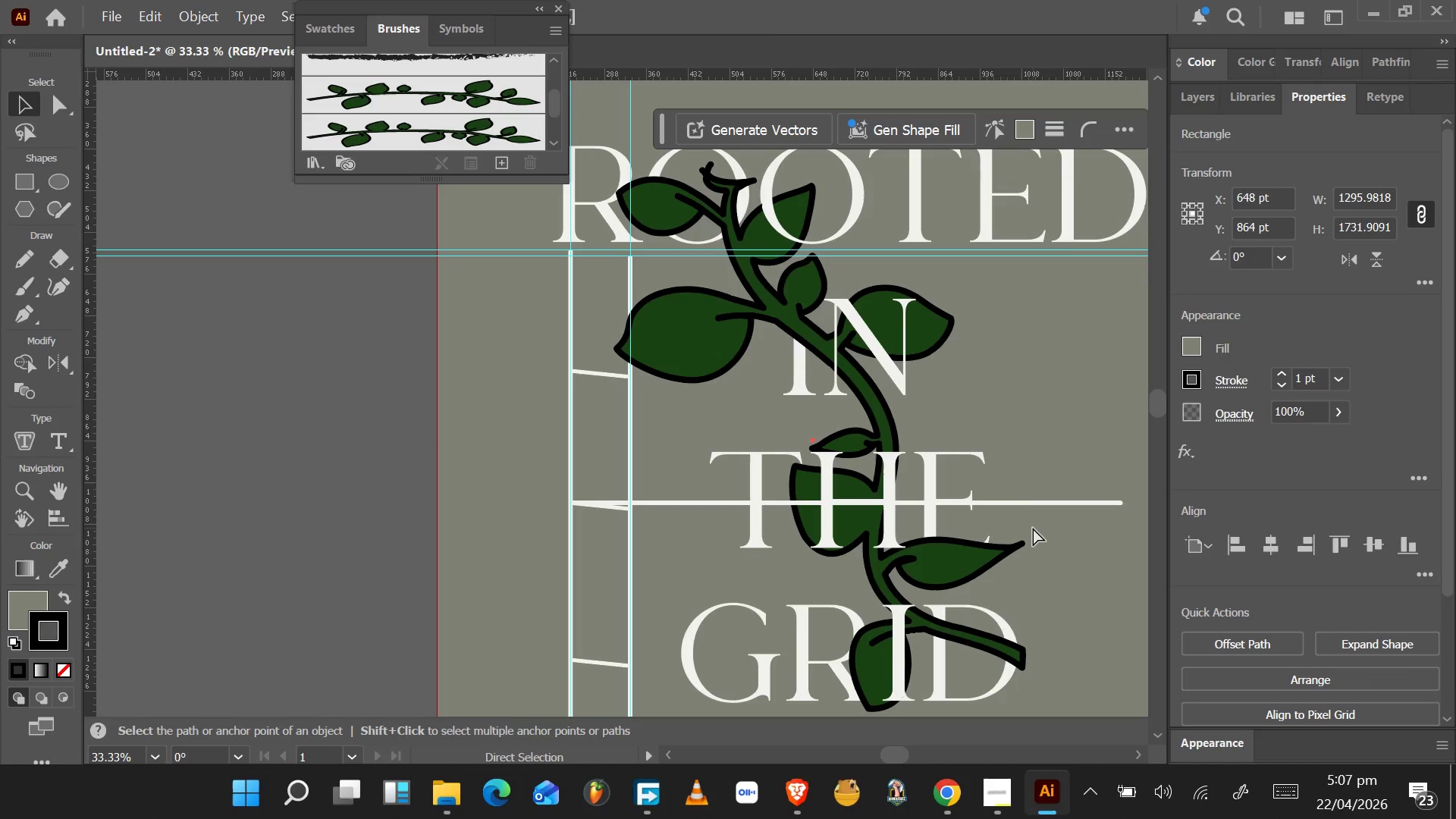 
key(Control+BracketLeft)
 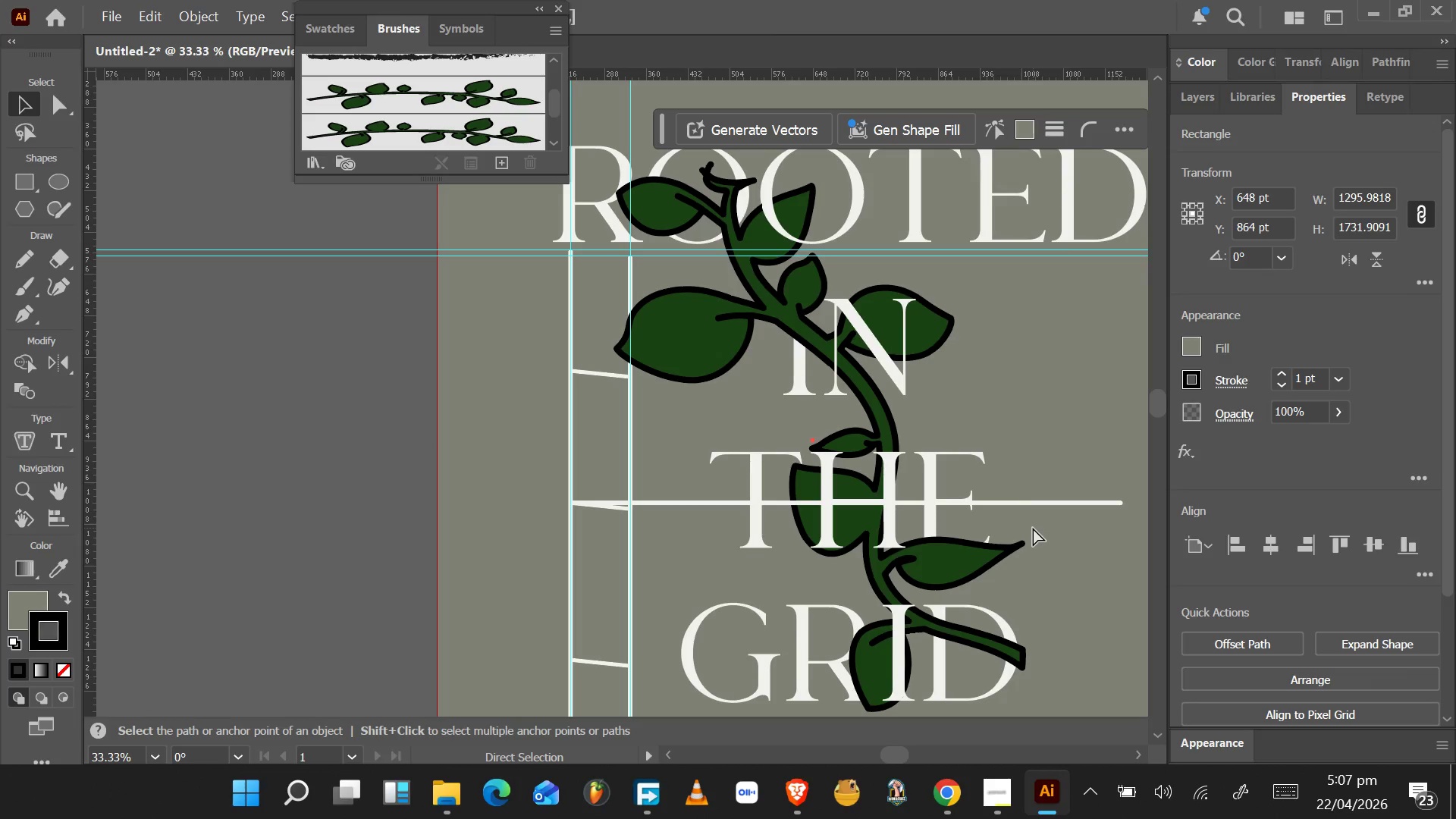 
key(Control+BracketLeft)
 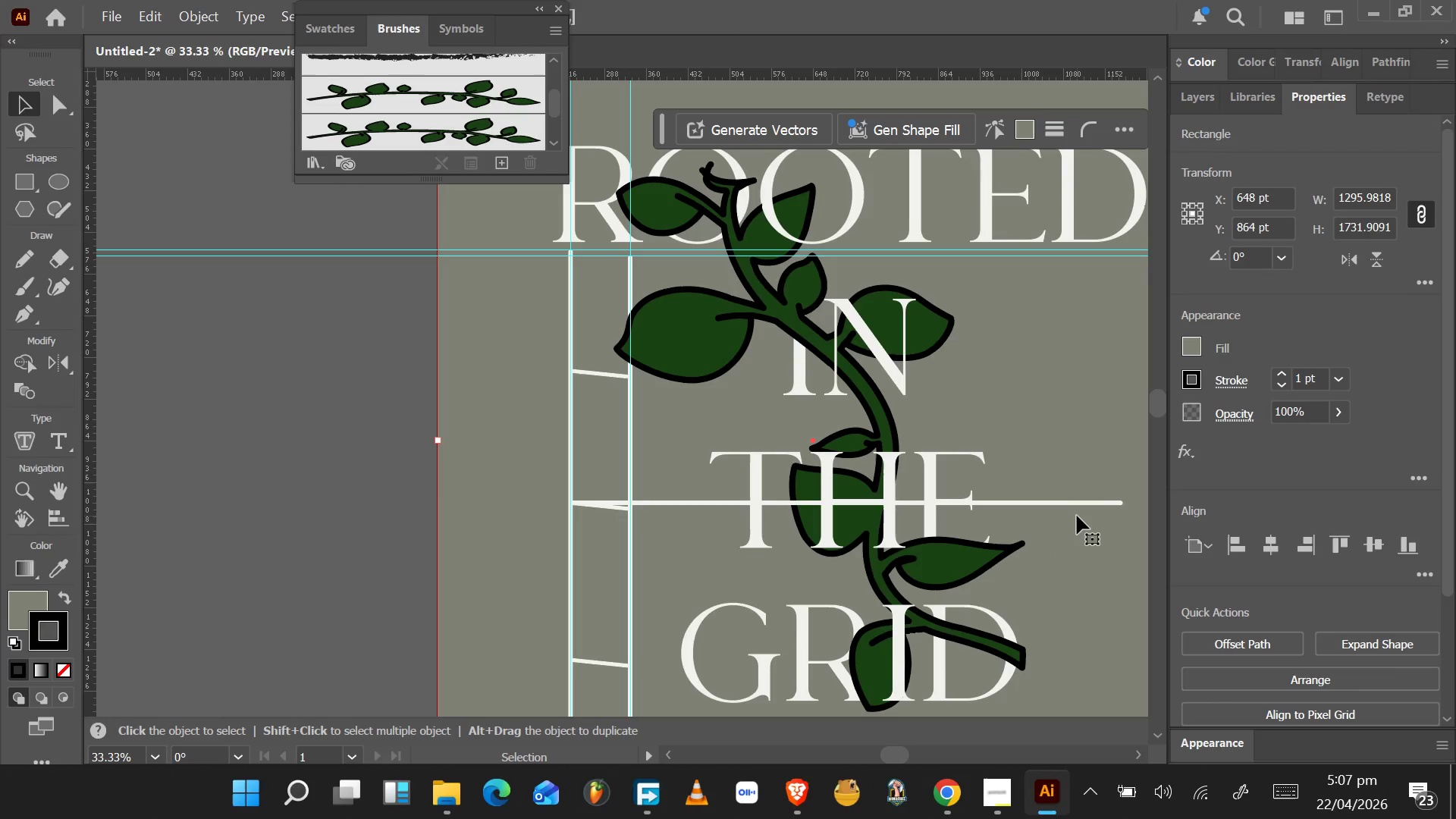 
left_click([1078, 507])
 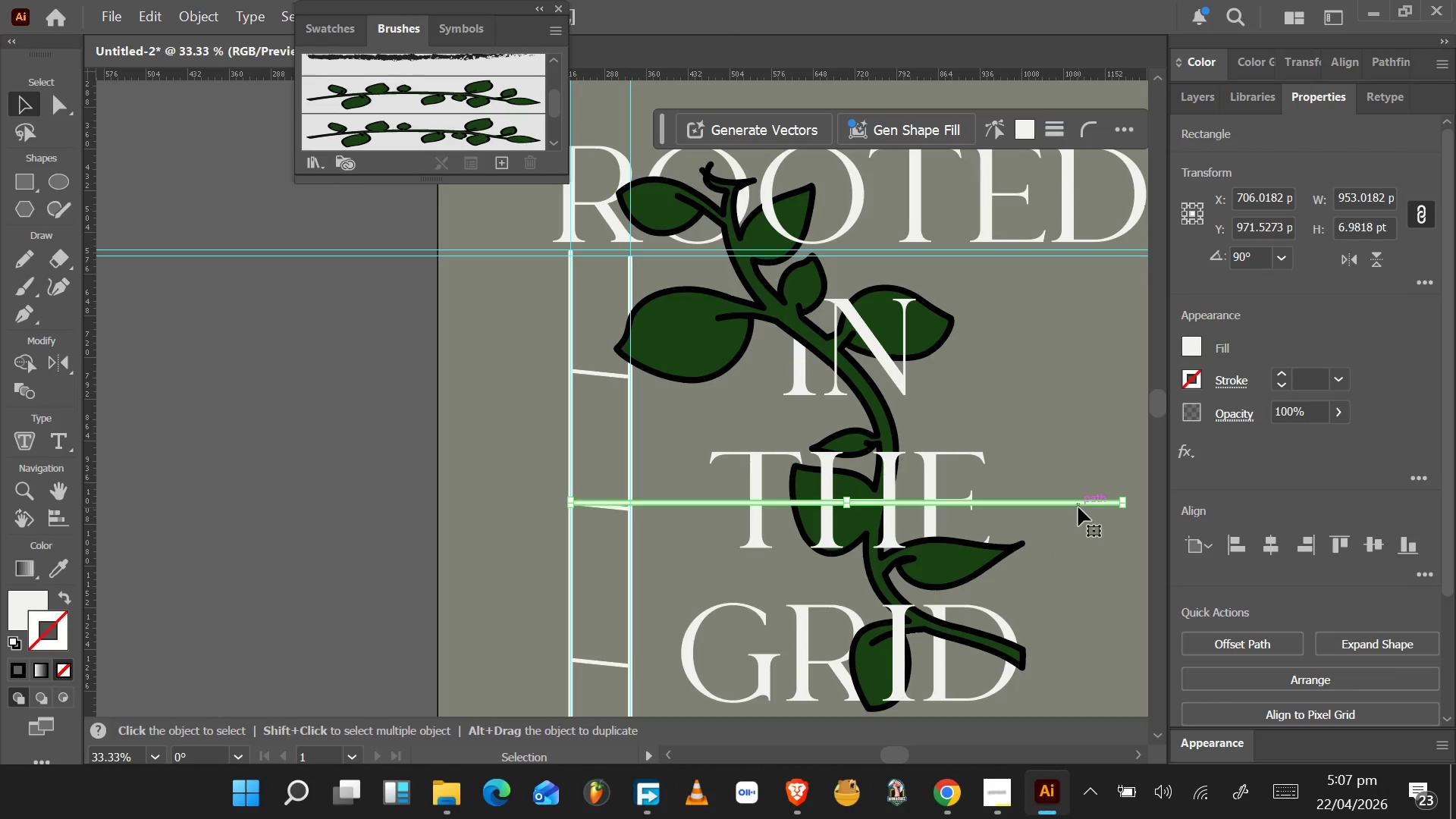 
key(Control+BracketLeft)
 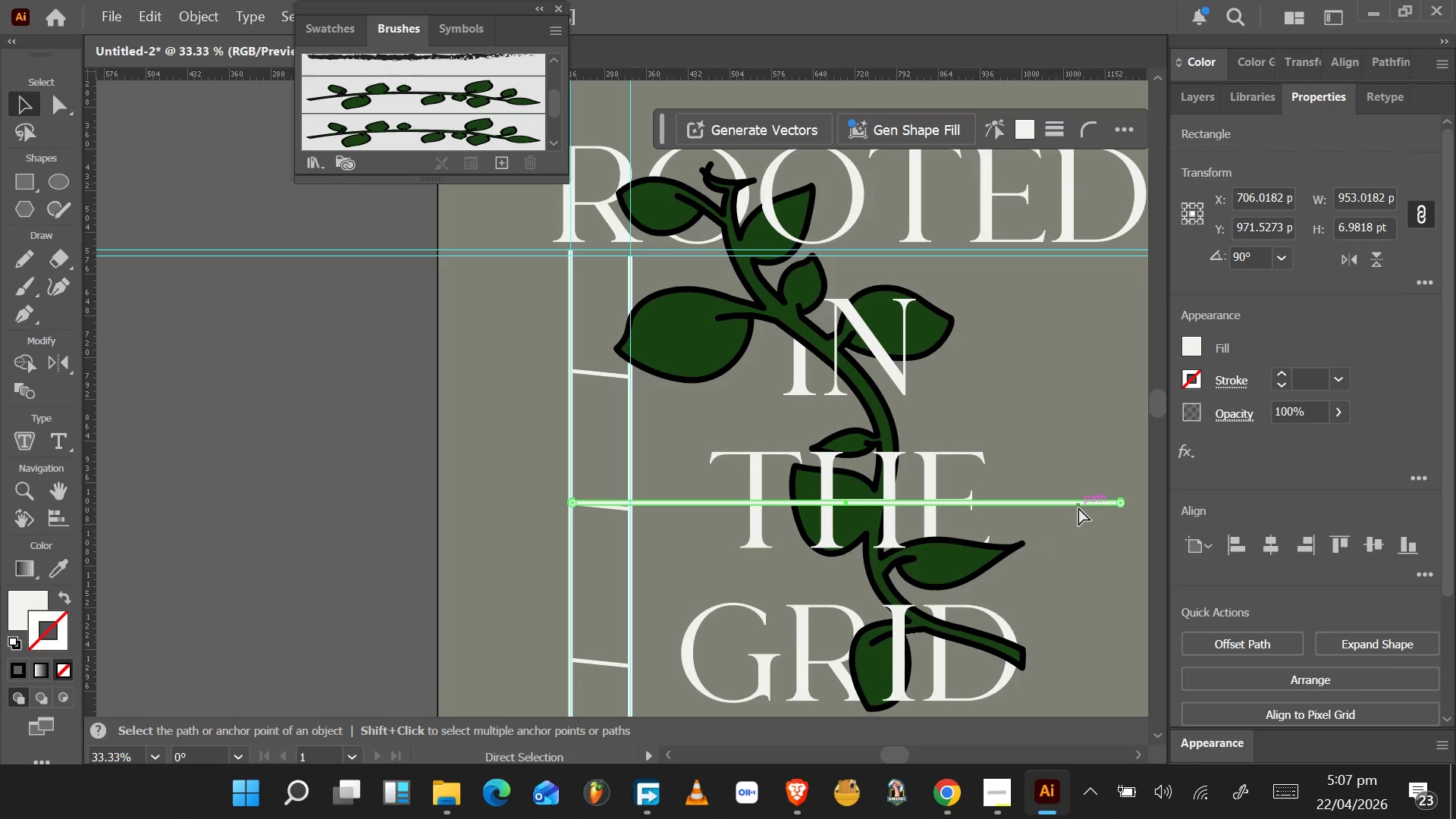 
key(Control+BracketLeft)
 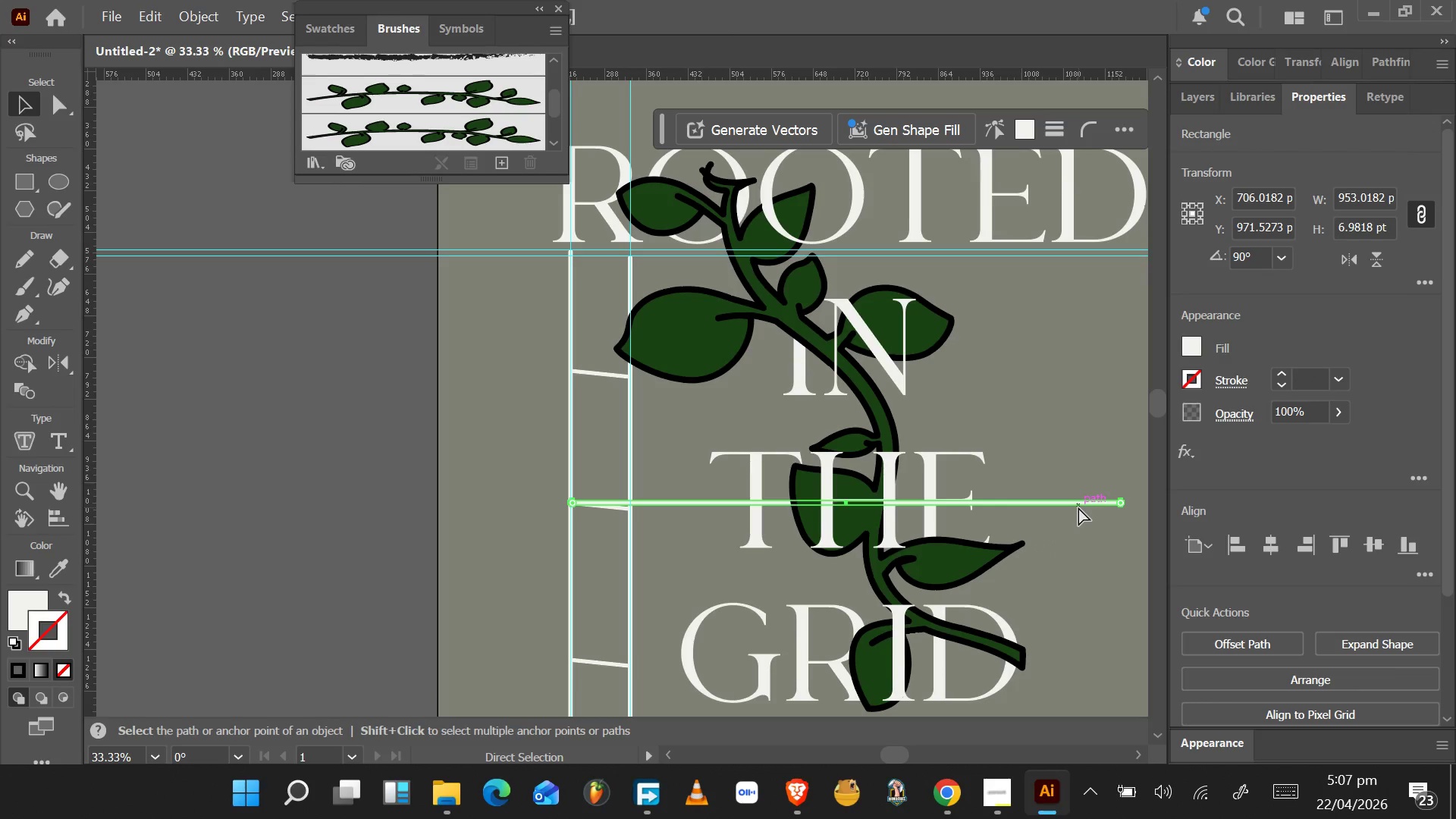 
key(Control+BracketLeft)
 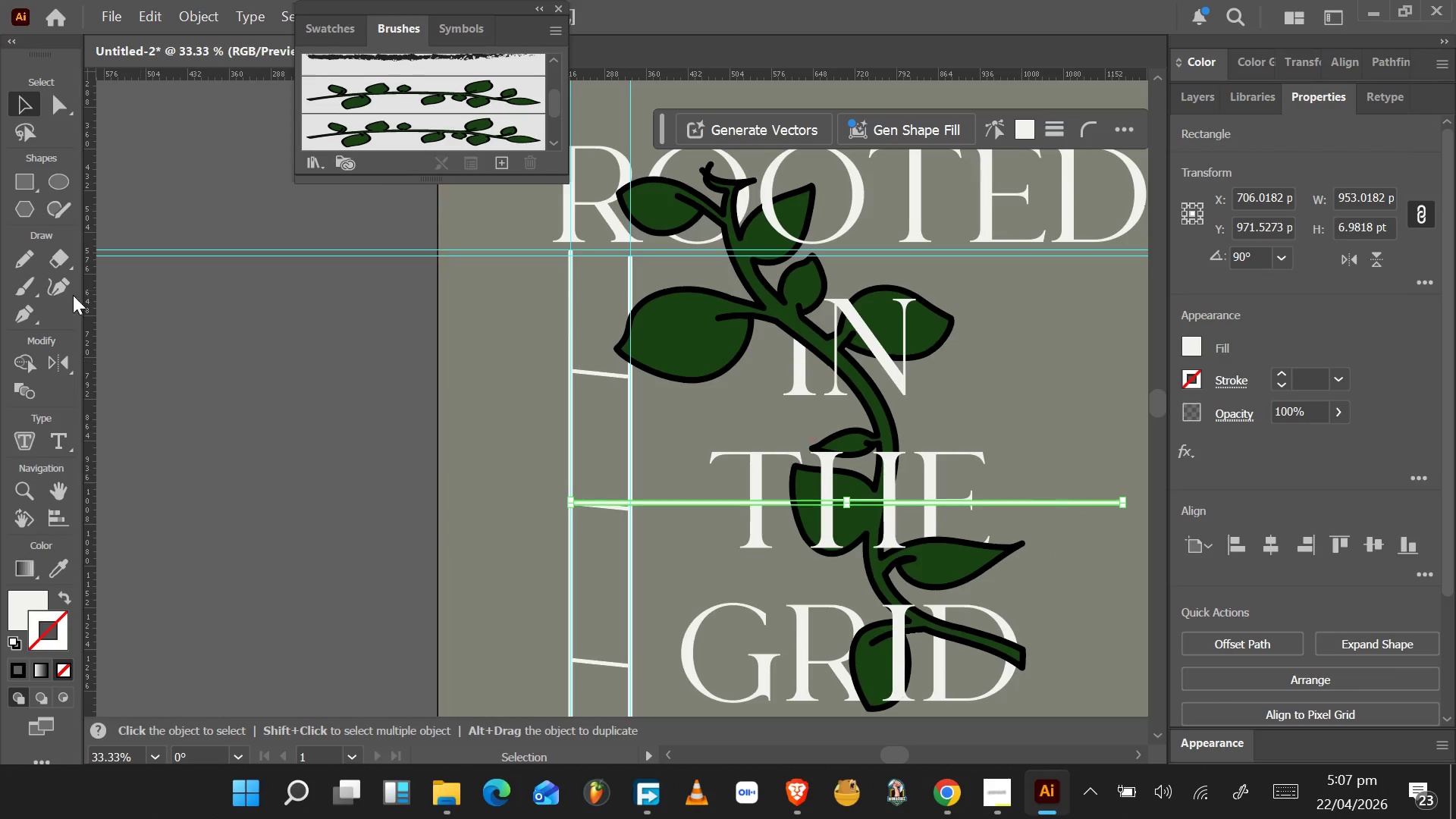 
double_click([49, 302])
 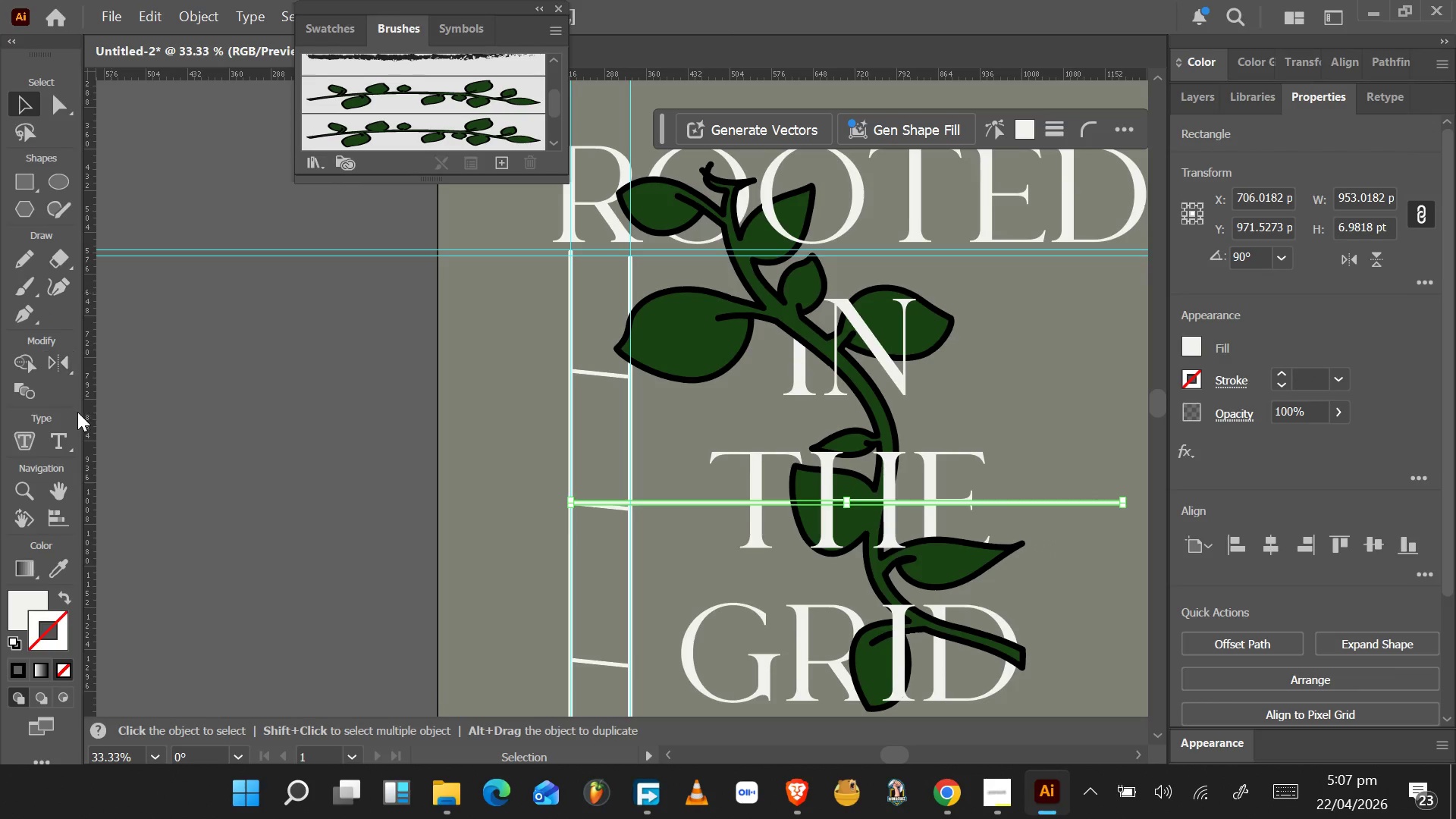 
double_click([78, 412])
 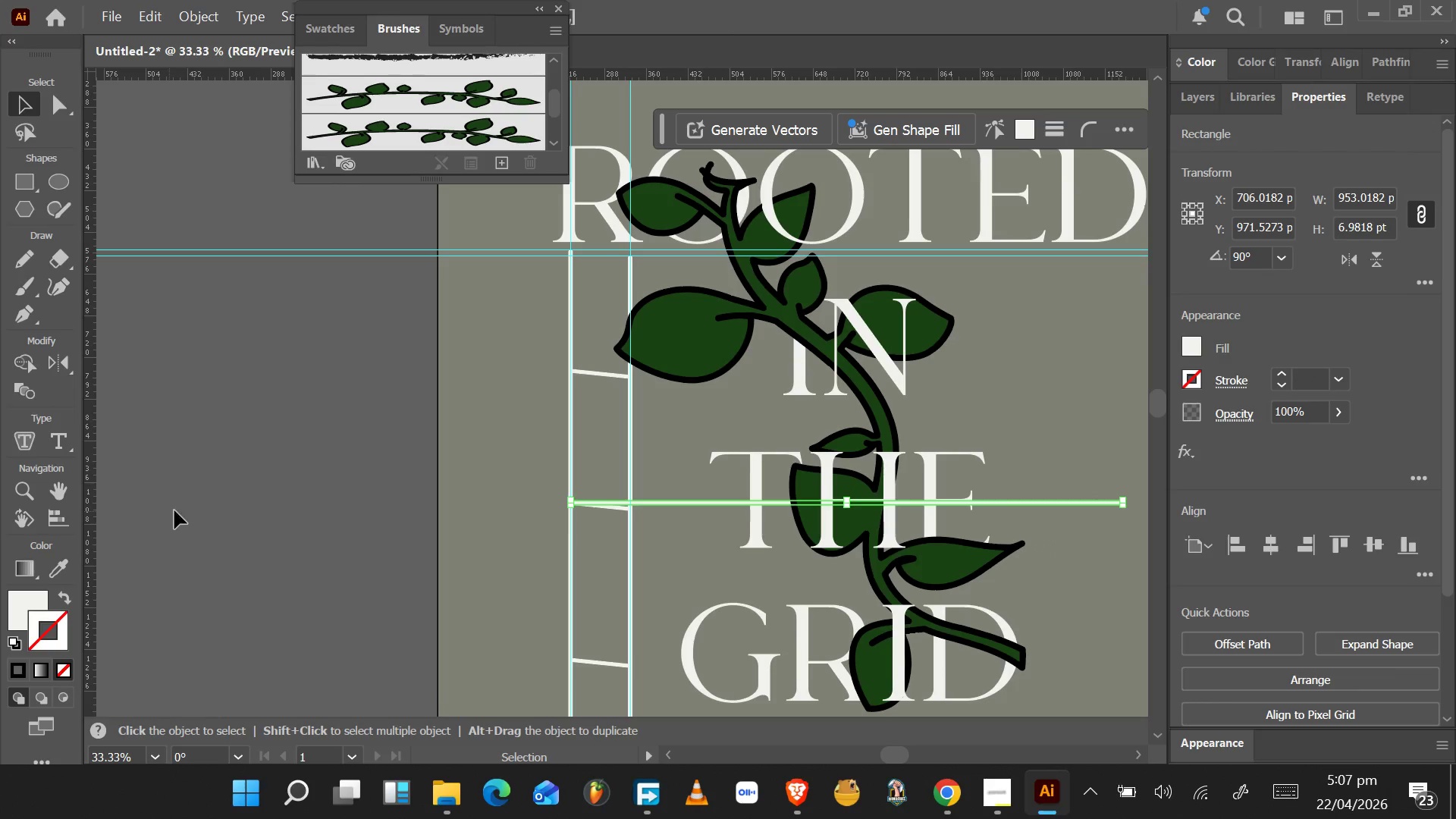 
double_click([206, 509])
 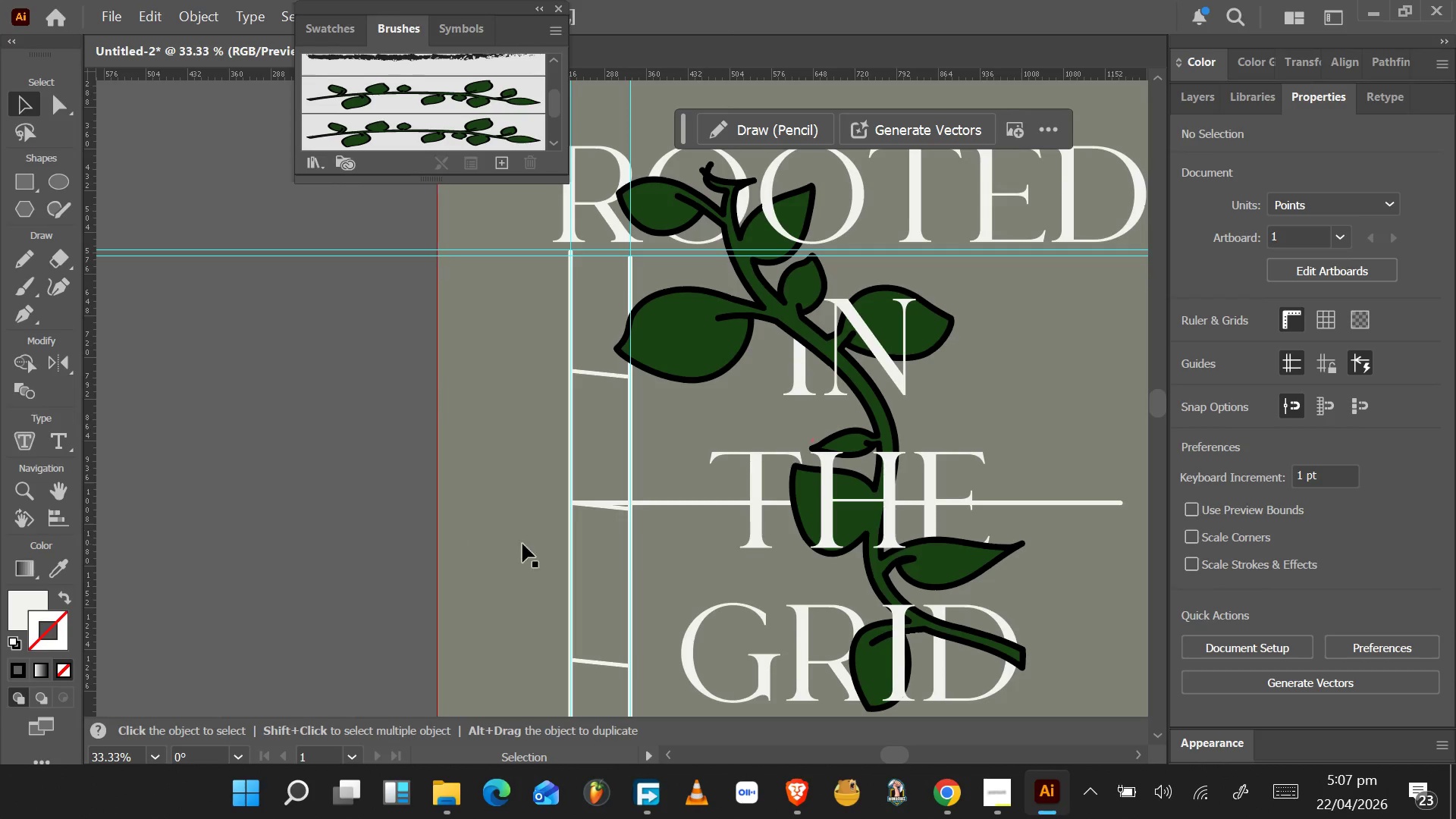 
wait(5.11)
 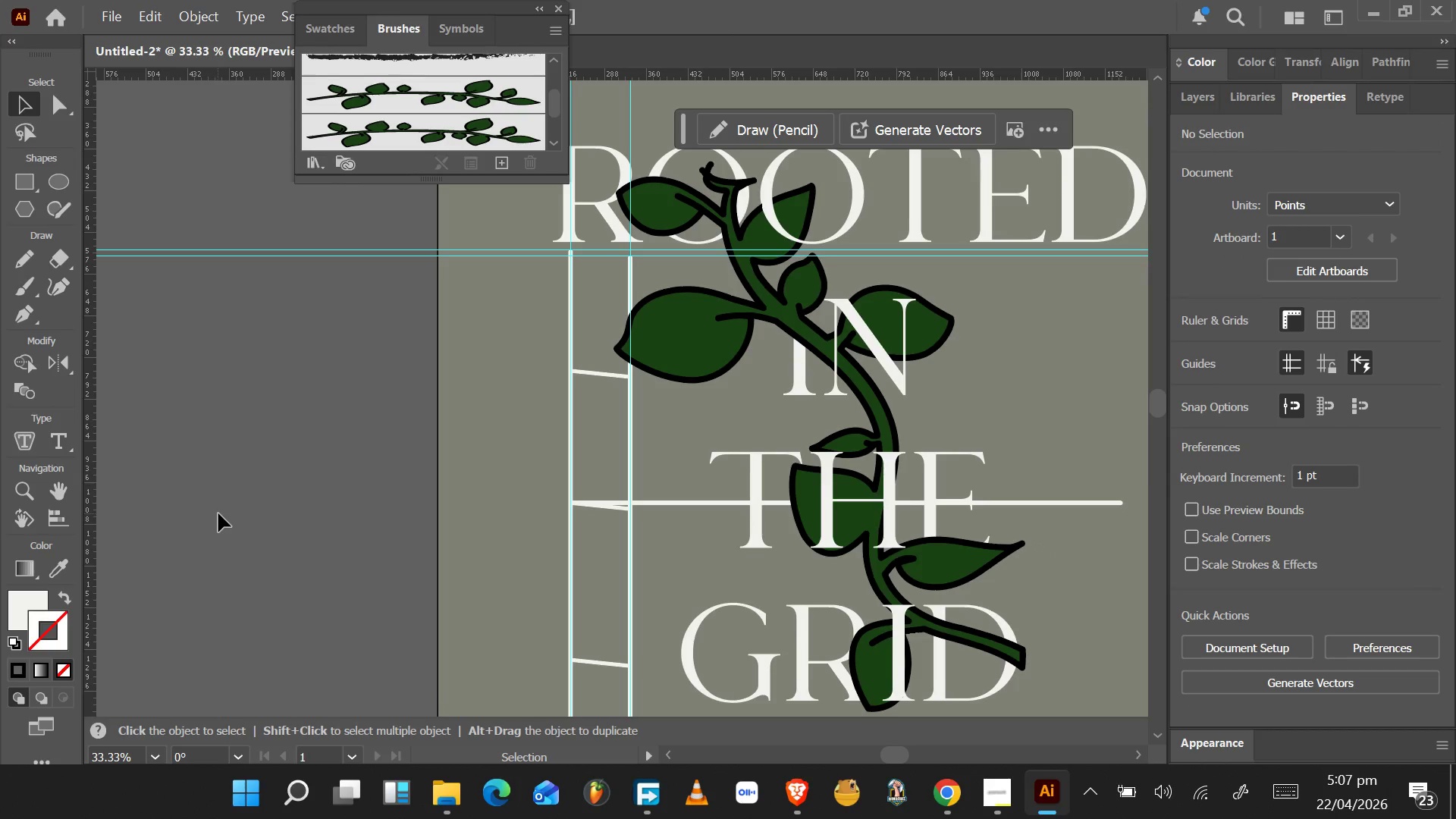 
hold_key(key=AltLeft, duration=0.84)
 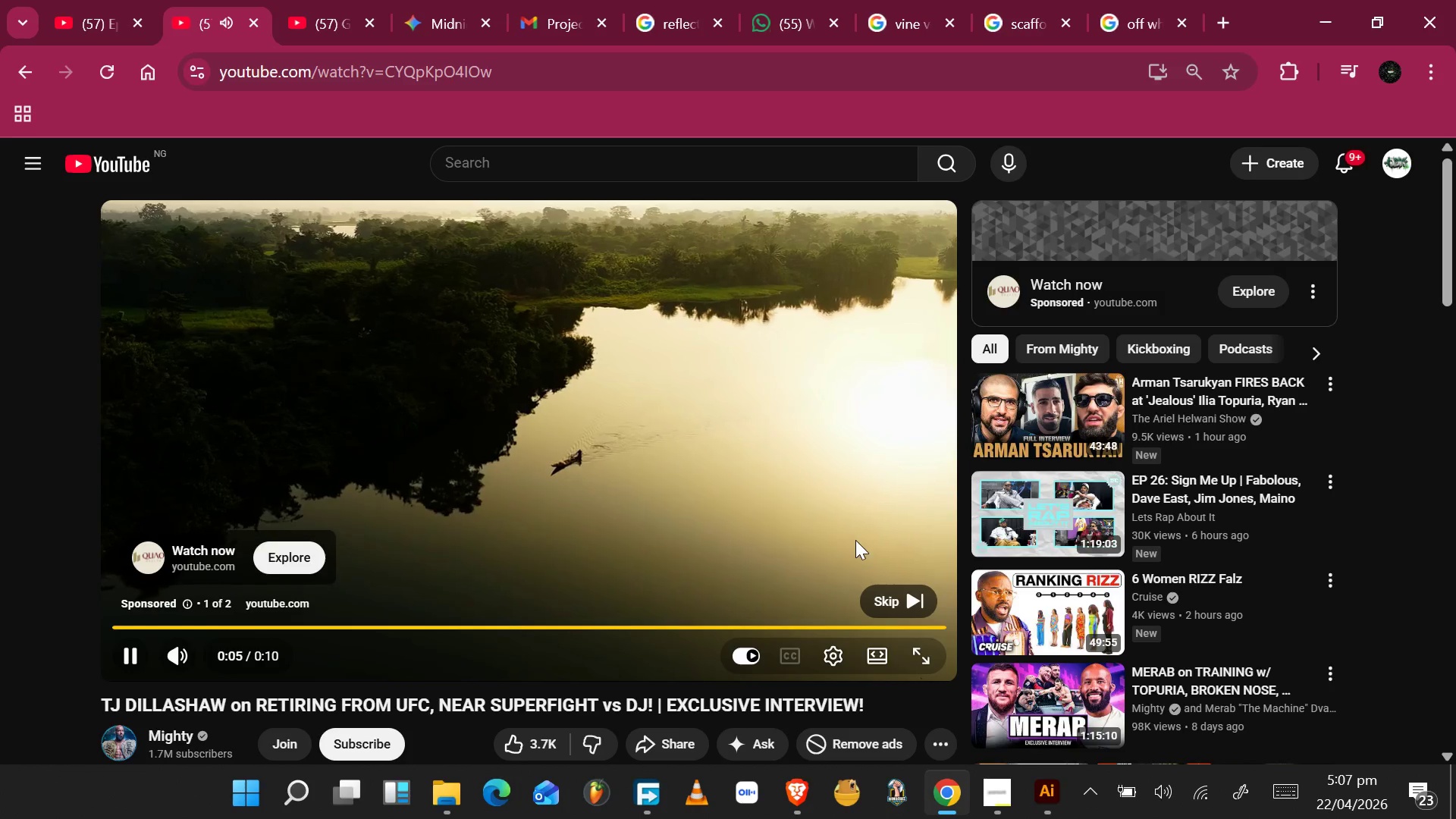 
hold_key(key=Tab, duration=12.52)
 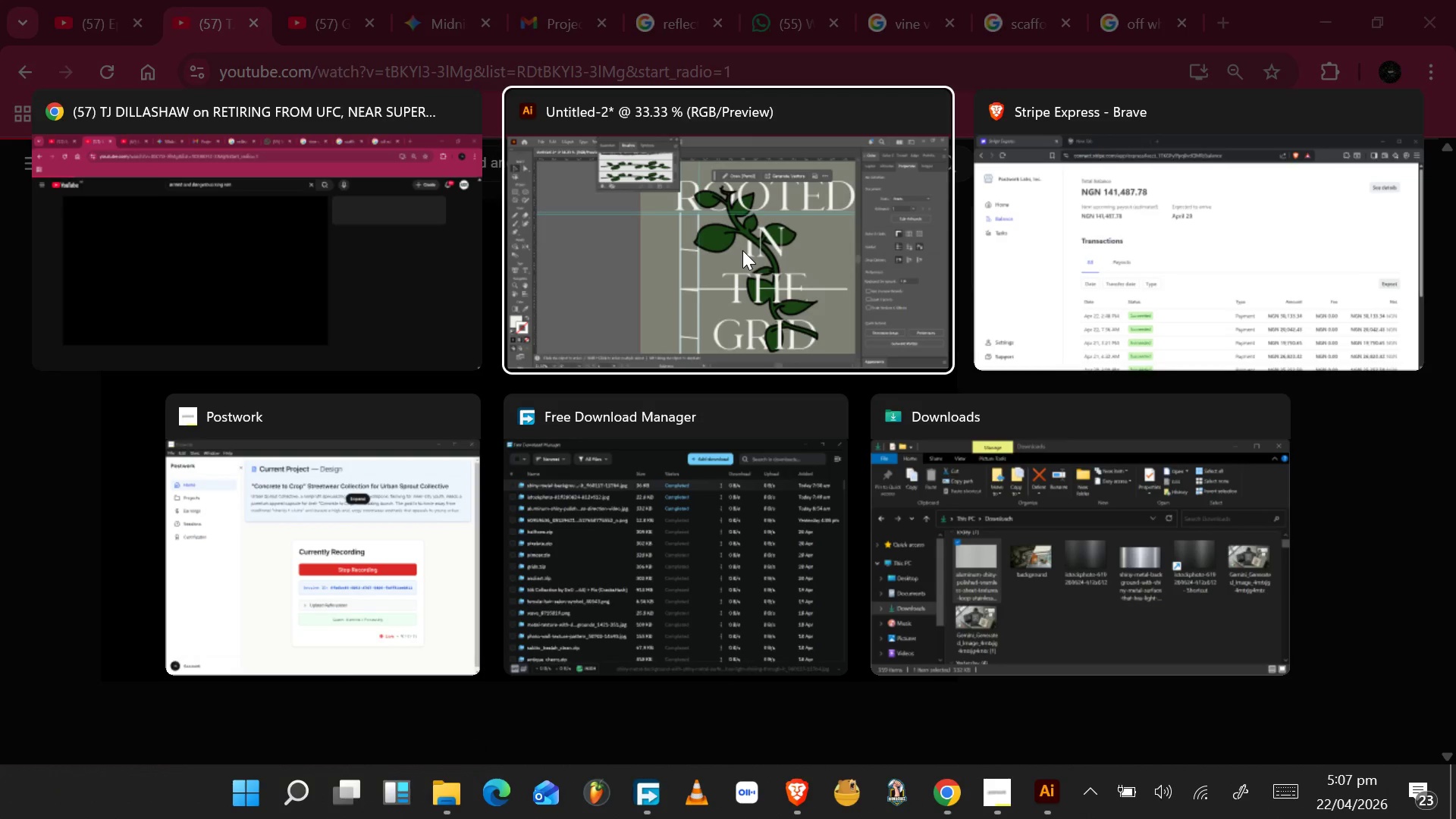 
left_click([882, 595])
 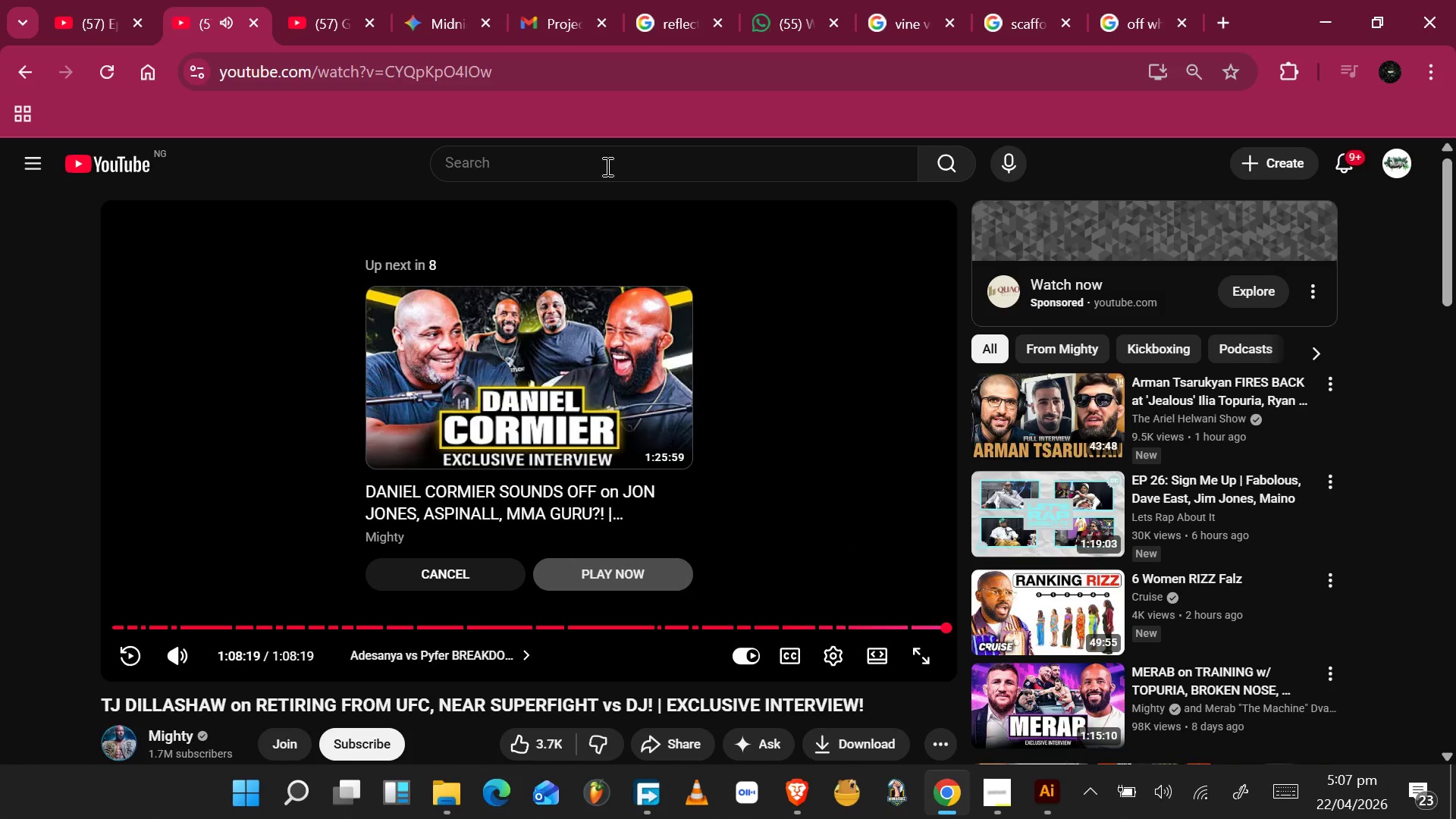 
left_click([606, 162])
 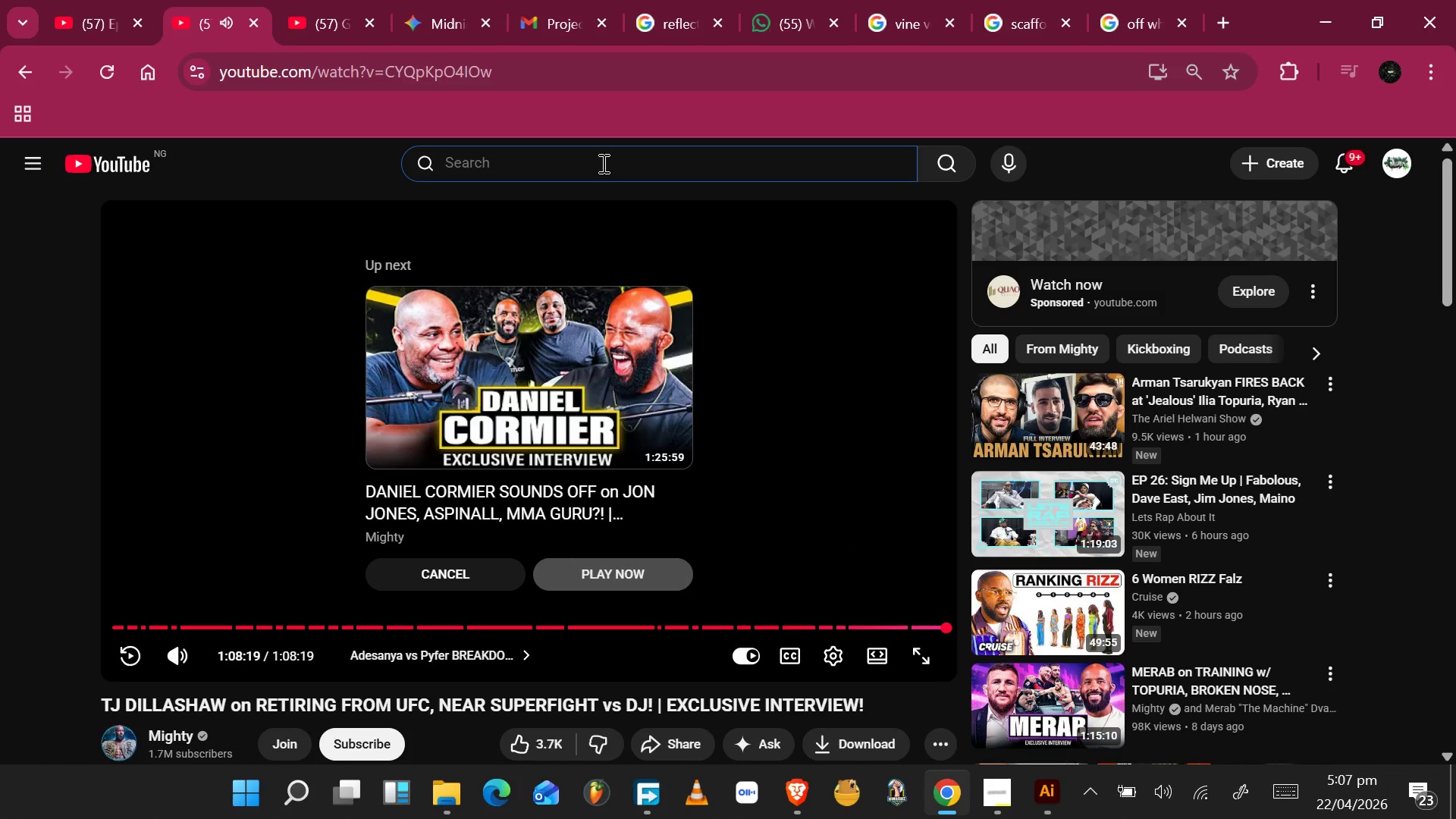 
type(armed)
 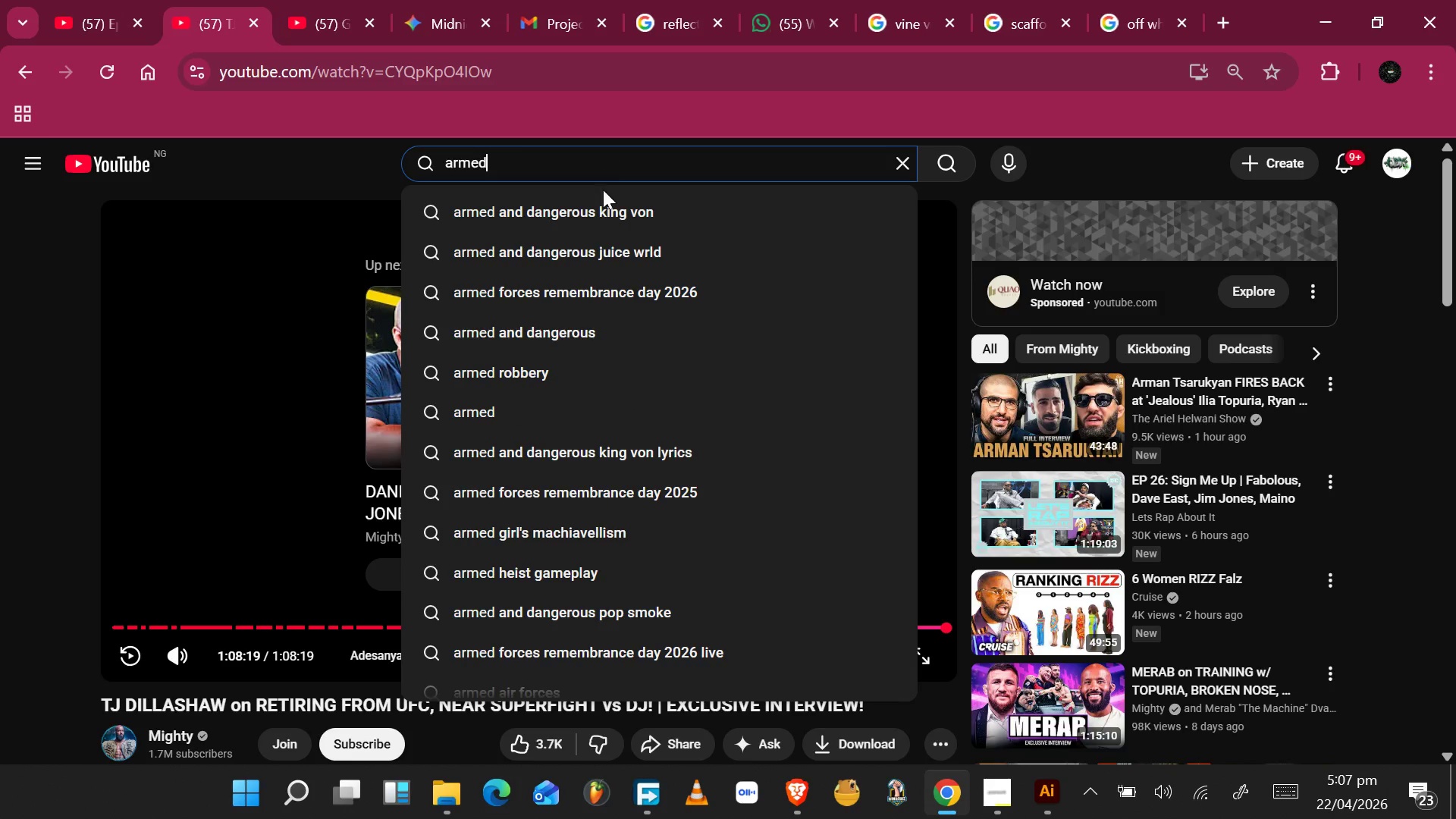 
left_click([601, 208])
 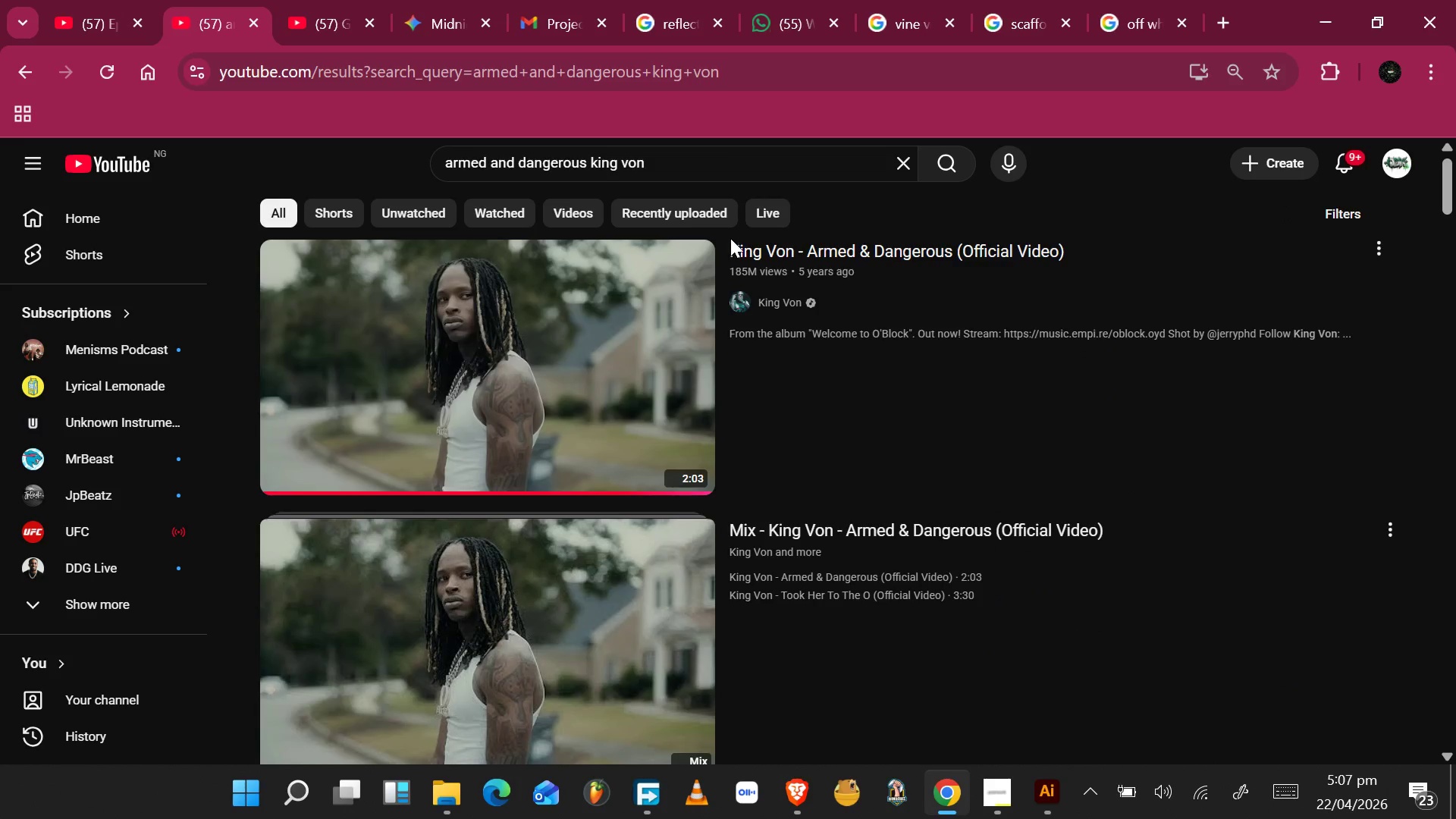 
left_click([742, 250])
 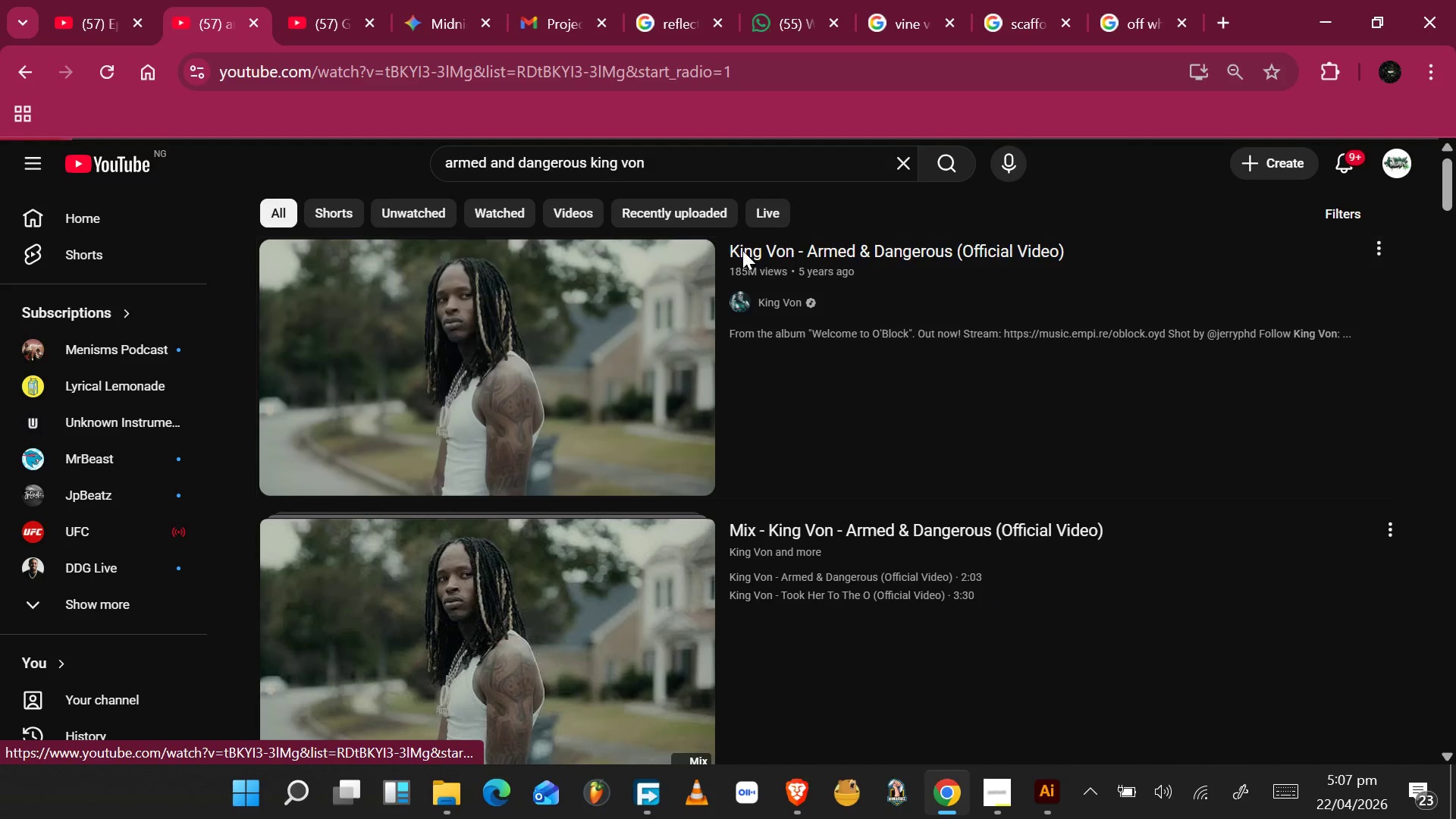 
hold_key(key=AltLeft, duration=0.78)
 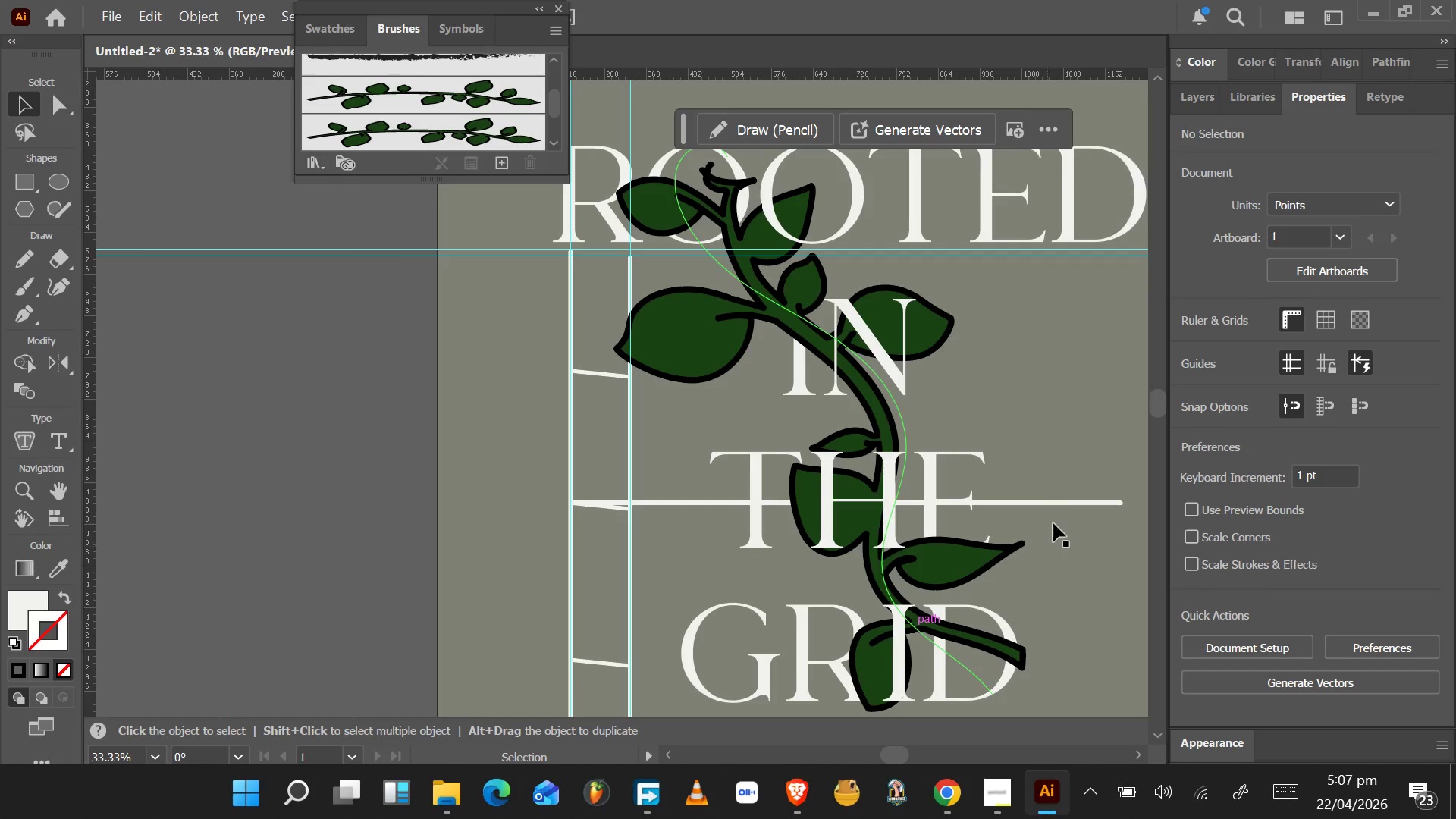 
left_click([1061, 504])
 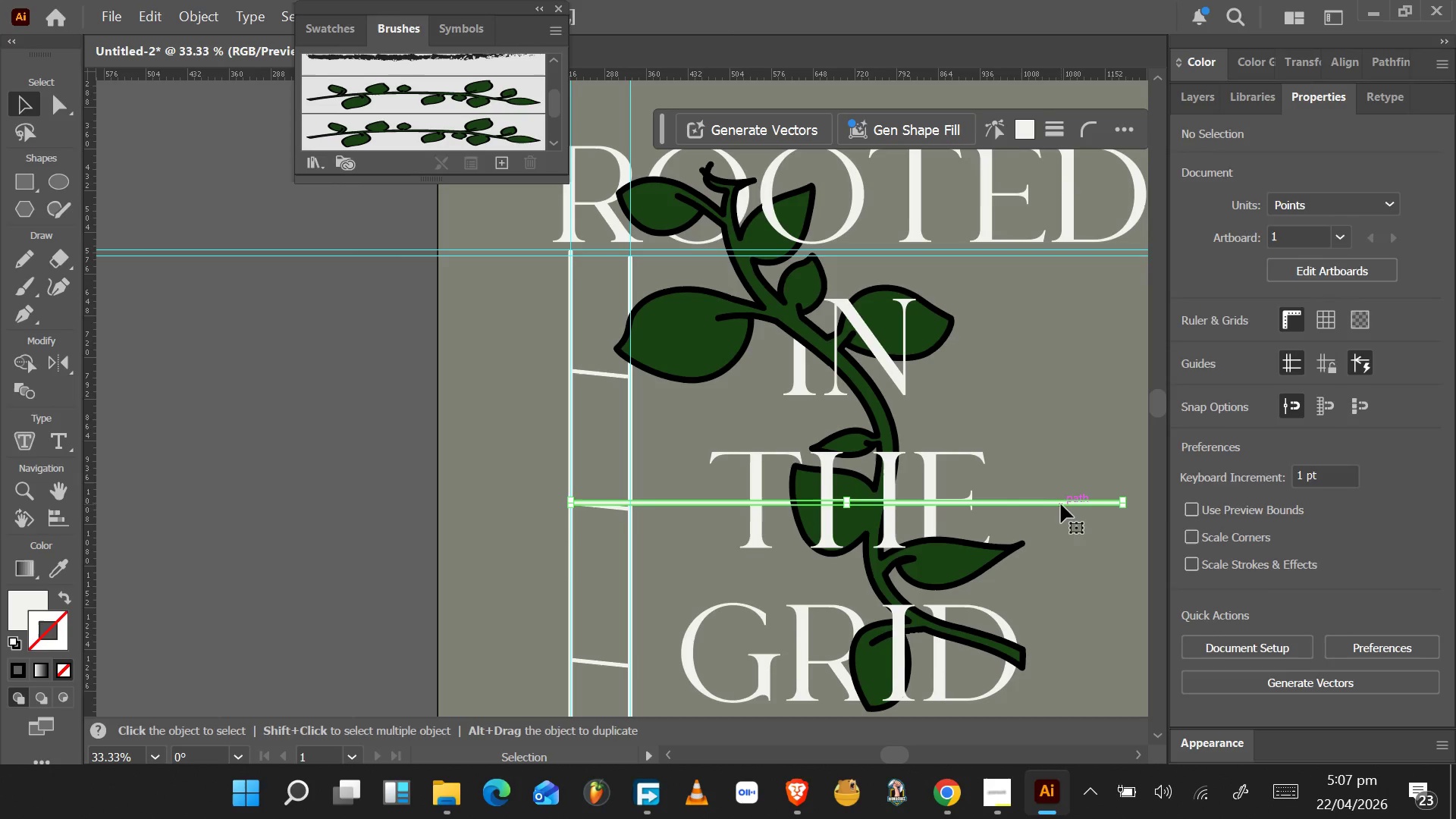 
hold_key(key=ControlLeft, duration=1.55)
 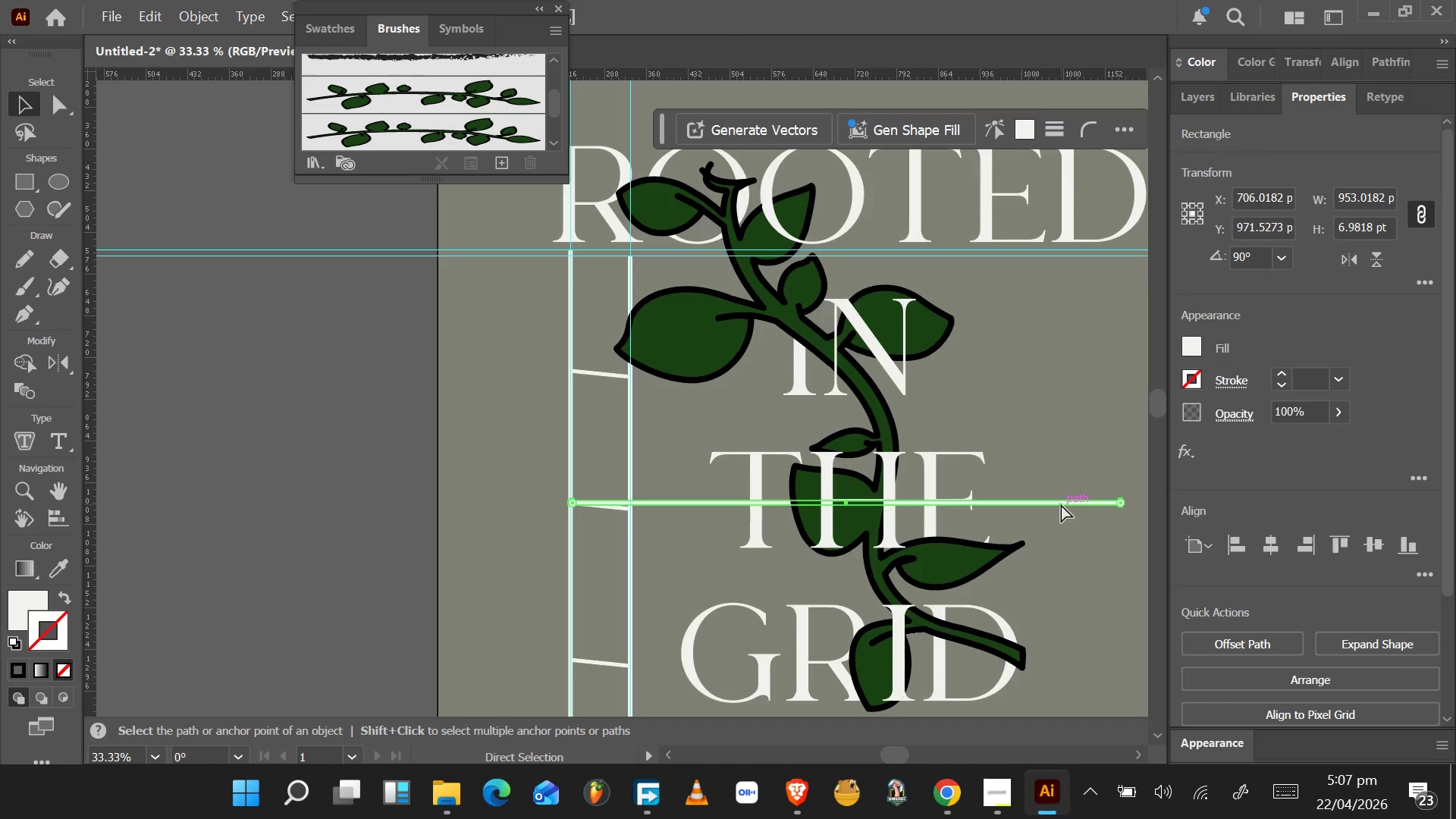 
key(Control+BracketLeft)
 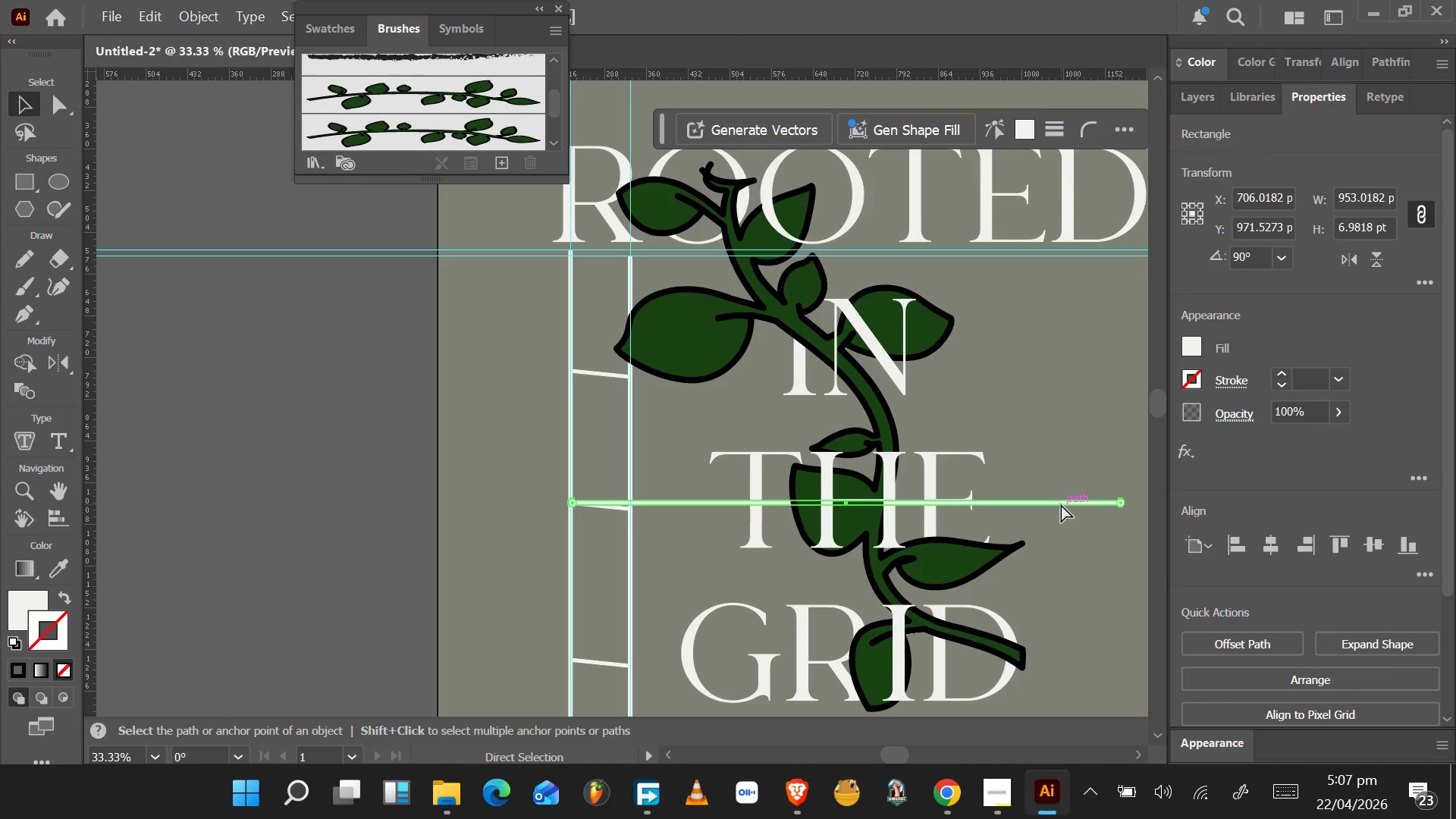 
key(Control+BracketLeft)
 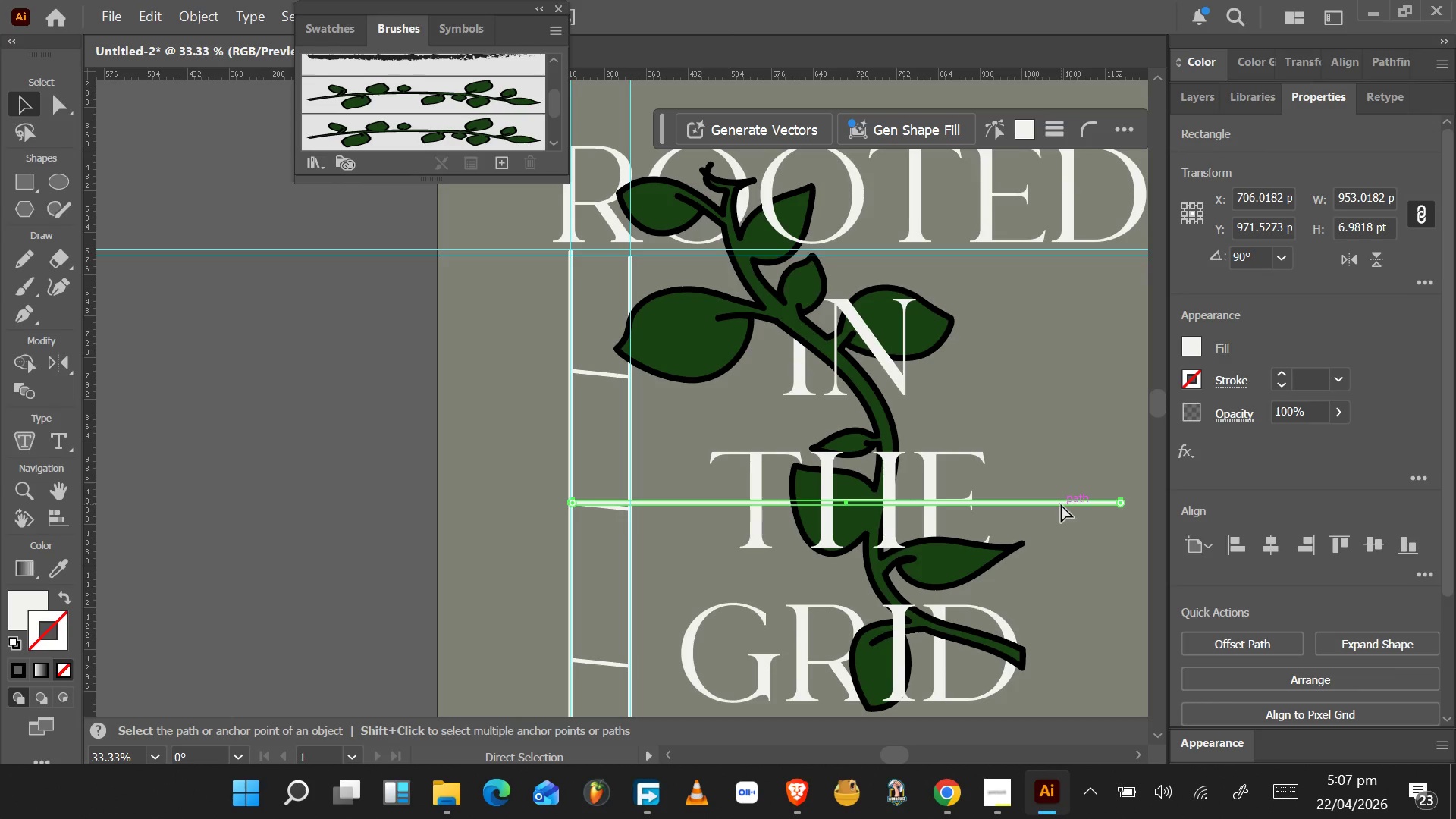 
key(Control+BracketLeft)
 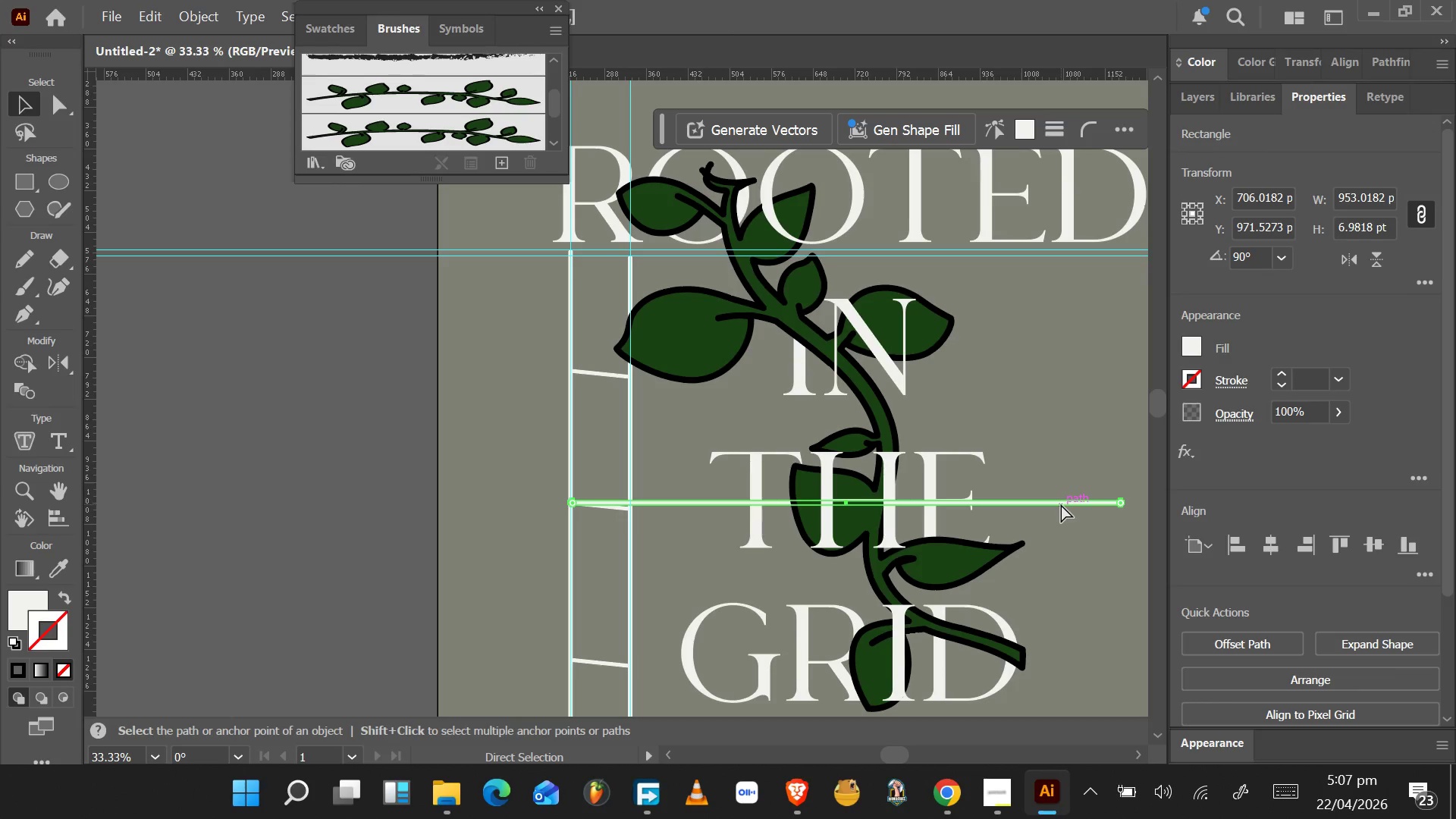 
key(Control+BracketLeft)
 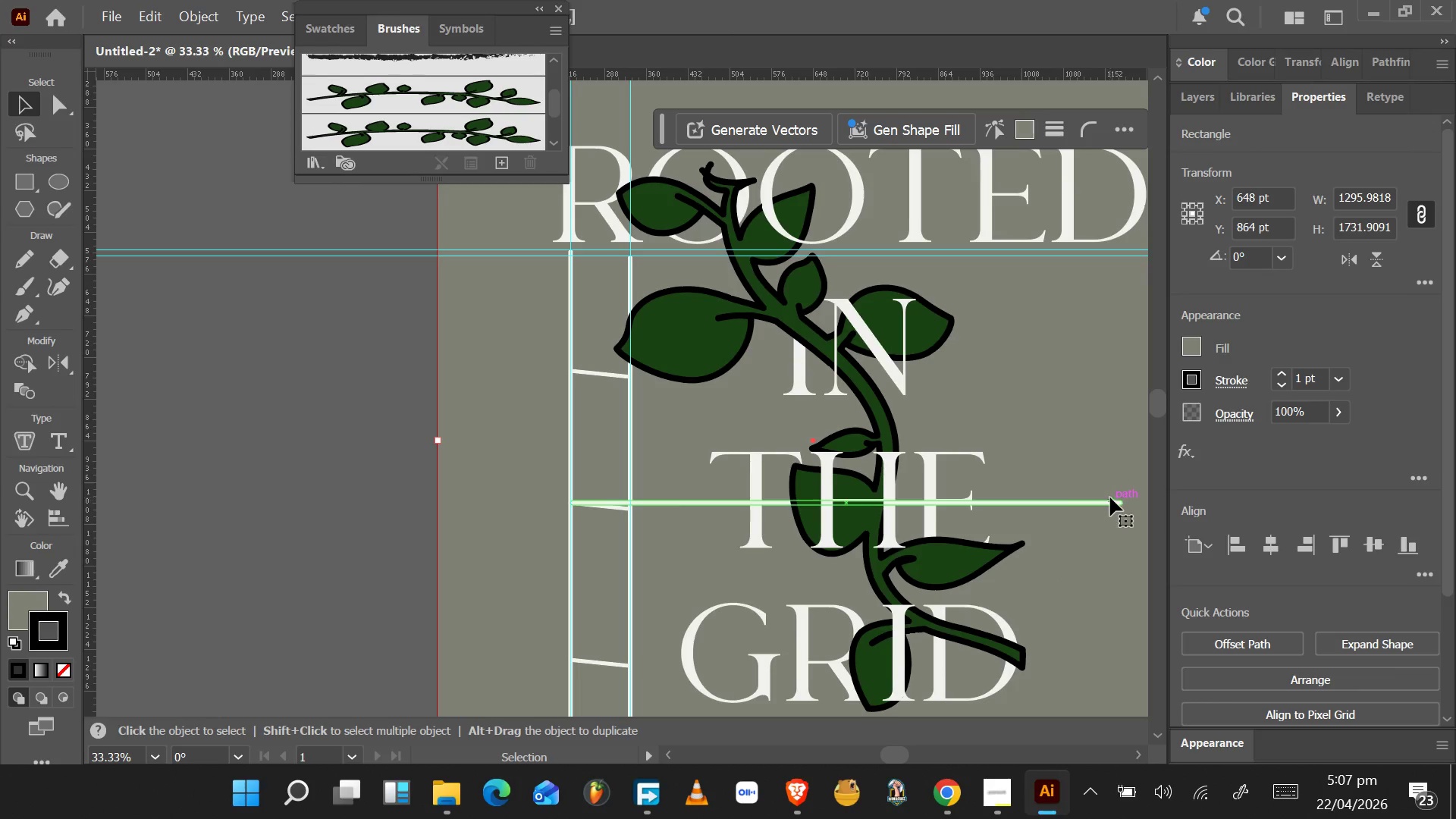 
left_click([1112, 506])
 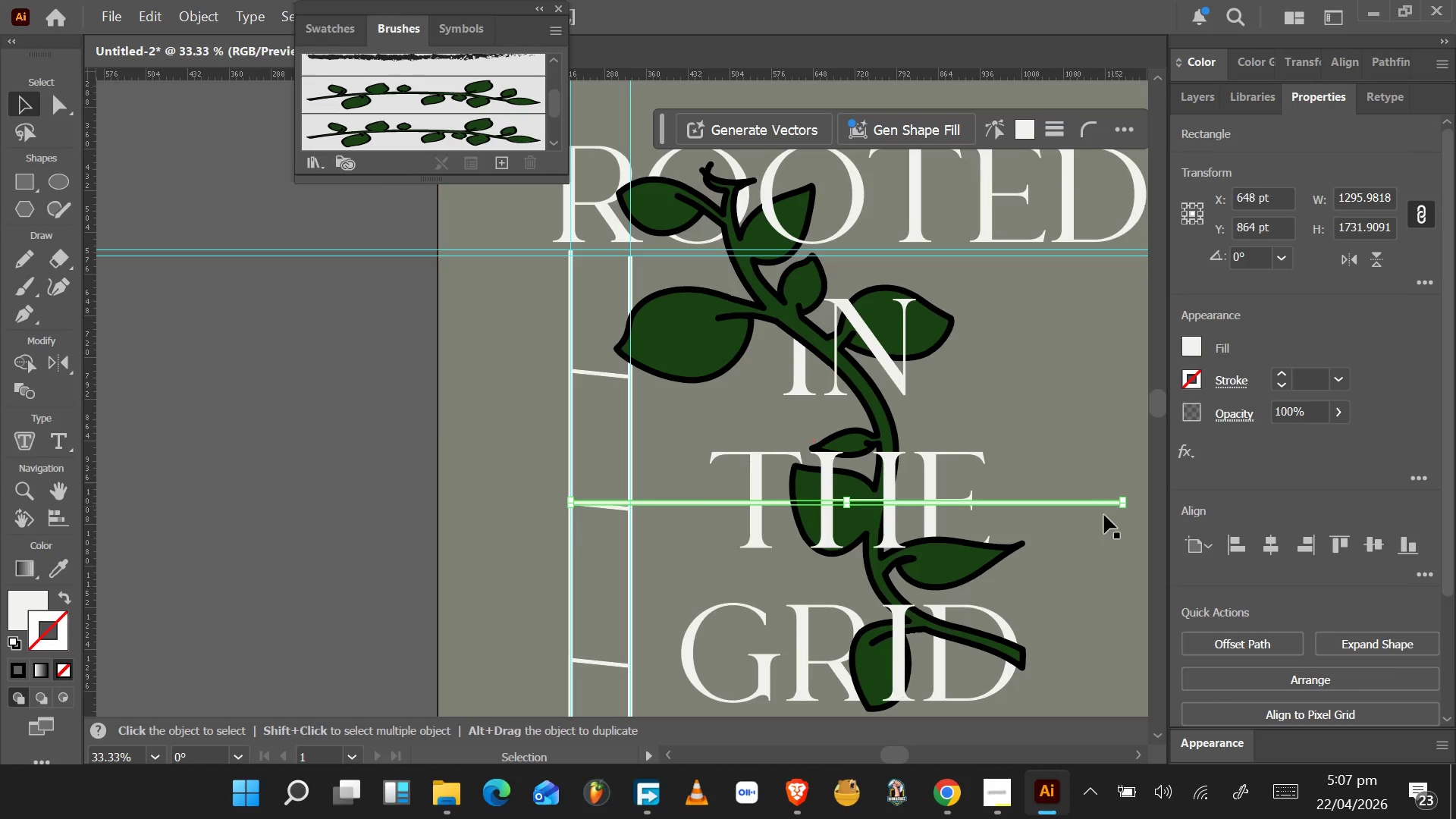 
key(Control+BracketLeft)
 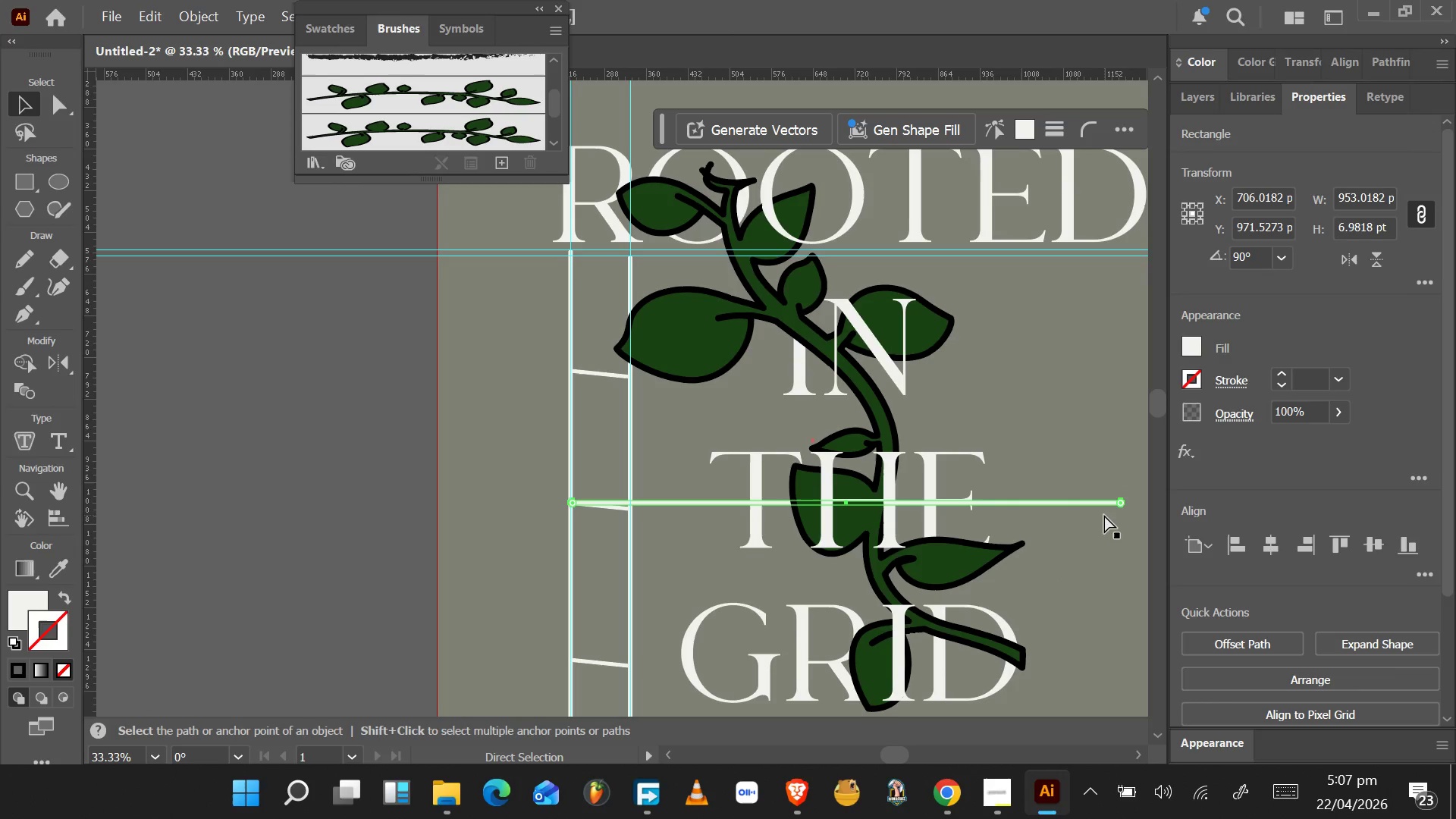 
key(Control+BracketLeft)
 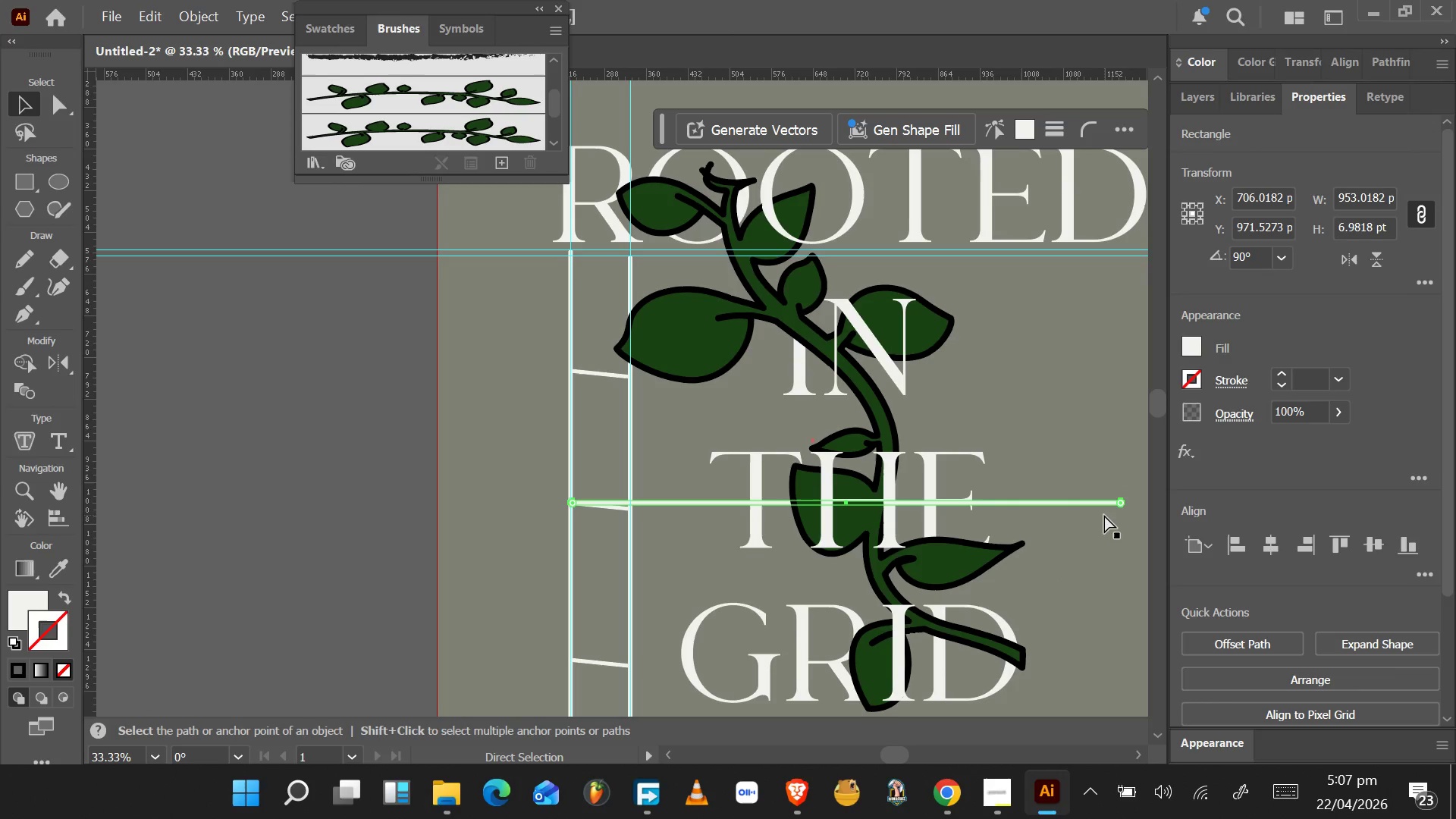 
key(Control+BracketLeft)
 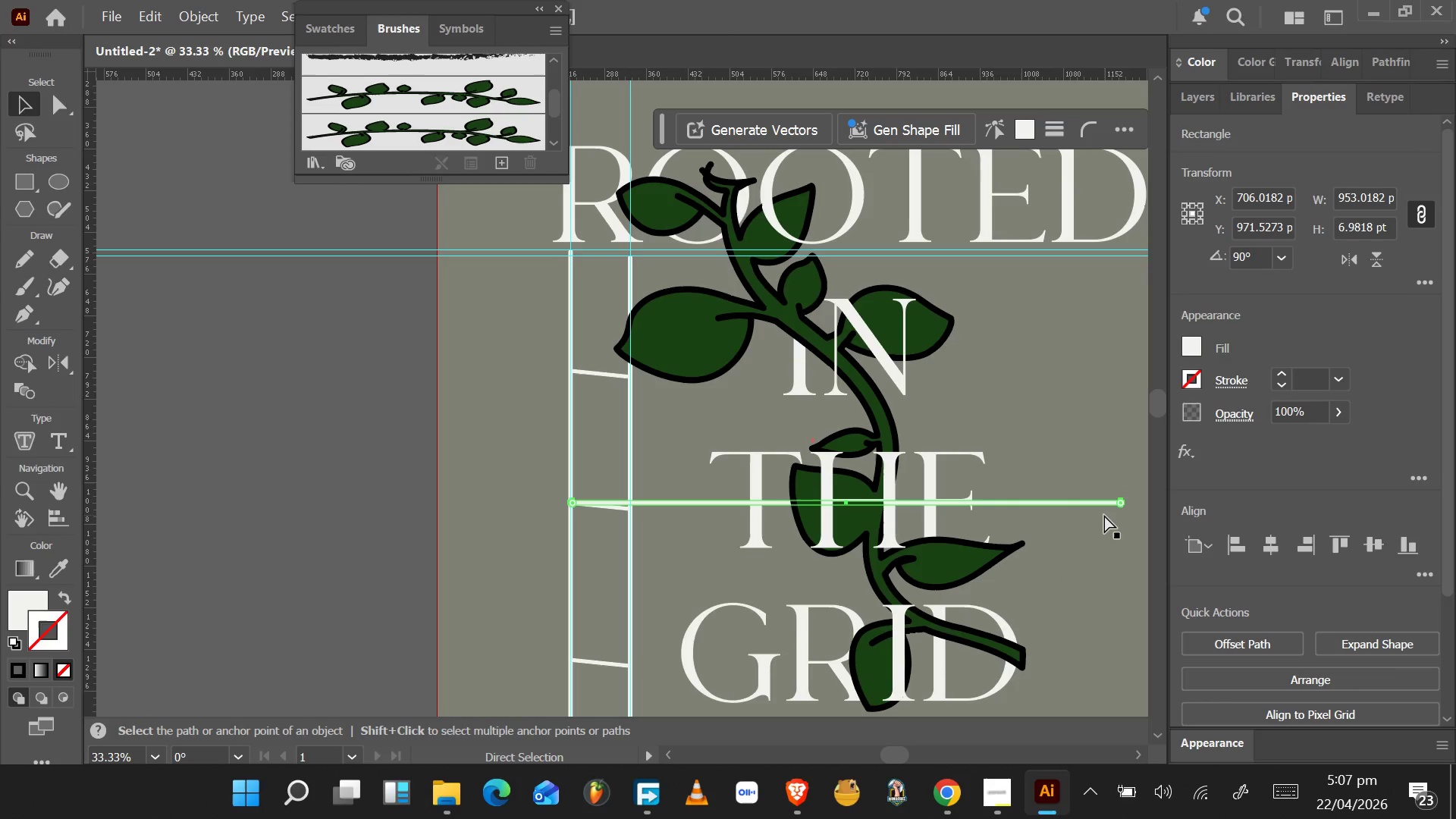 
key(Control+BracketLeft)
 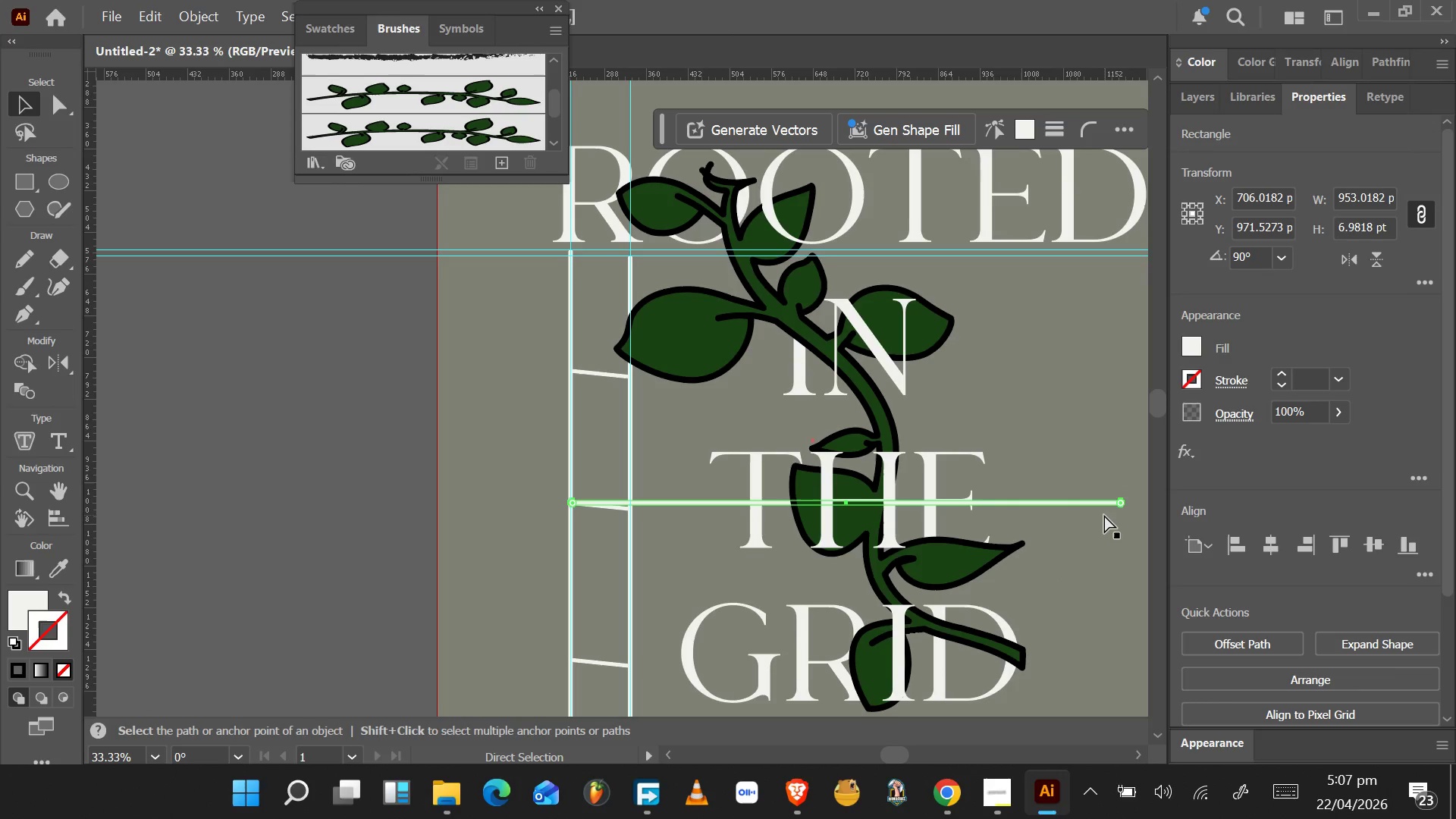 
key(Control+BracketLeft)
 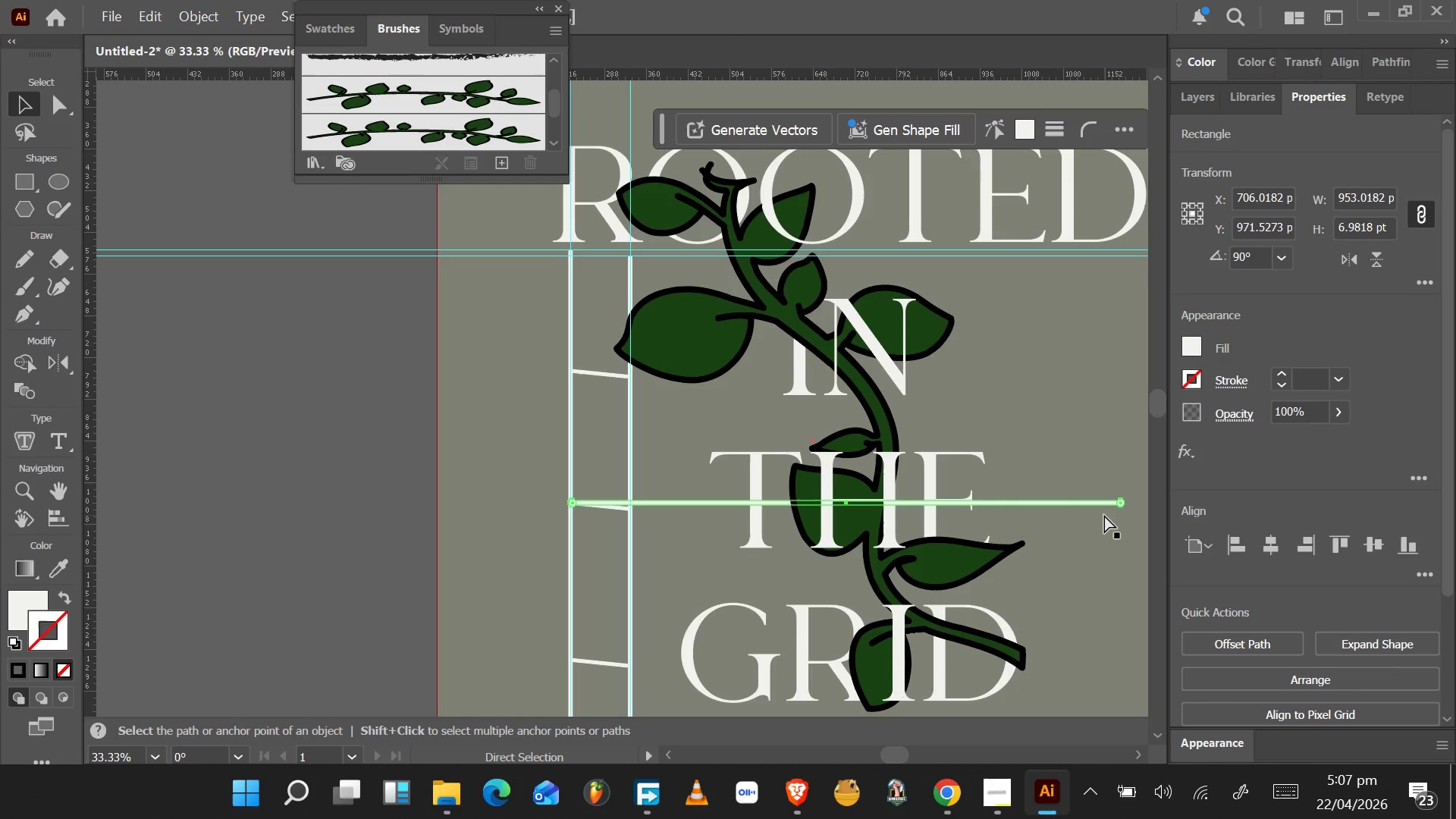 
key(Control+BracketLeft)
 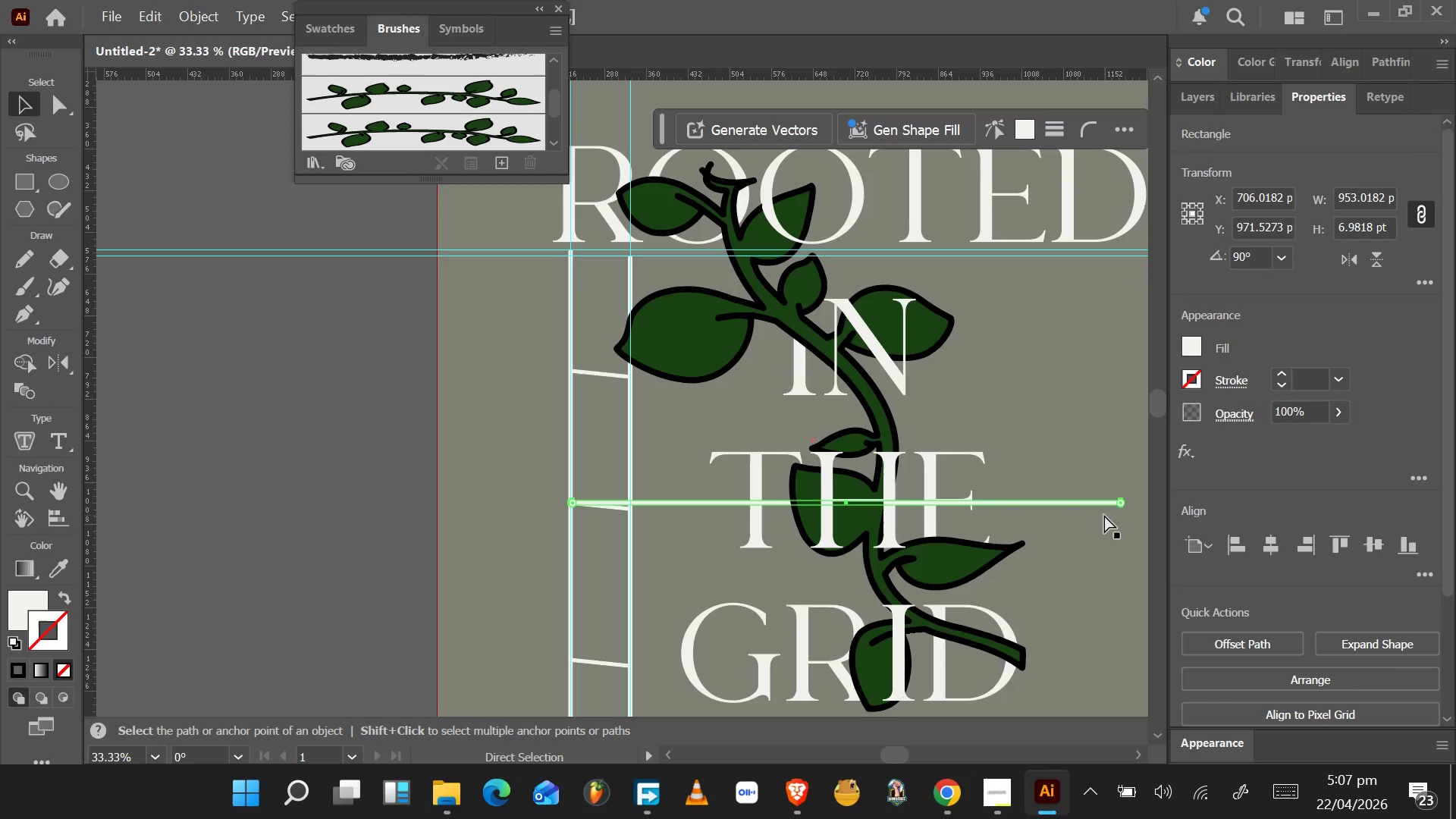 
key(Control+BracketLeft)
 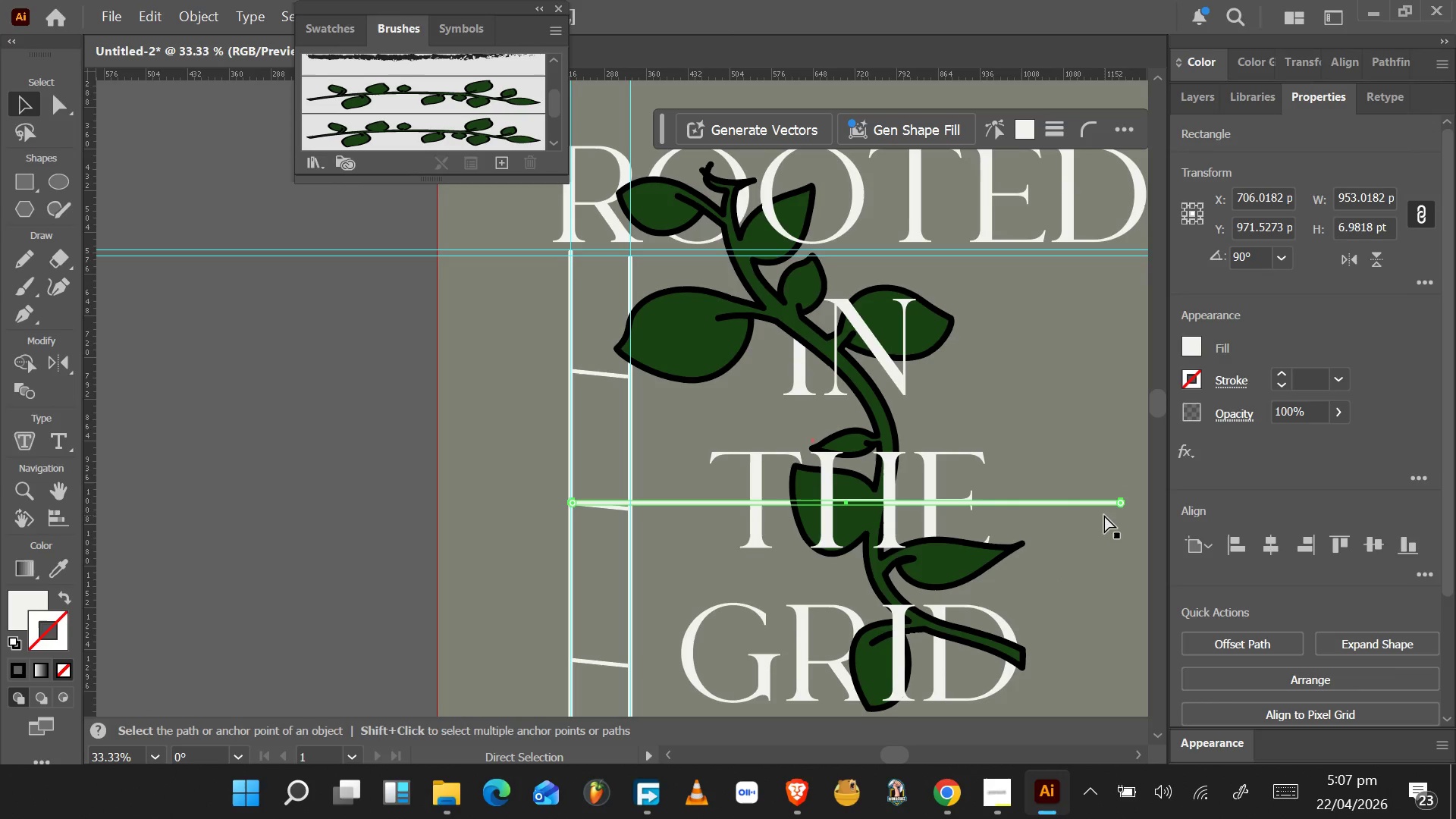 
key(Control+BracketLeft)
 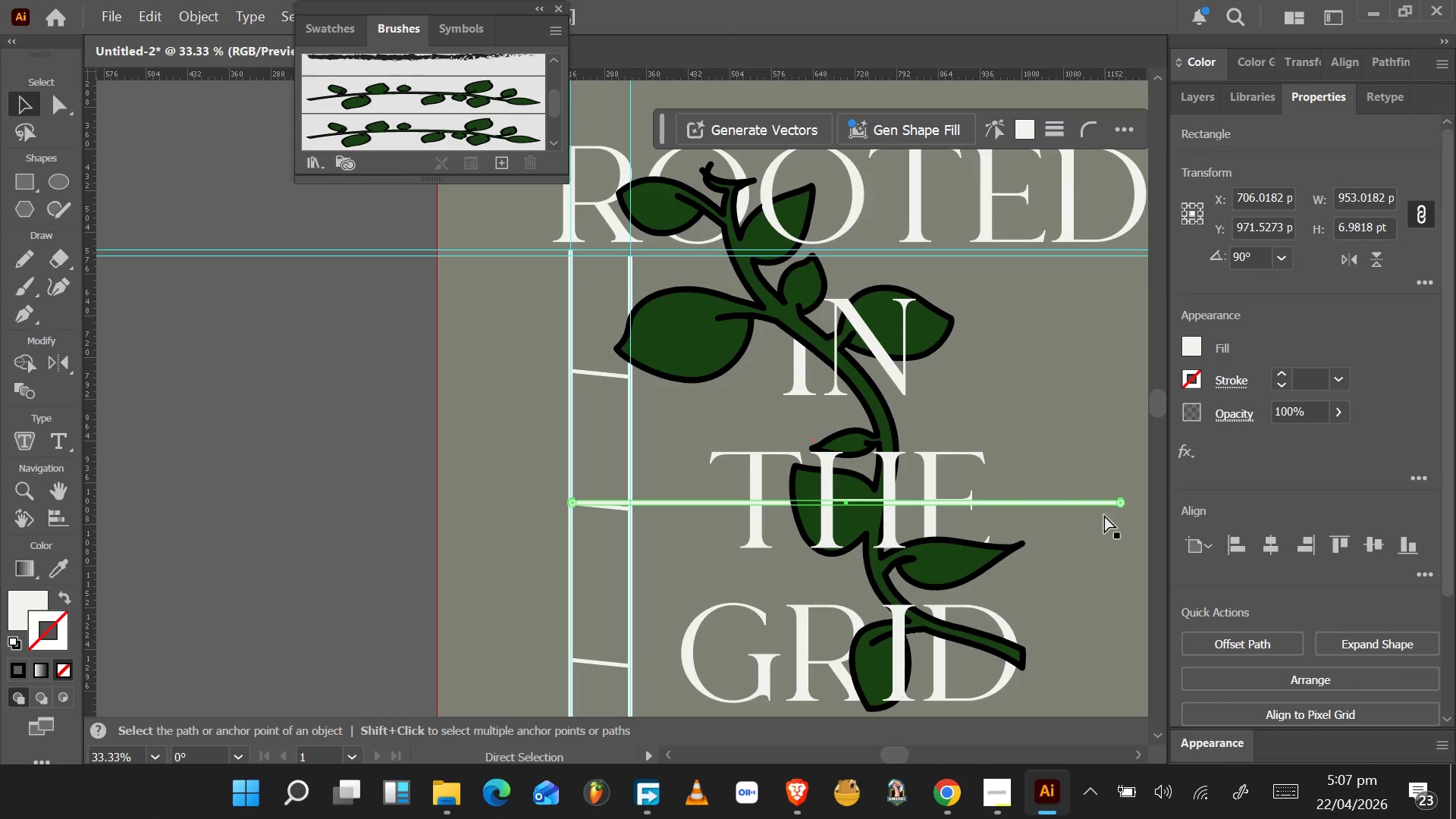 
key(Control+BracketLeft)
 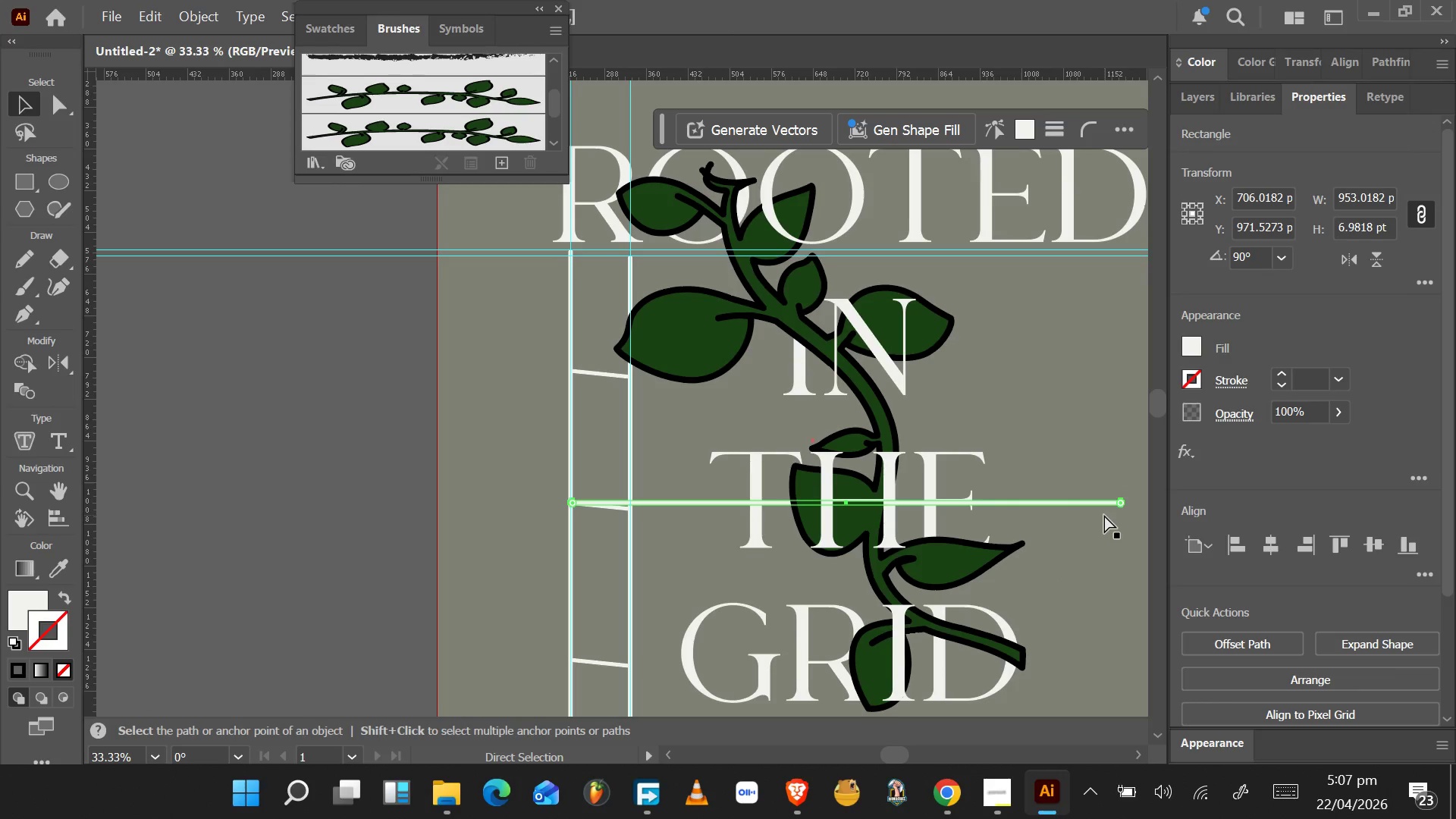 
key(Control+BracketLeft)
 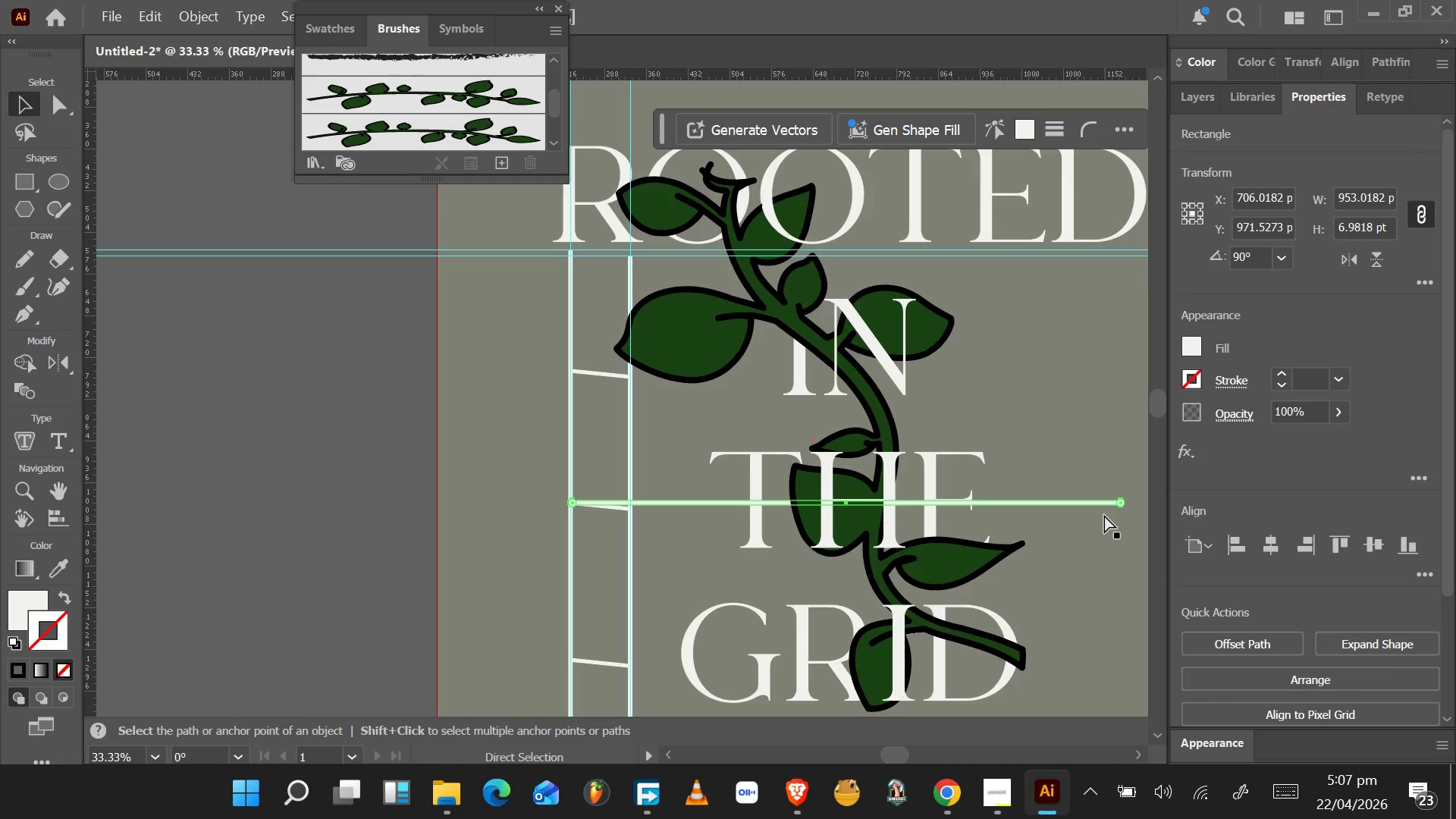 
key(Control+BracketLeft)
 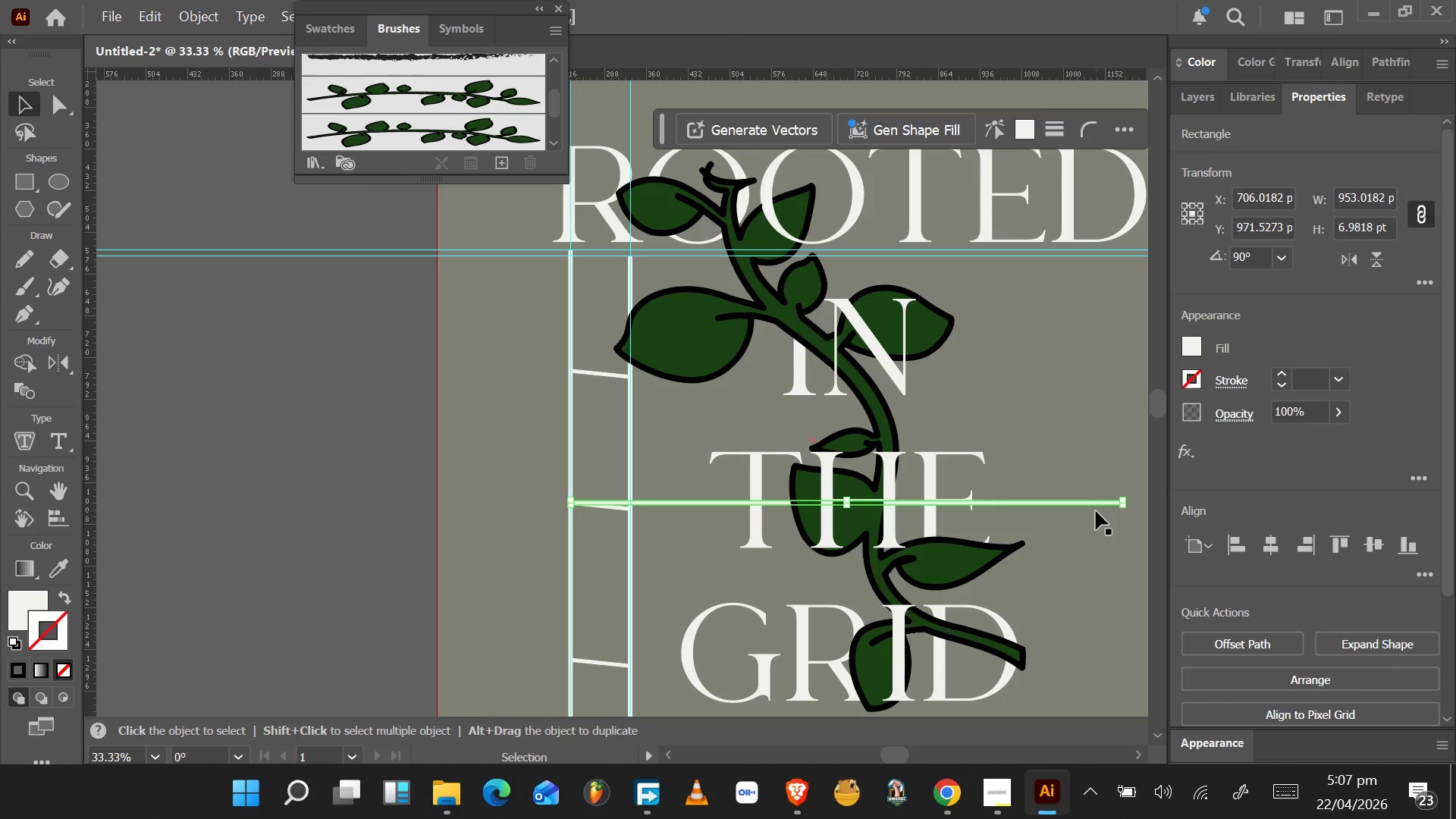 
right_click([1096, 511])
 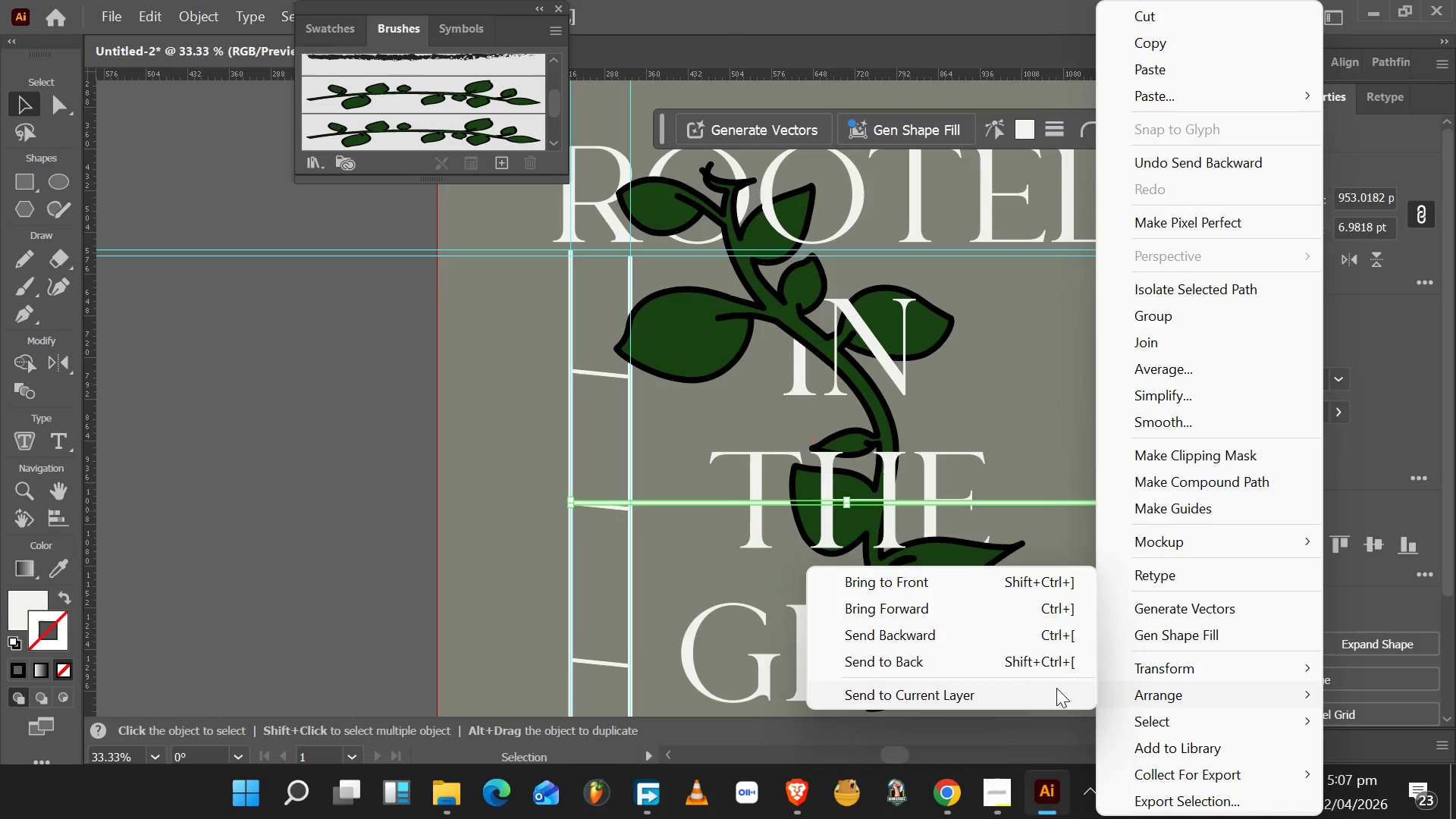 
left_click([1024, 672])
 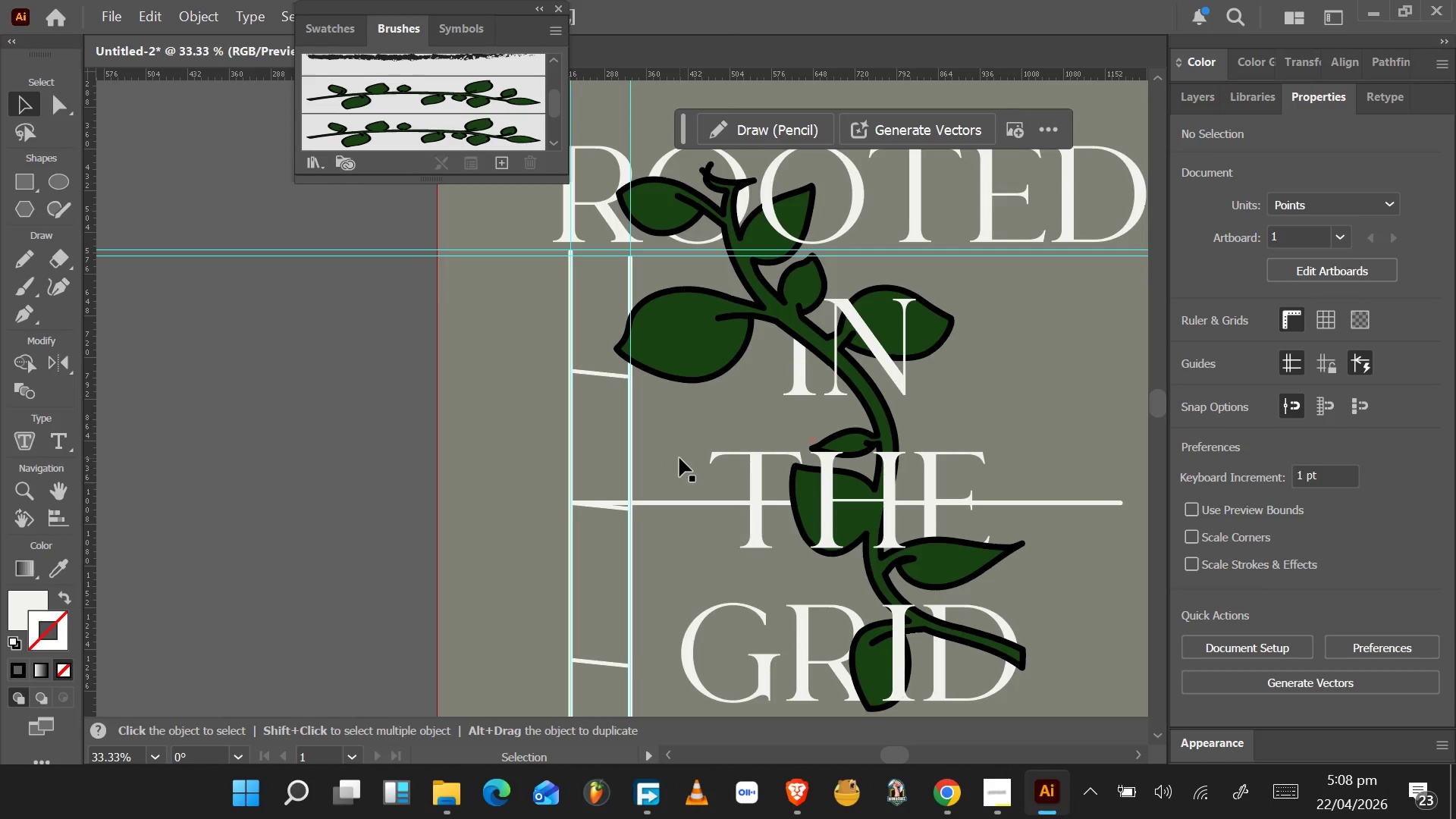 
wait(51.12)
 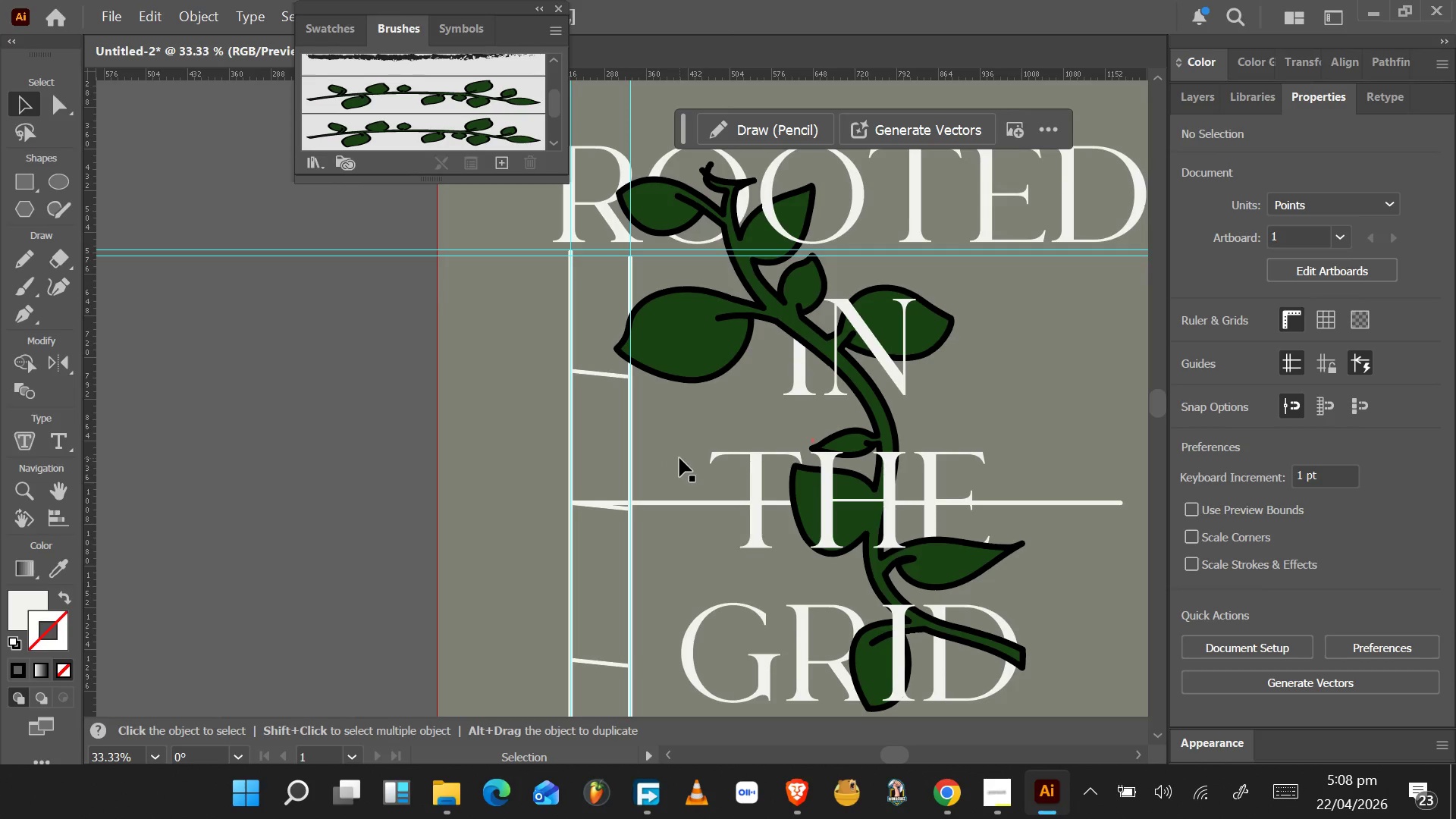 
left_click([1015, 500])
 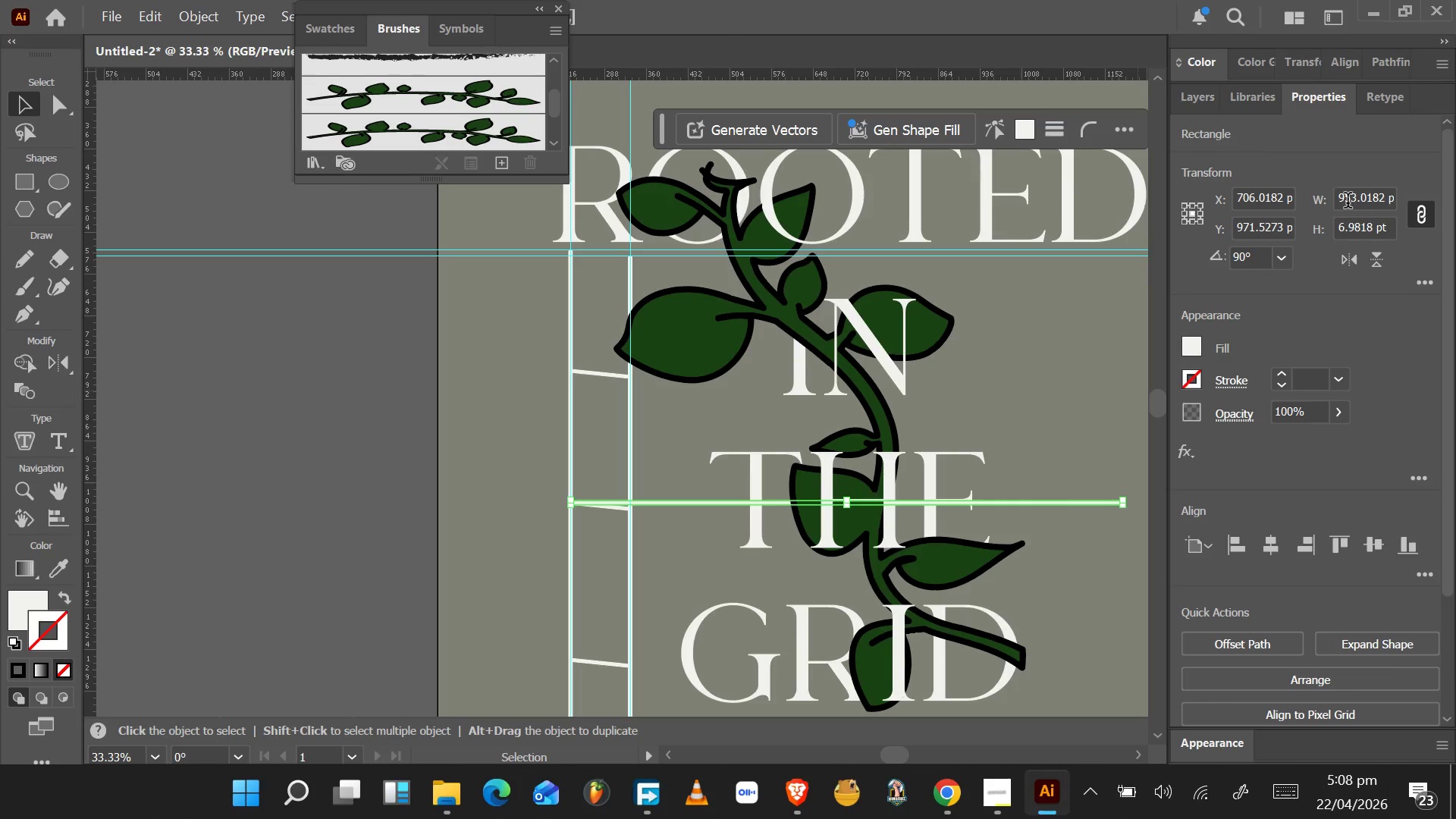 
left_click([1423, 206])
 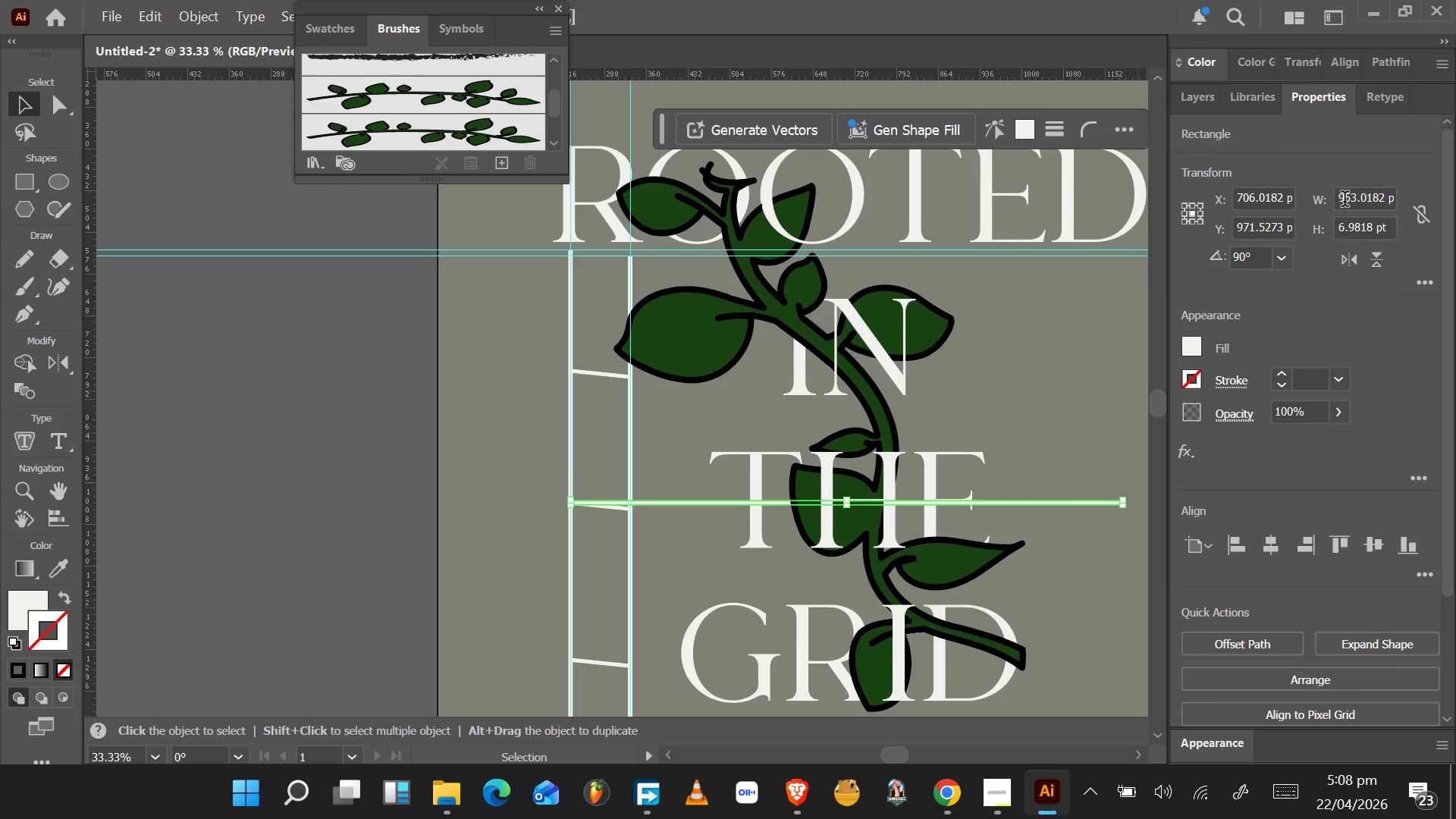 
left_click([1345, 201])
 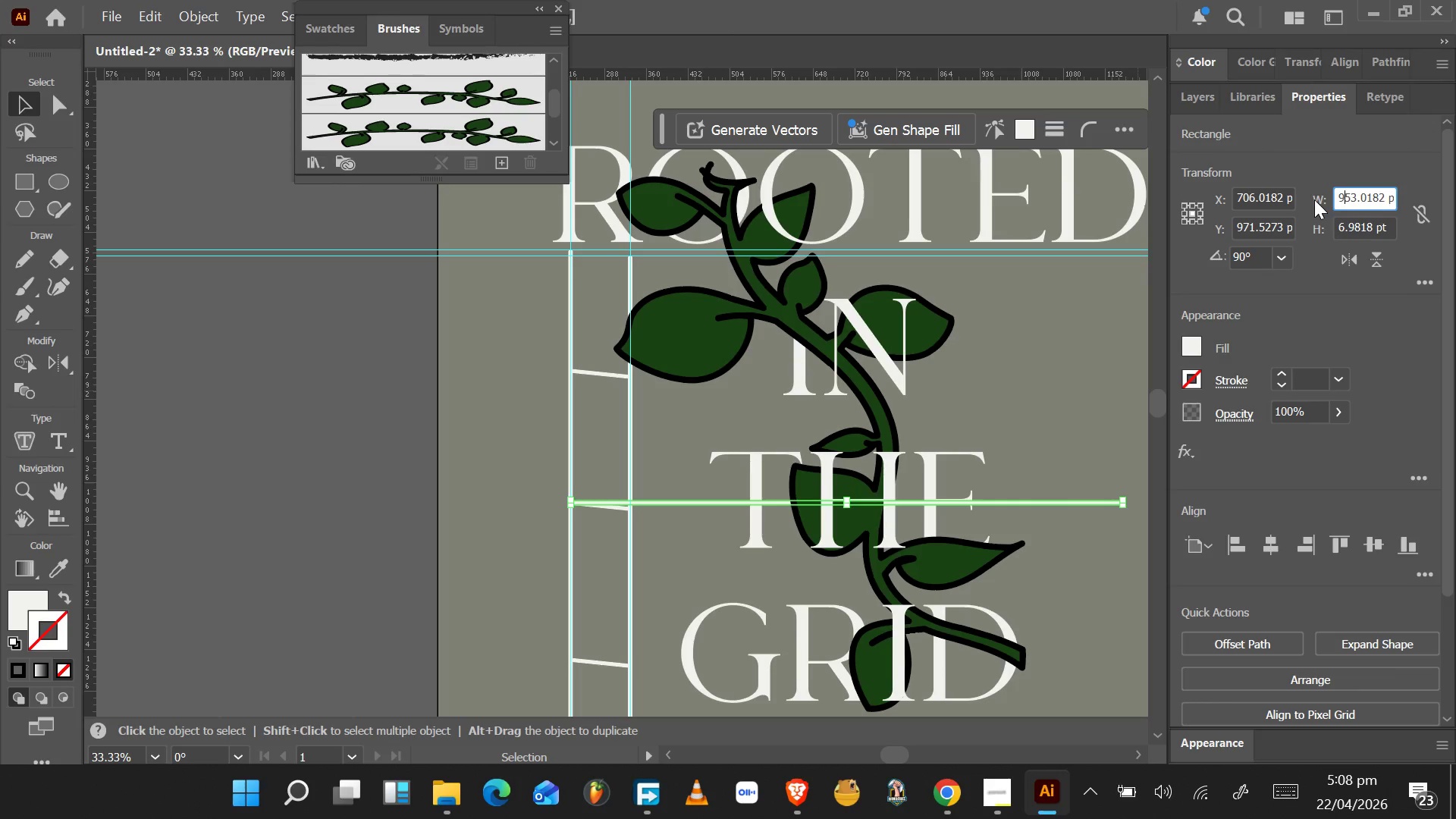 
left_click_drag(start_coordinate=[1314, 199], to_coordinate=[1315, 254])
 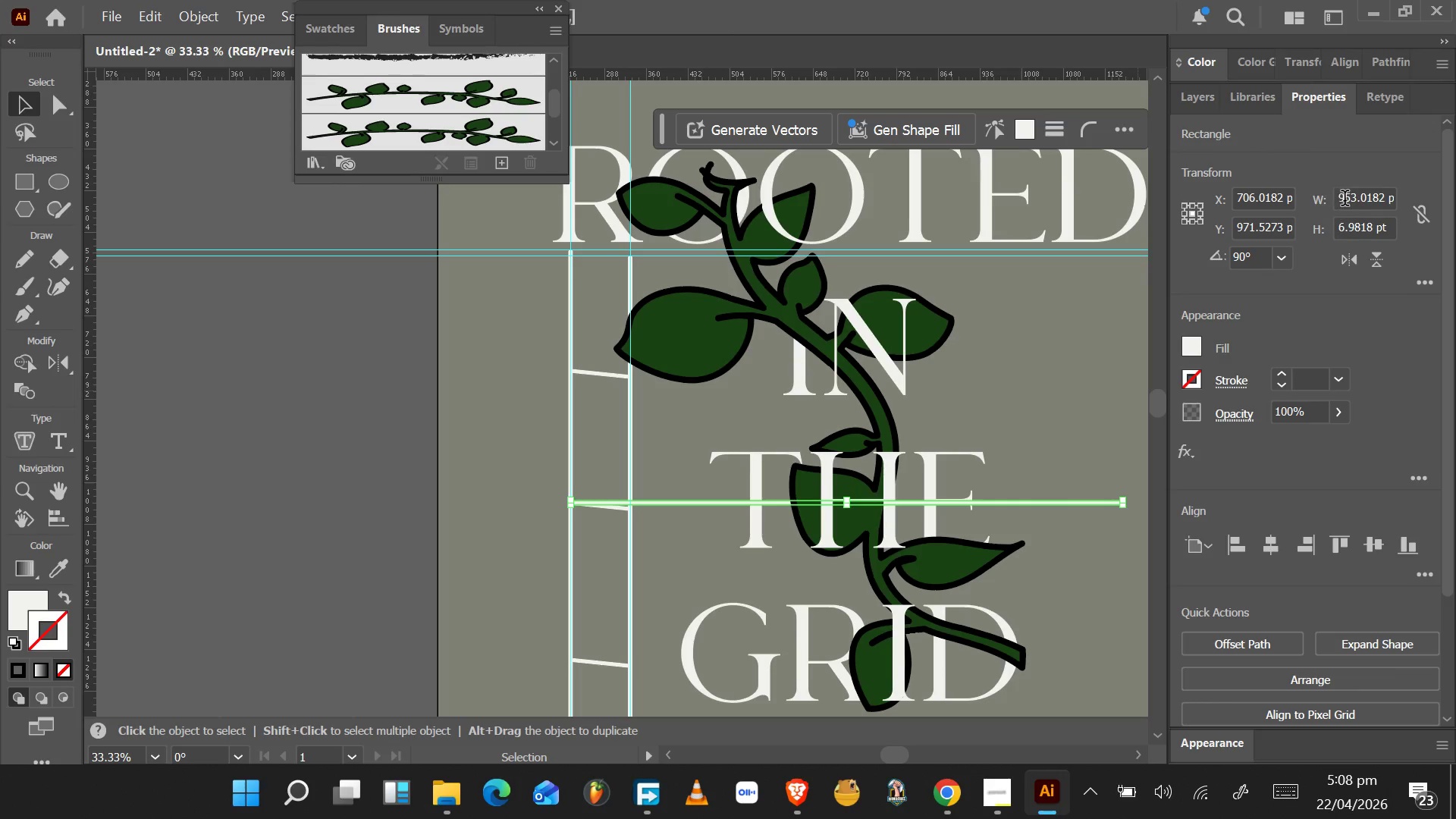 
left_click([1355, 200])
 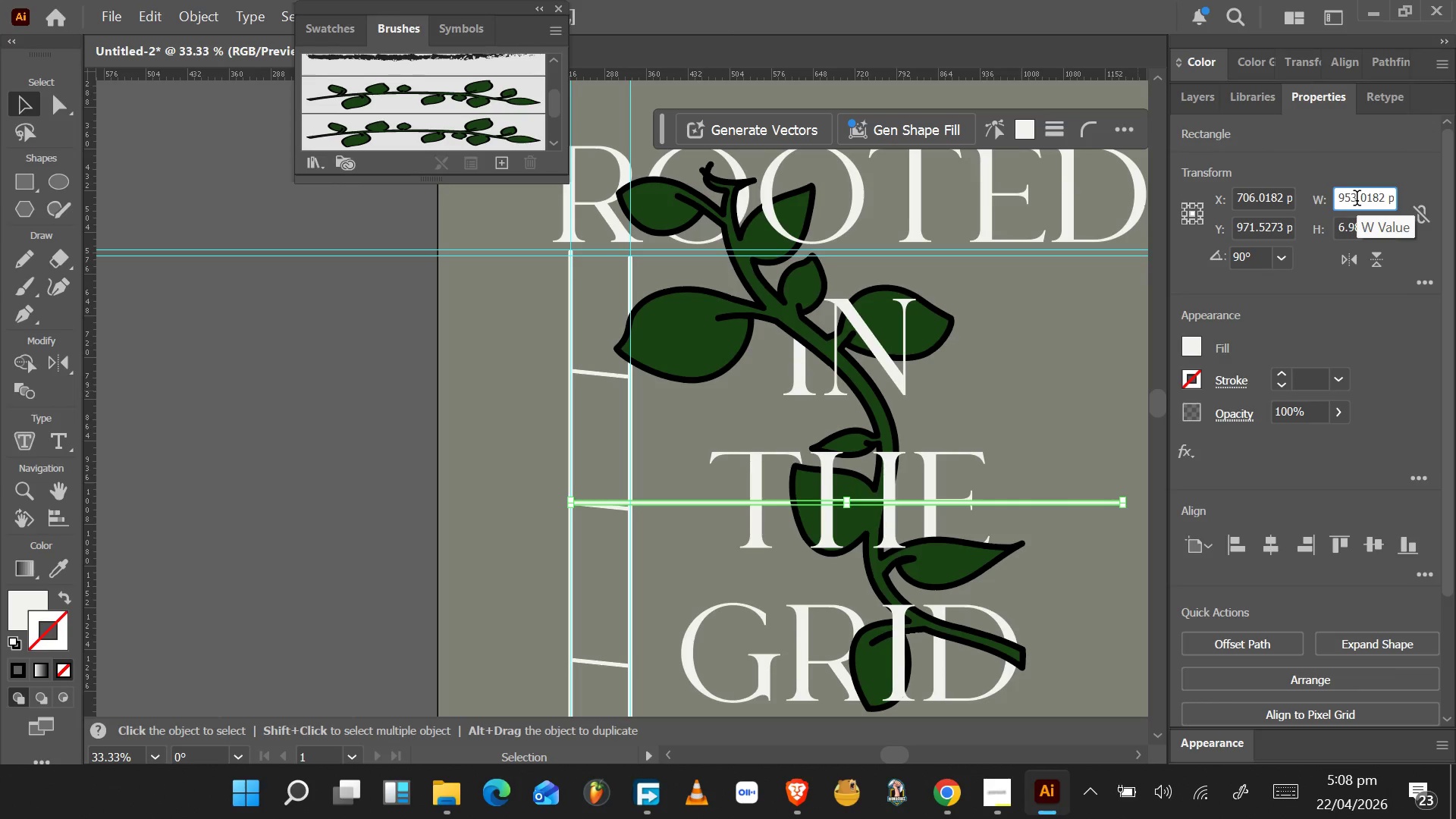 
hold_key(key=ArrowDown, duration=1.5)
 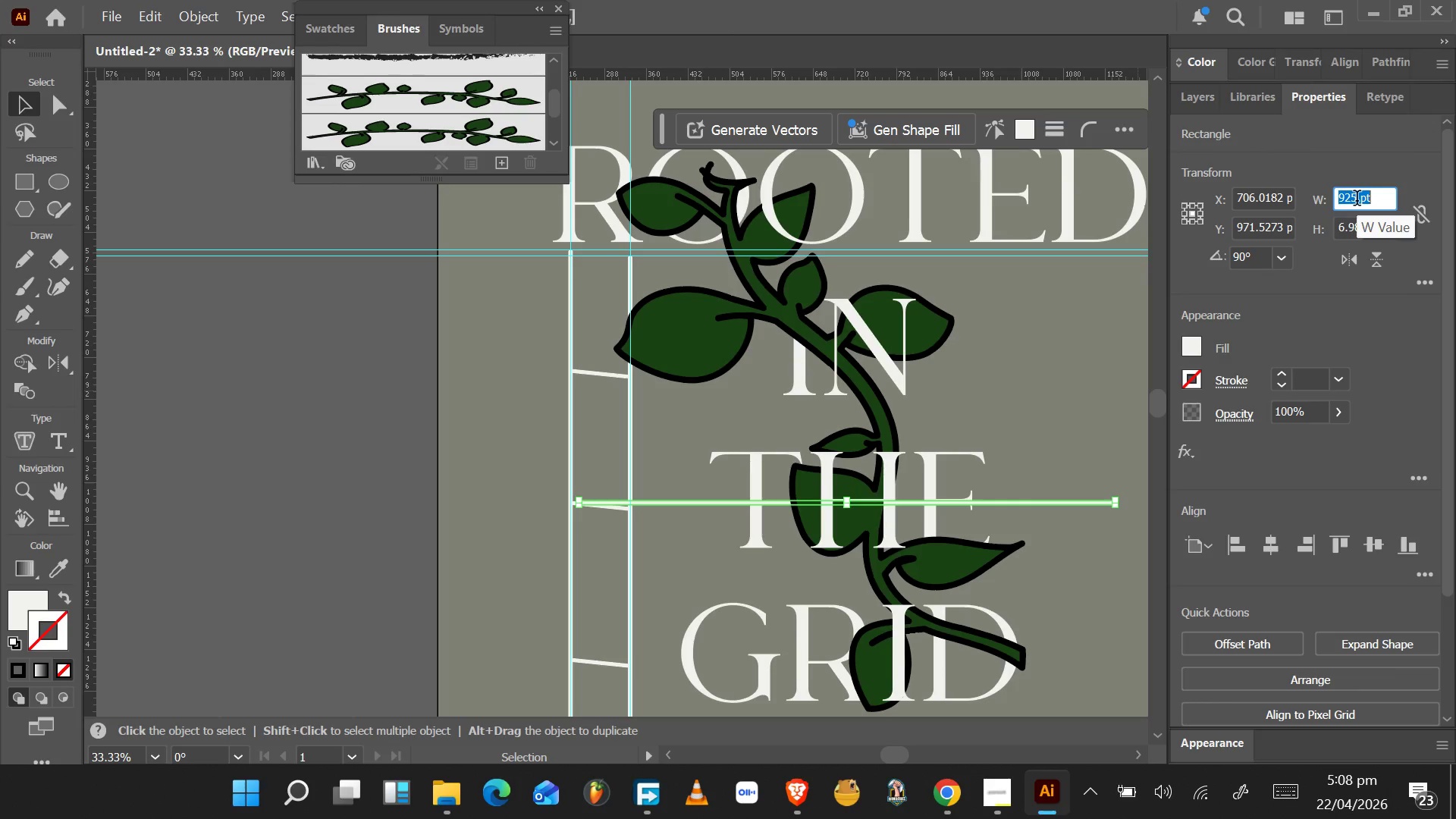 
hold_key(key=ArrowDown, duration=1.53)
 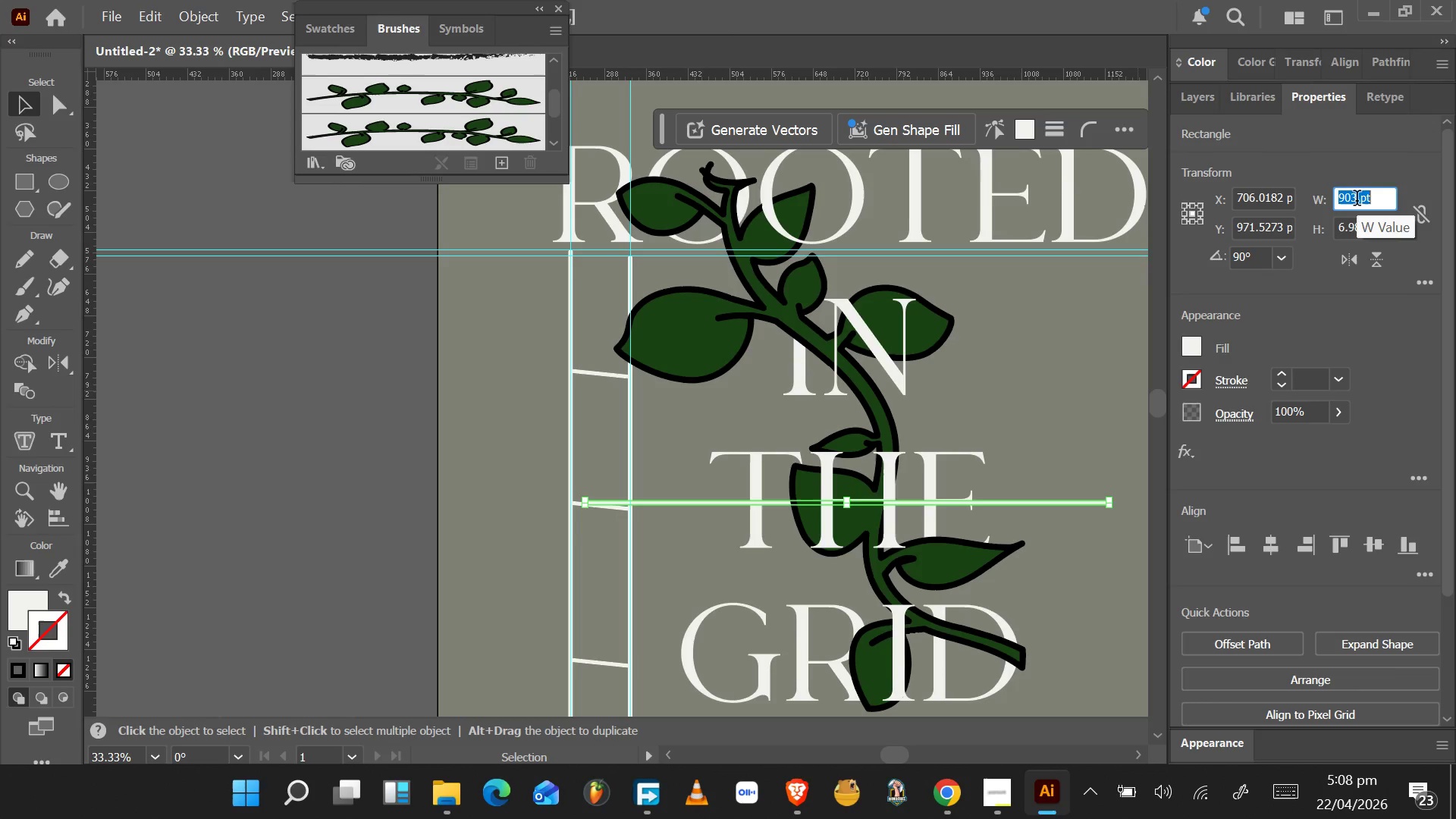 
hold_key(key=ArrowDown, duration=1.53)
 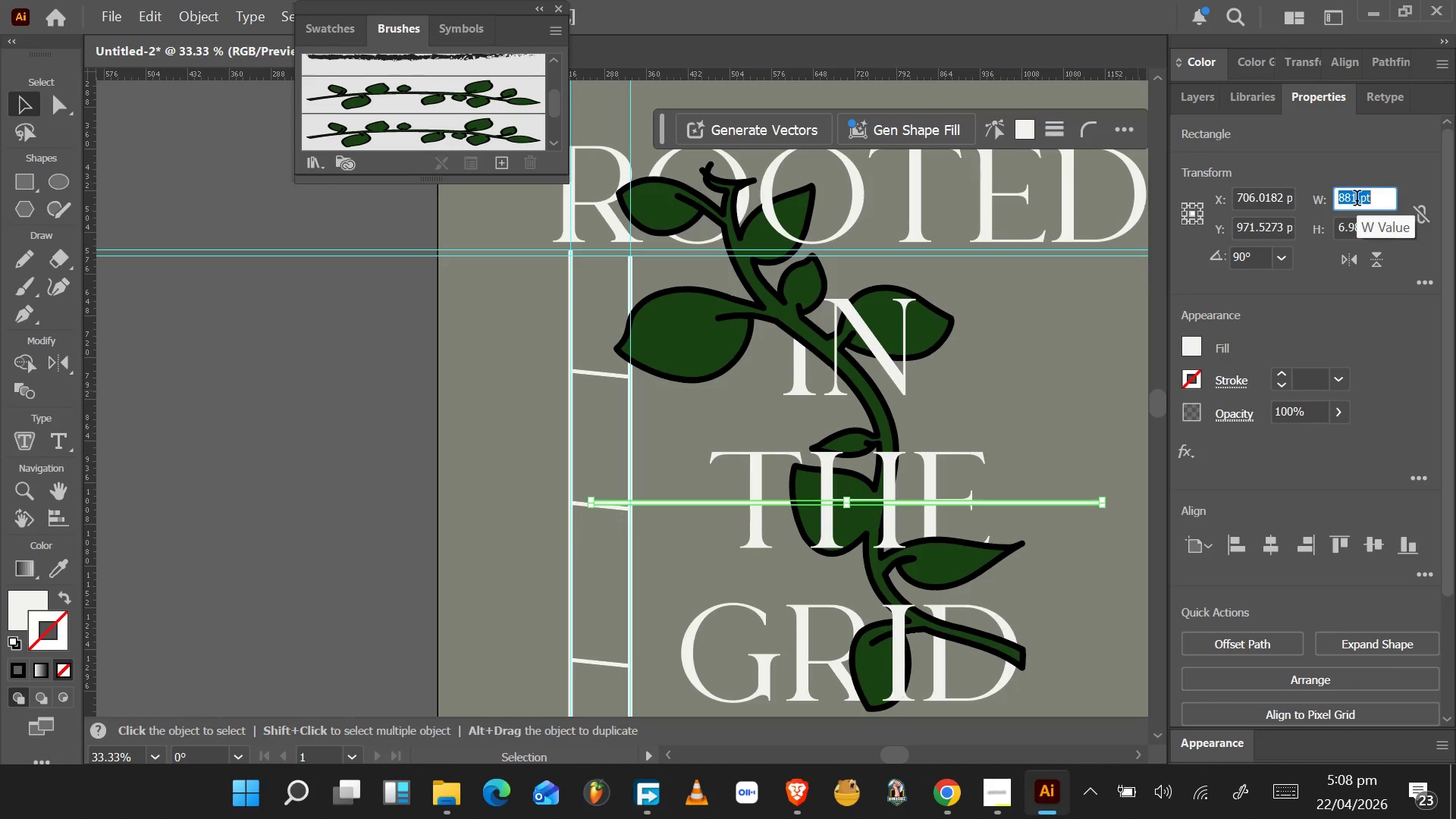 
hold_key(key=ArrowDown, duration=0.38)
 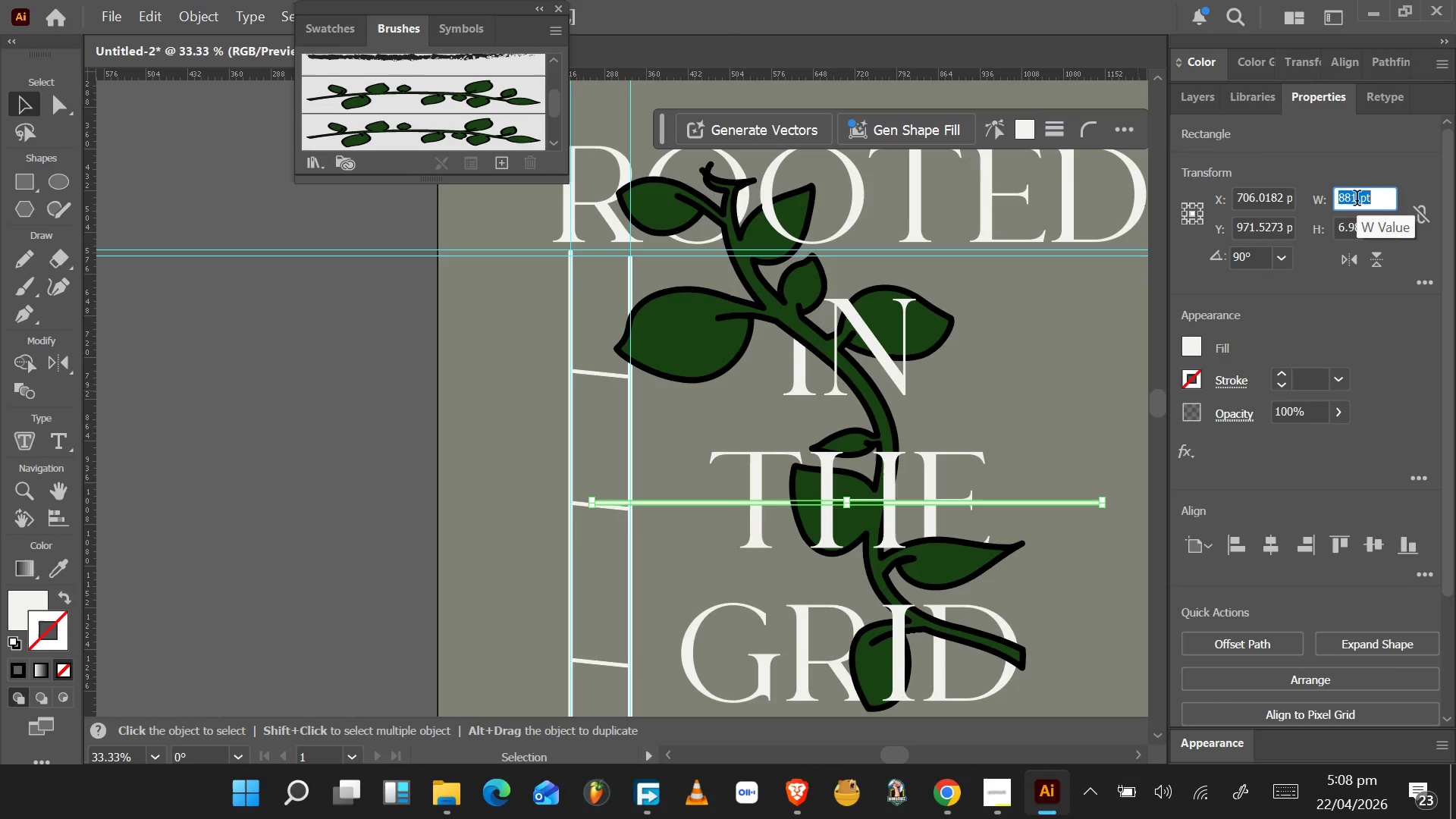 
type(200)
 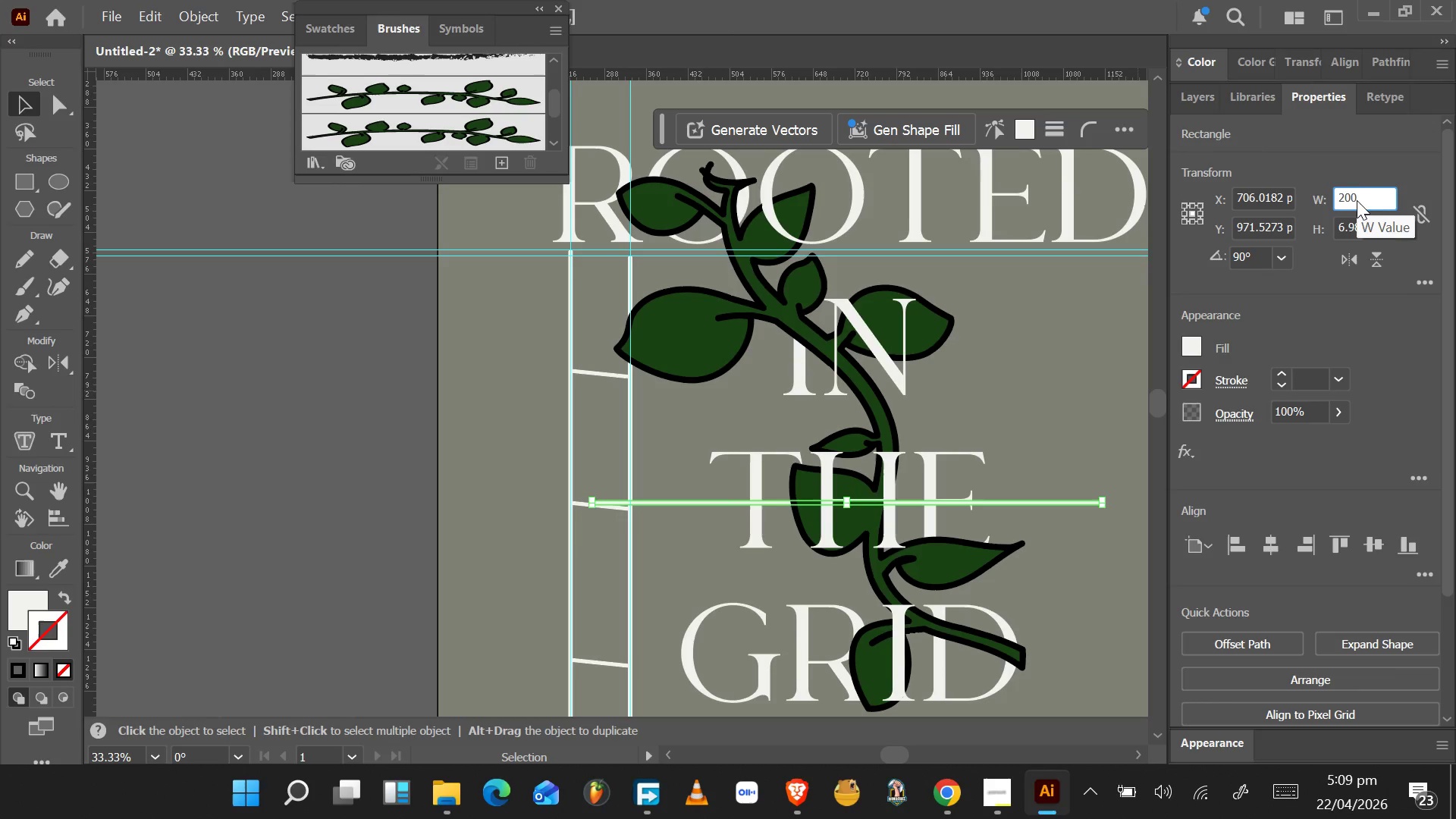 
key(Enter)
 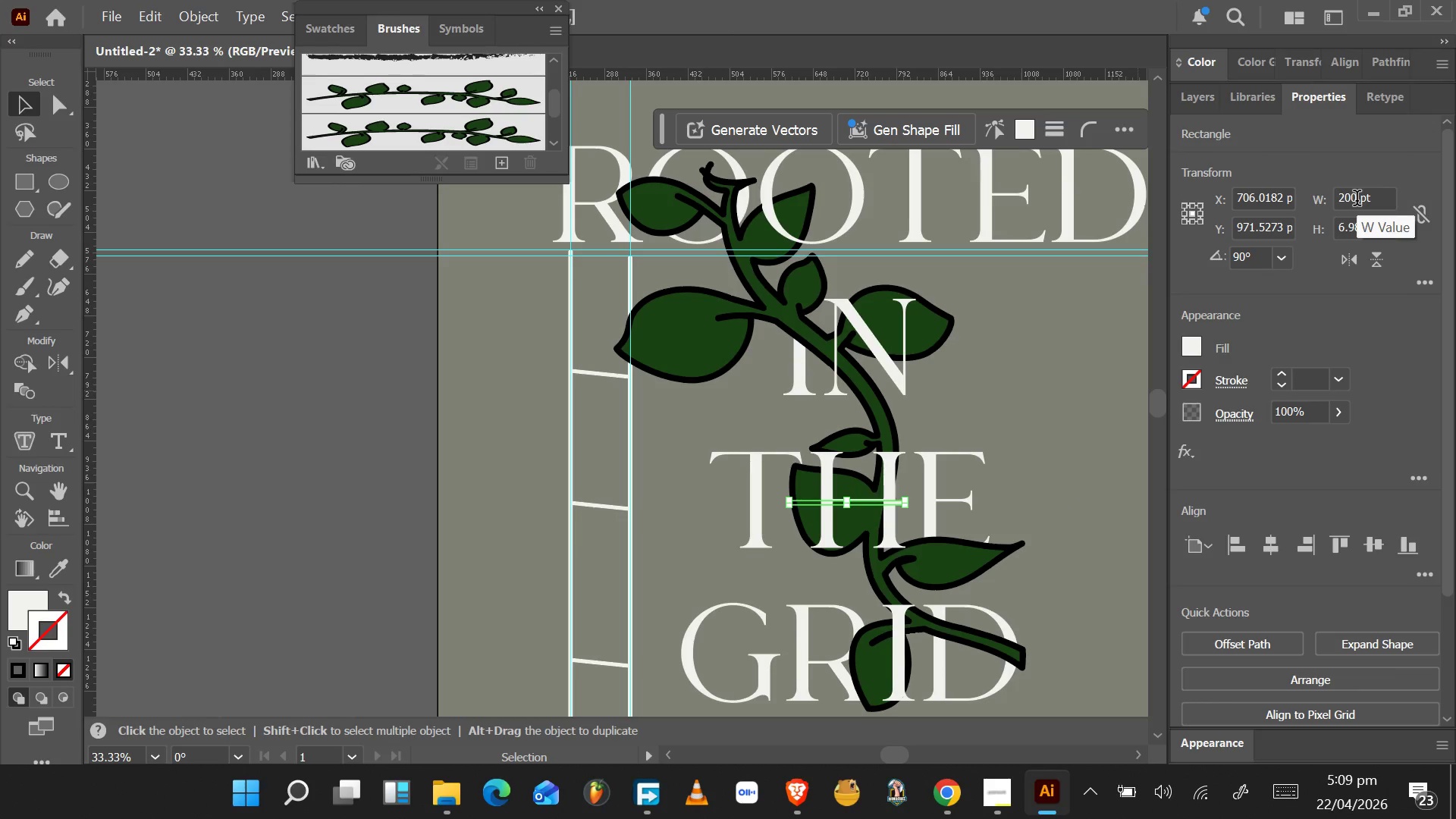 
hold_key(key=ArrowLeft, duration=1.5)
 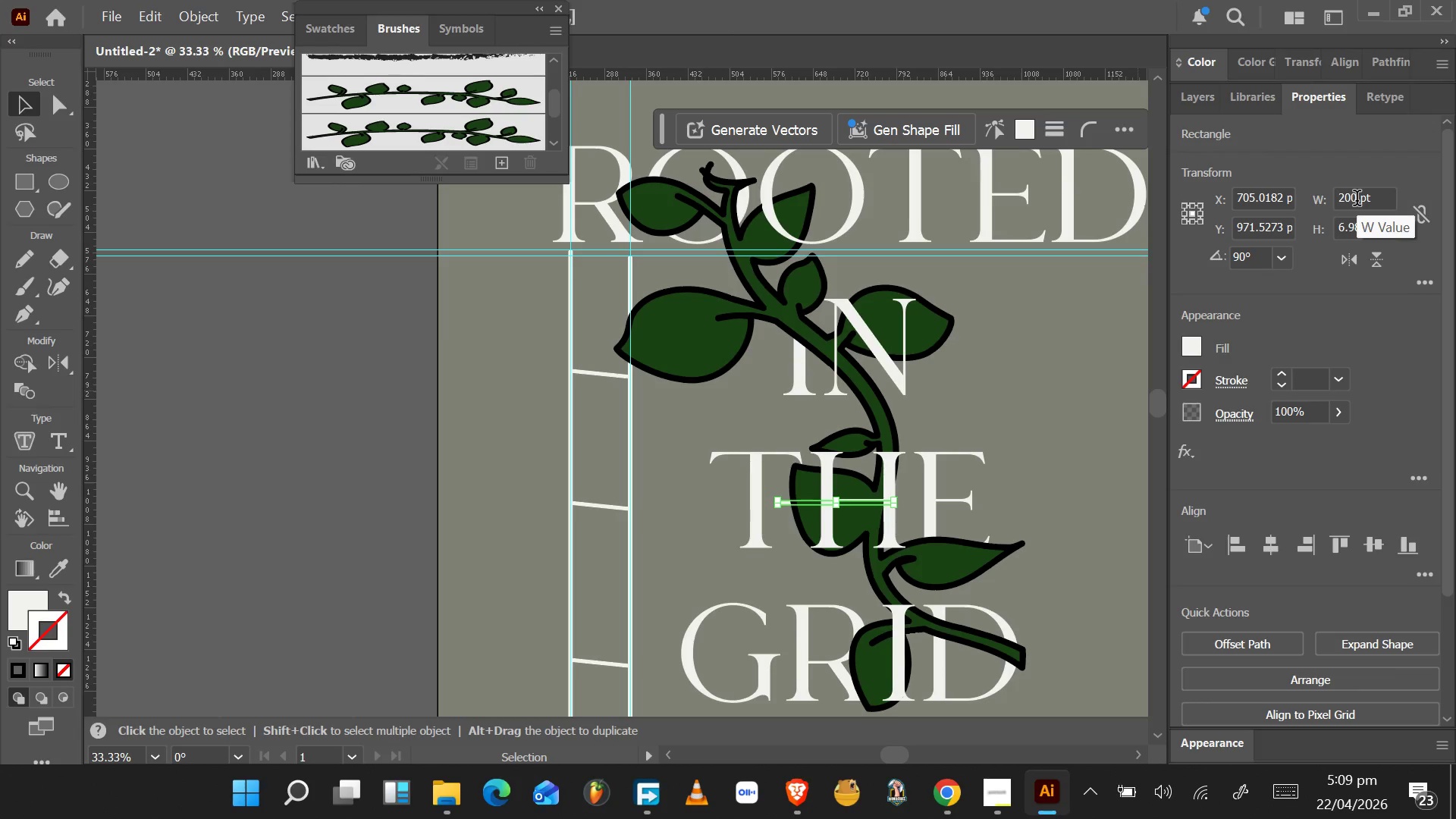 
hold_key(key=ArrowLeft, duration=1.53)
 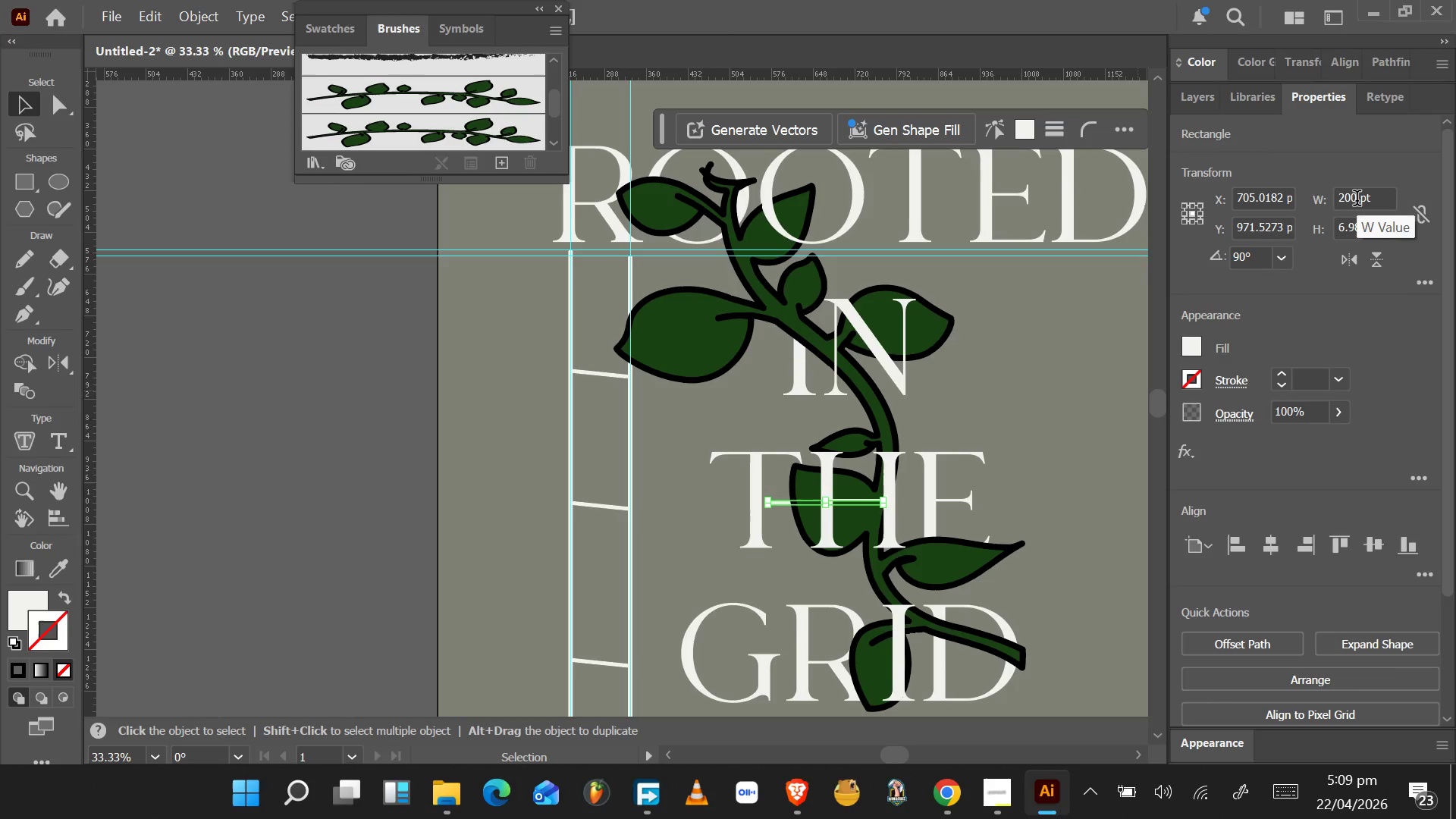 
hold_key(key=ArrowLeft, duration=1.53)
 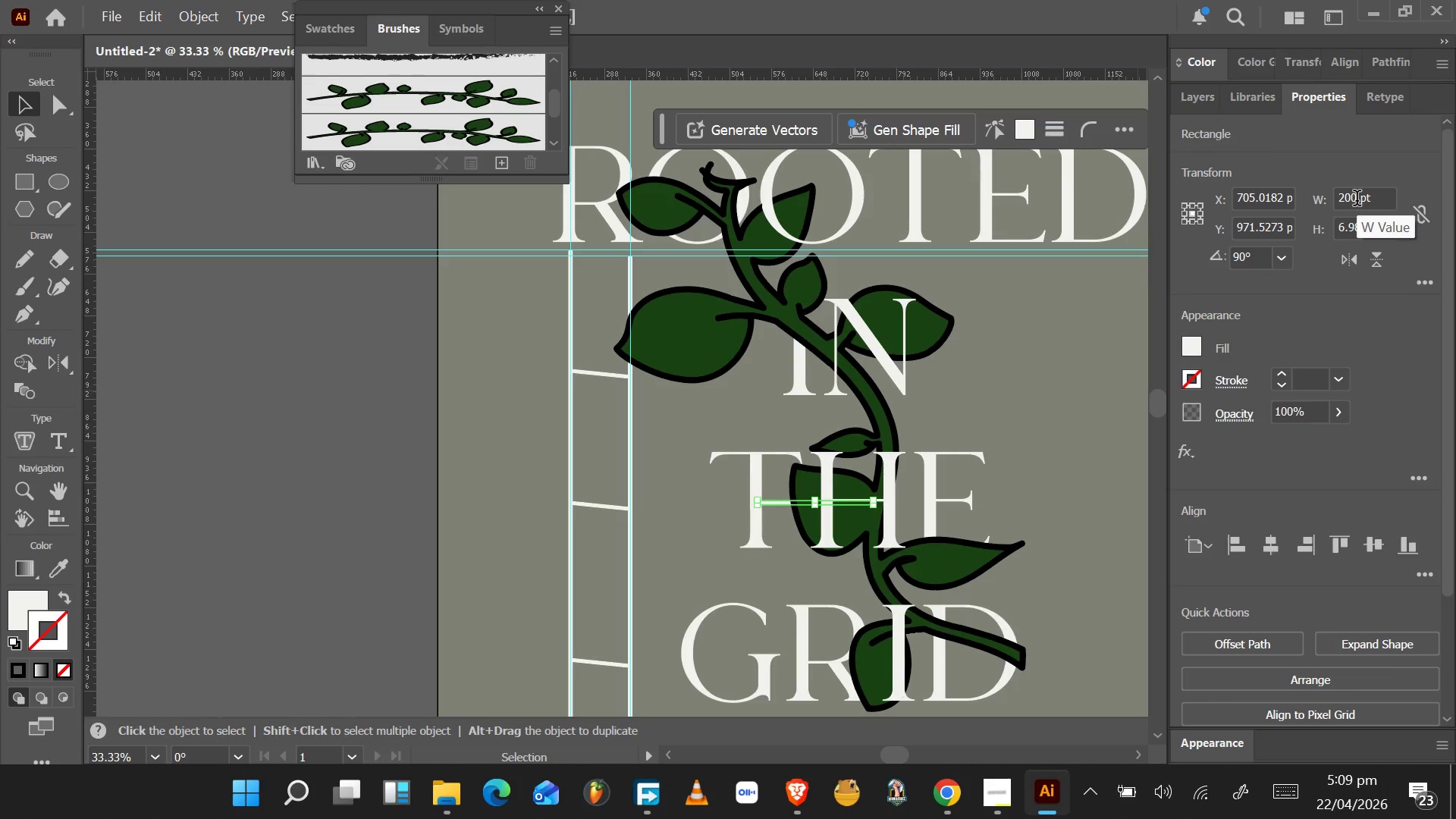 
hold_key(key=ArrowLeft, duration=1.53)
 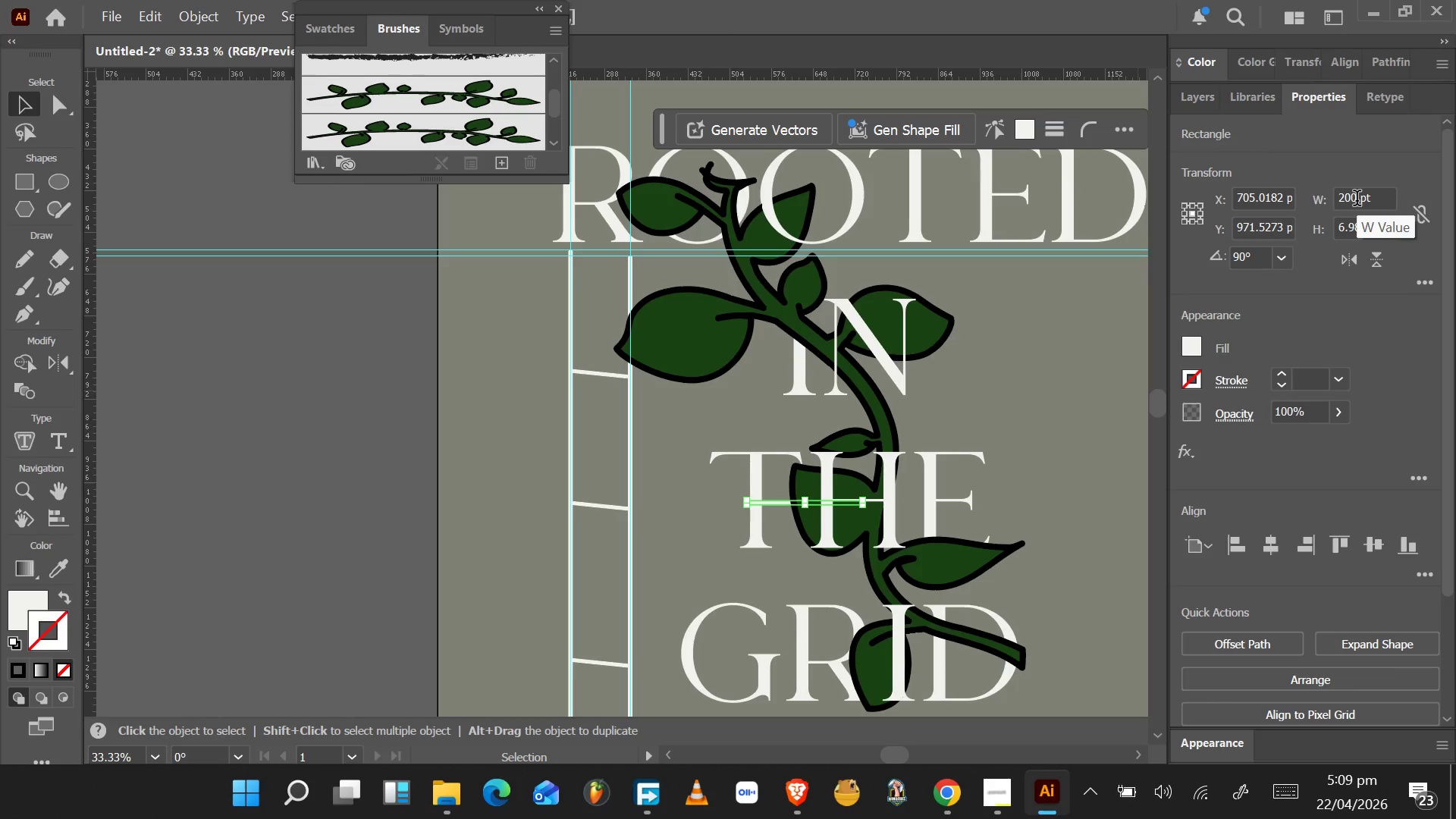 
hold_key(key=ArrowLeft, duration=1.53)
 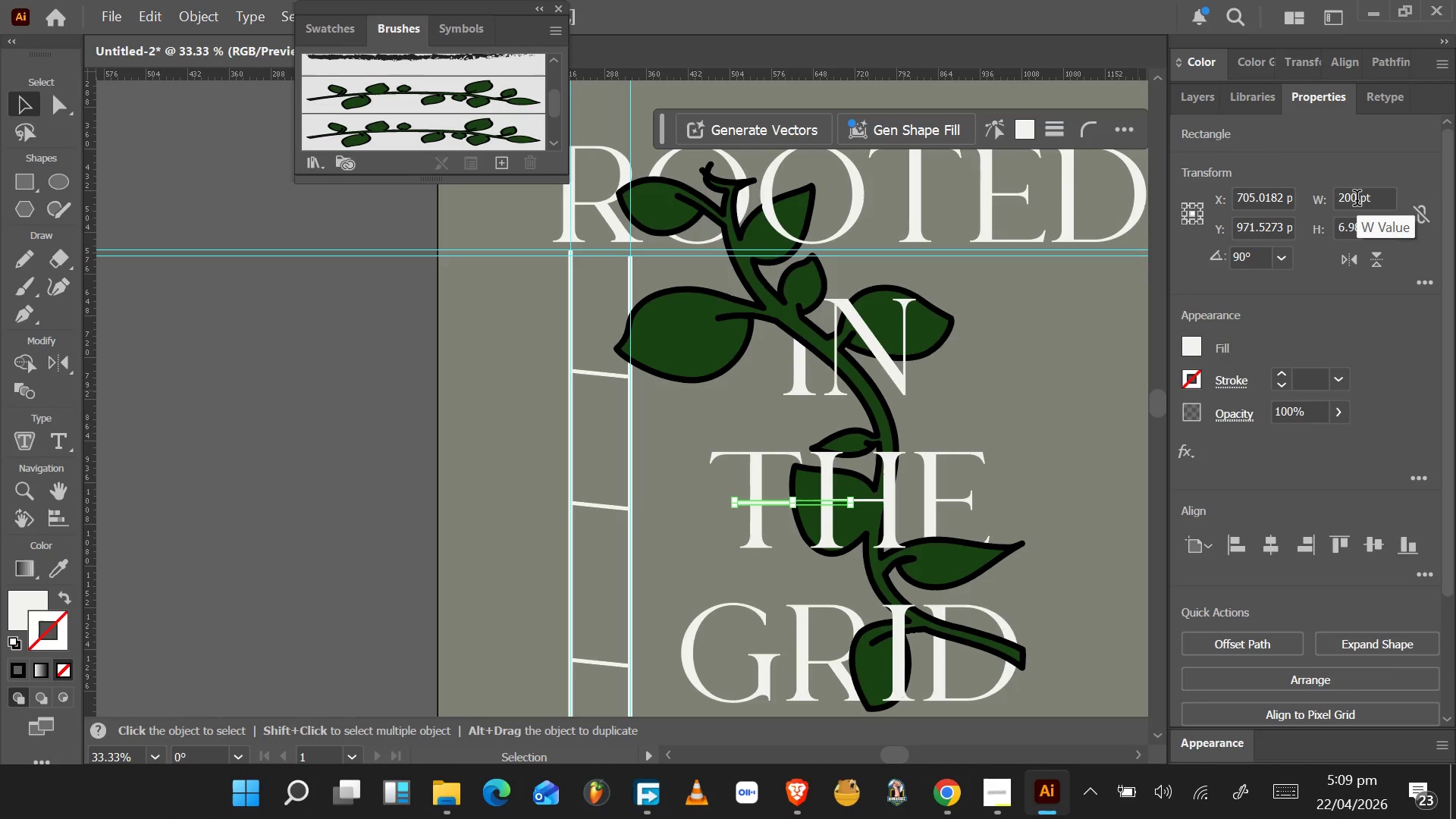 
hold_key(key=ArrowLeft, duration=1.52)
 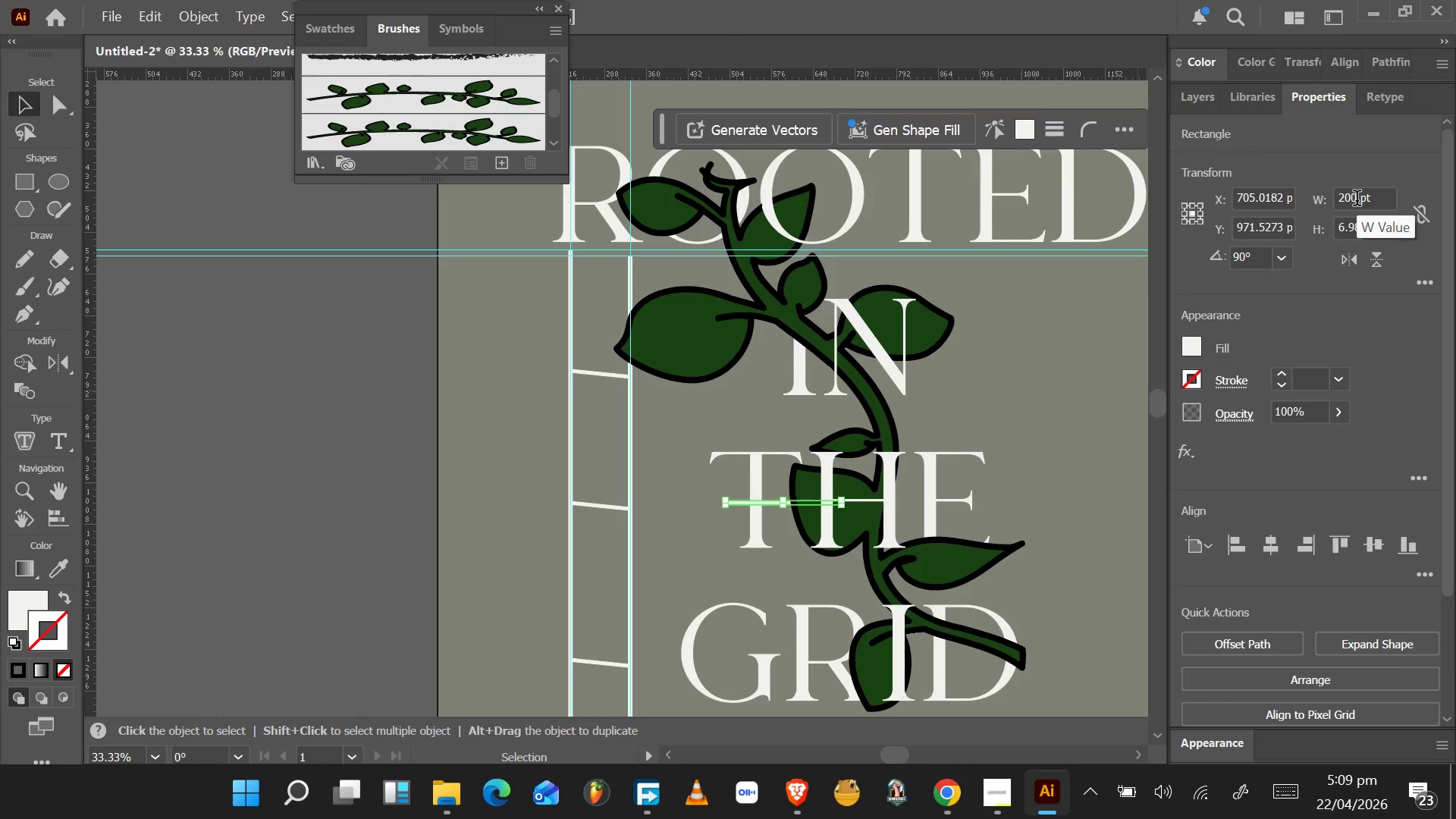 
hold_key(key=ArrowLeft, duration=1.5)
 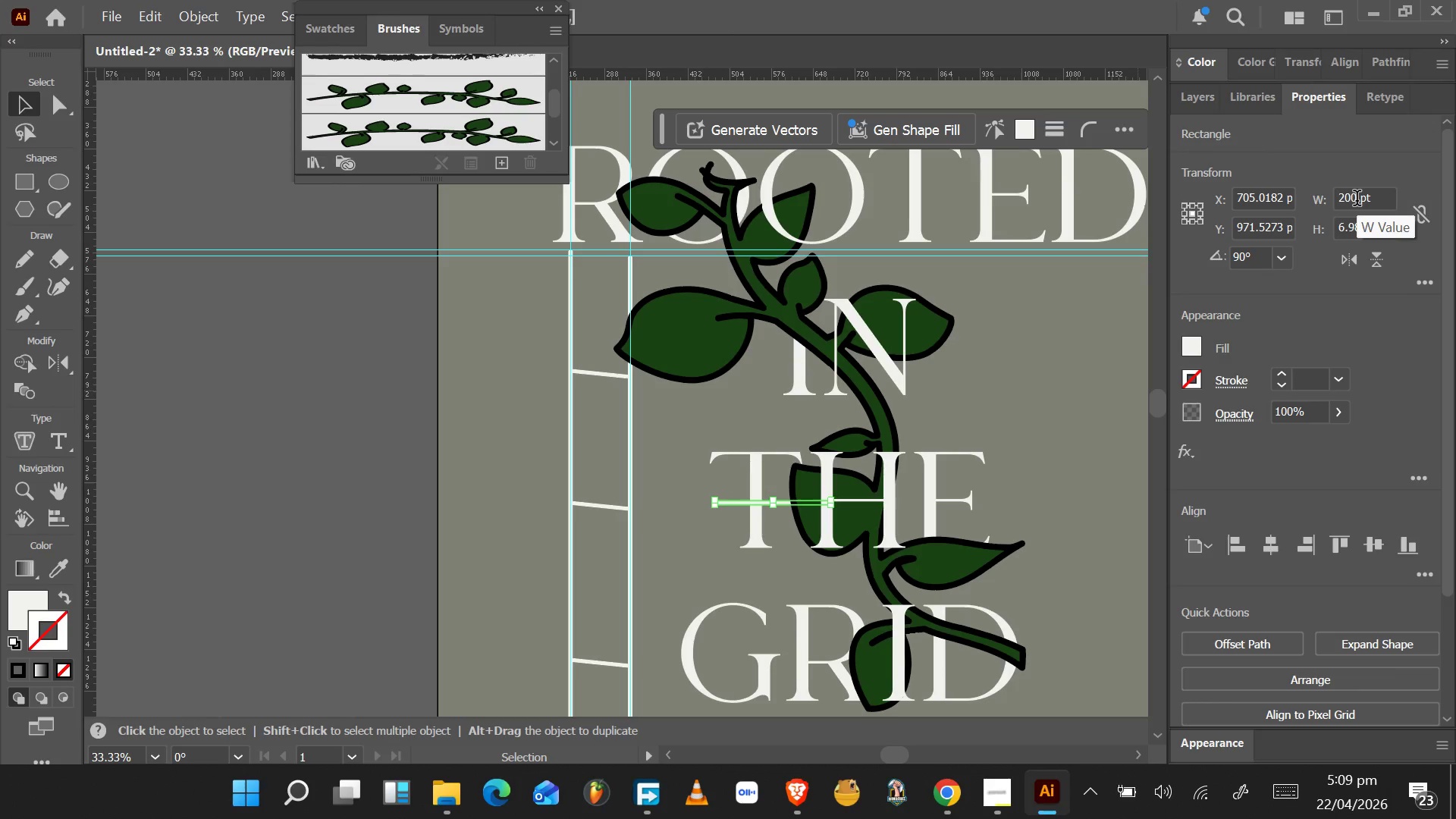 
hold_key(key=ArrowLeft, duration=1.53)
 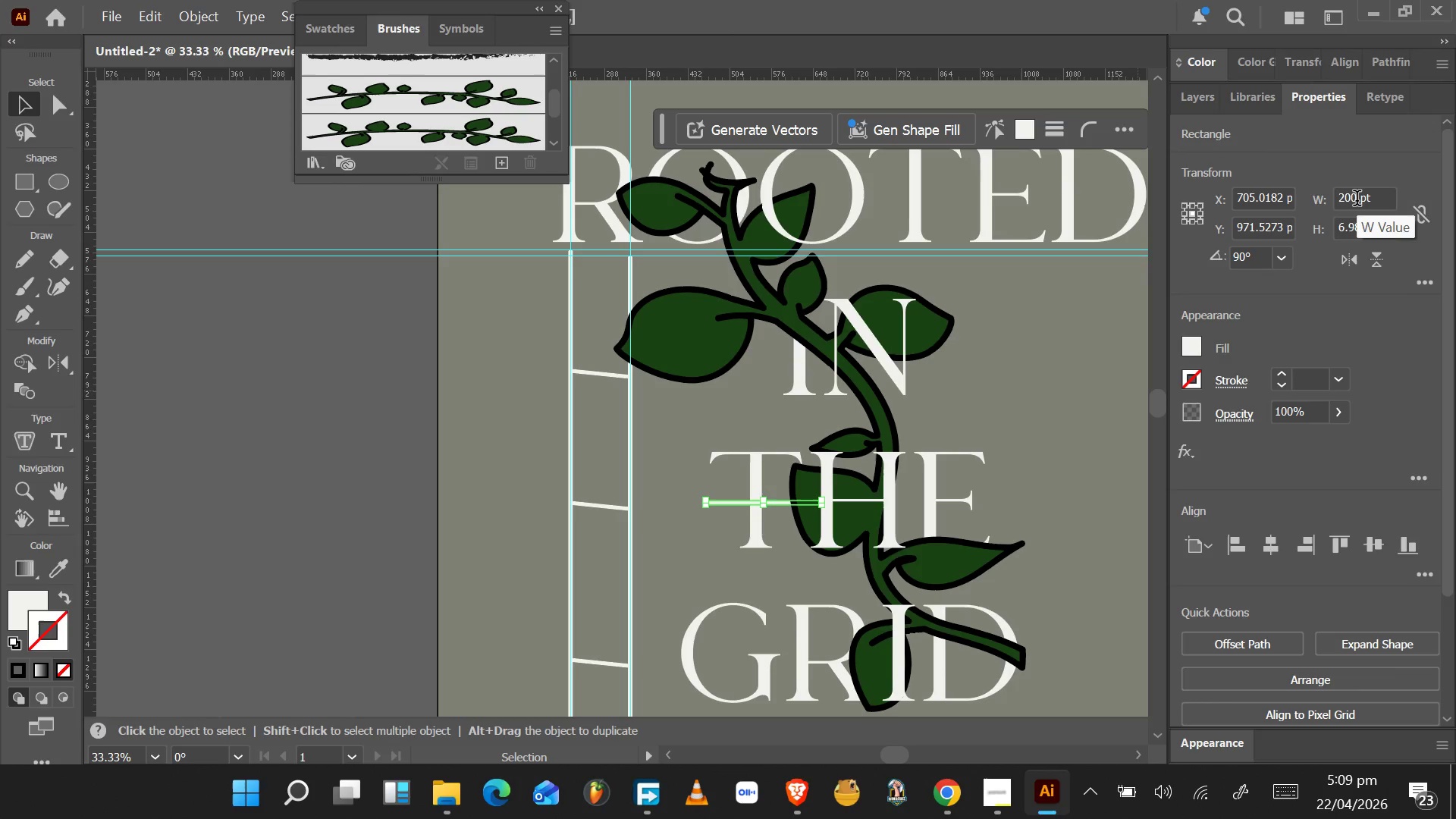 
hold_key(key=ArrowLeft, duration=1.53)
 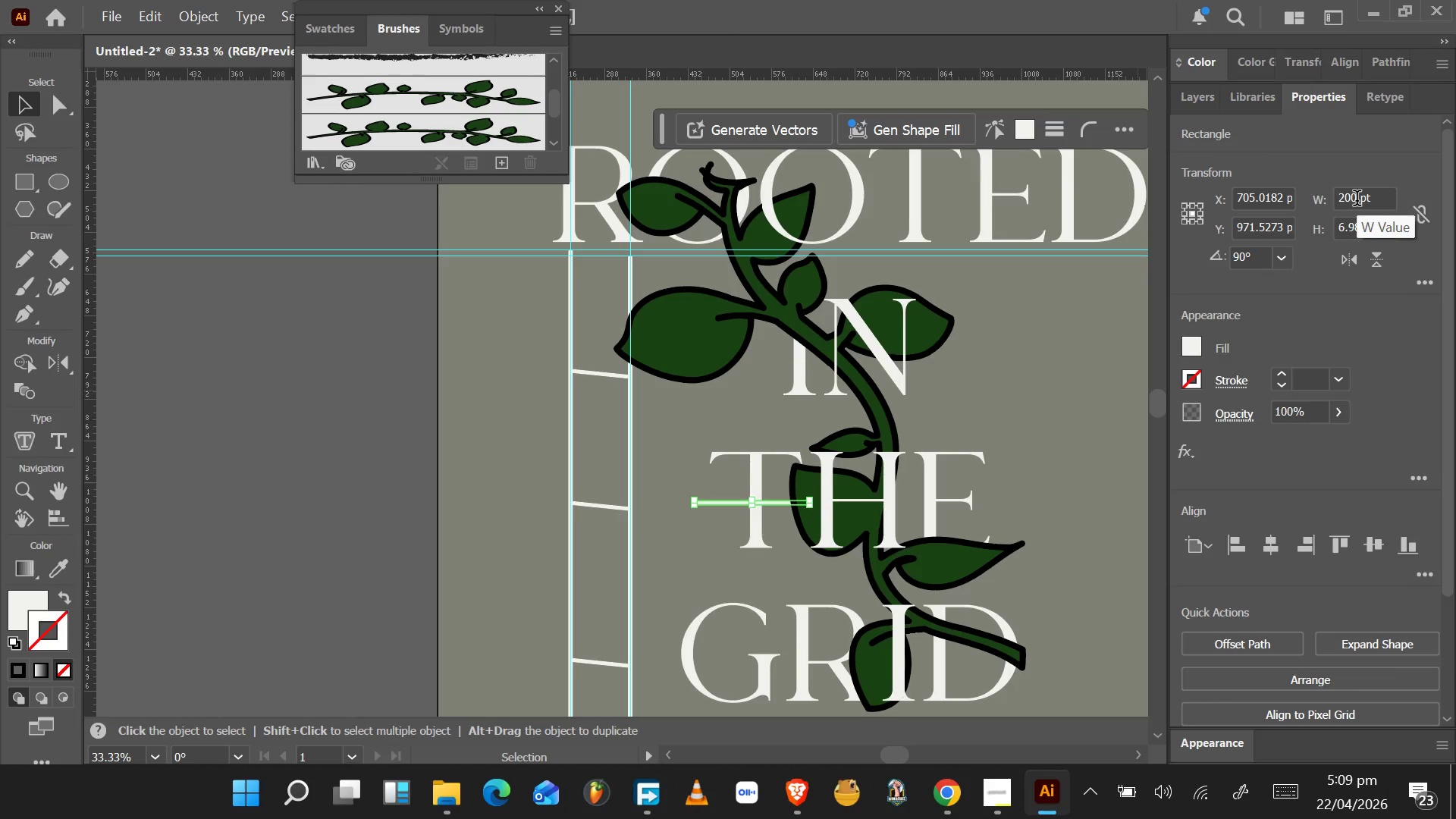 
hold_key(key=ArrowLeft, duration=1.52)
 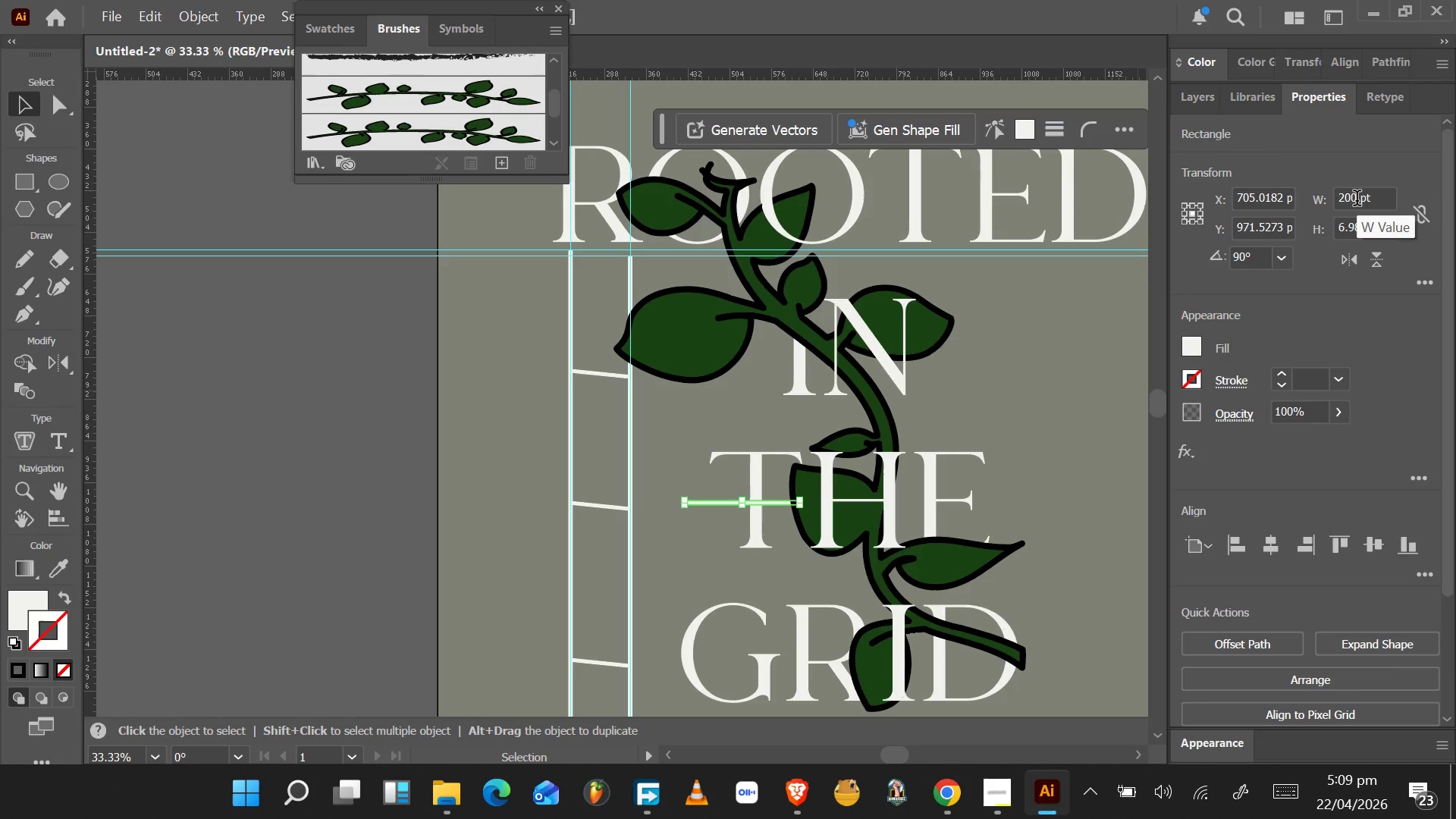 
hold_key(key=ArrowLeft, duration=1.55)
 